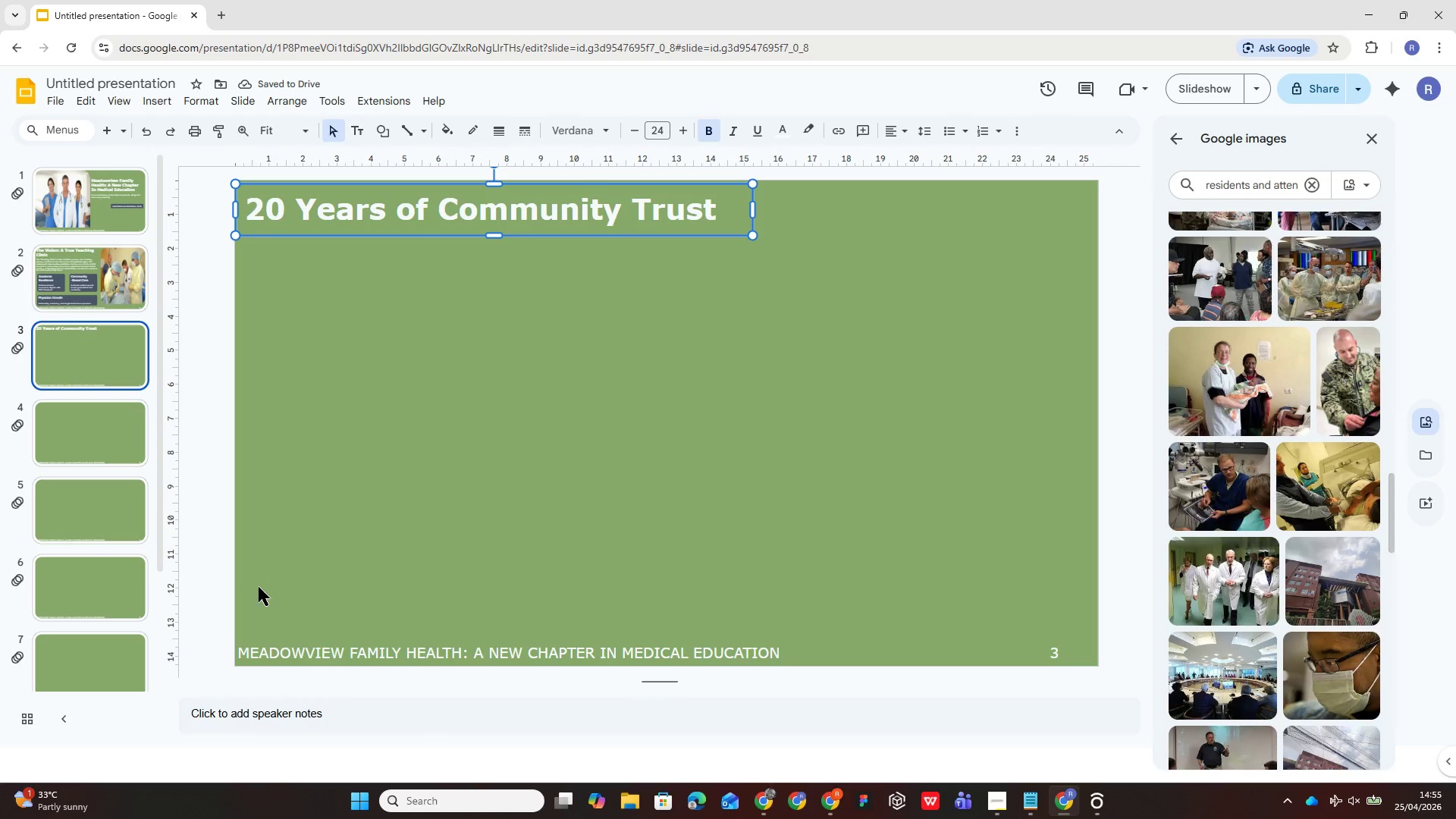 
wait(6.91)
 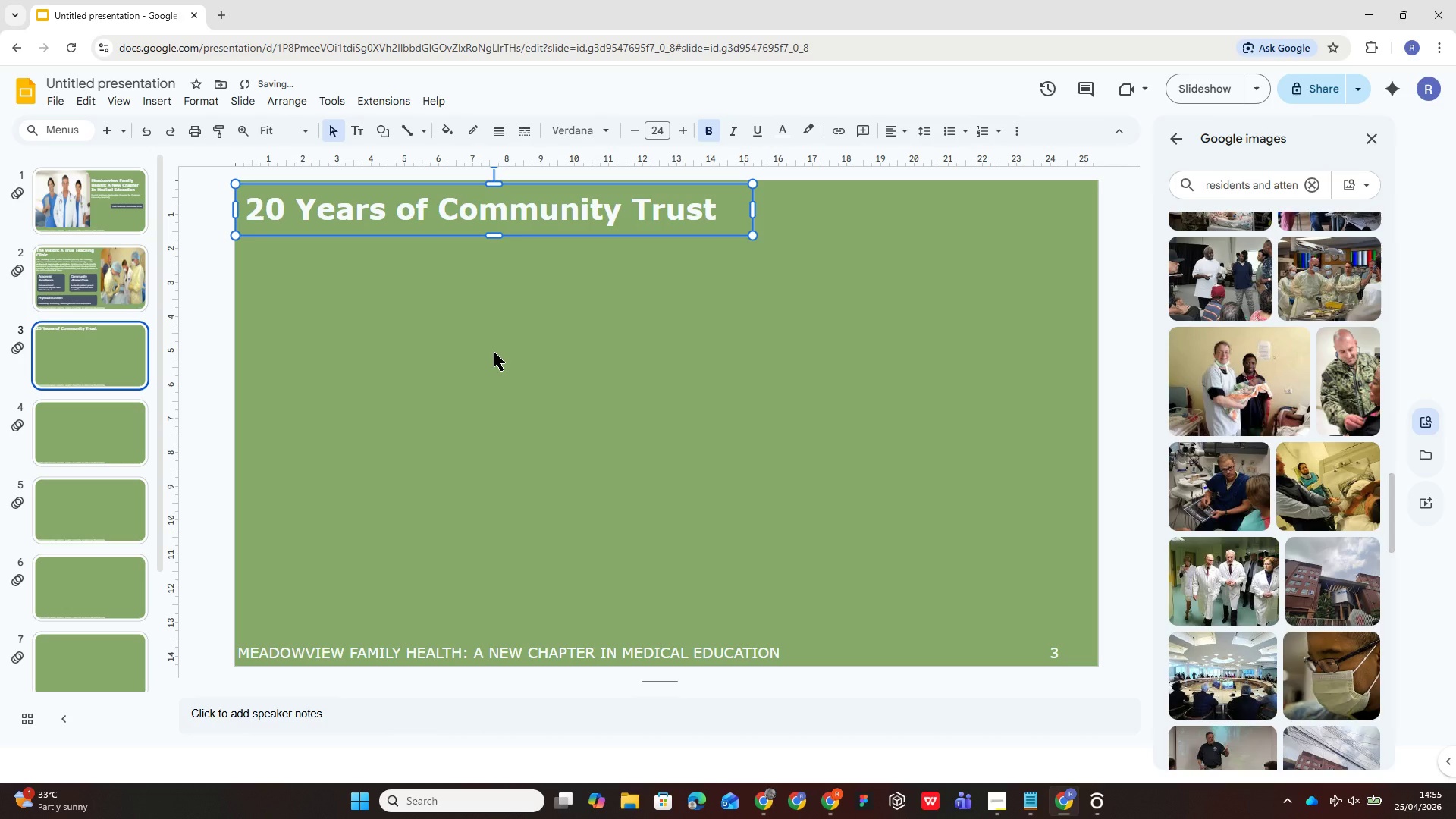 
left_click([637, 368])
 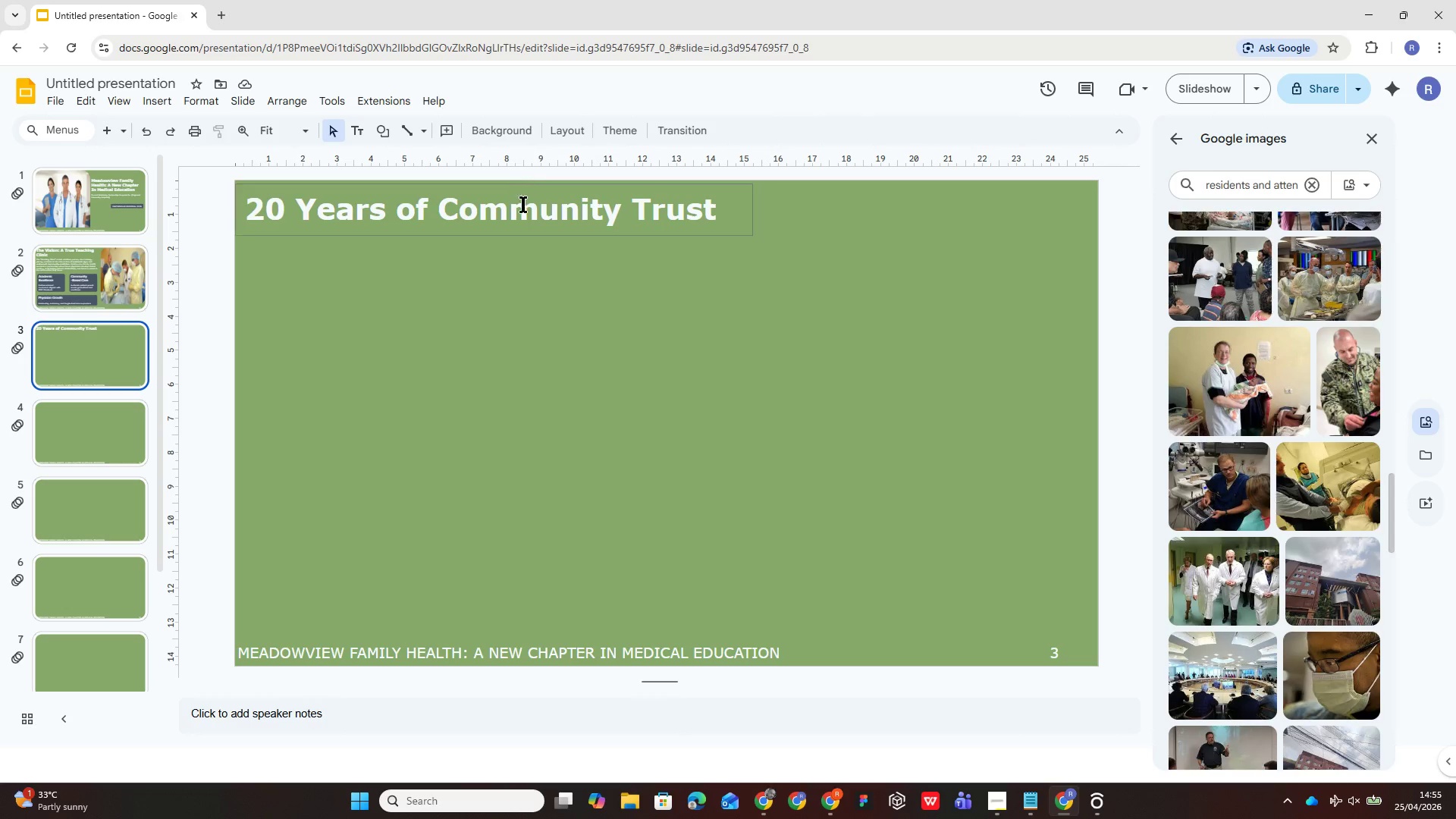 
double_click([524, 206])
 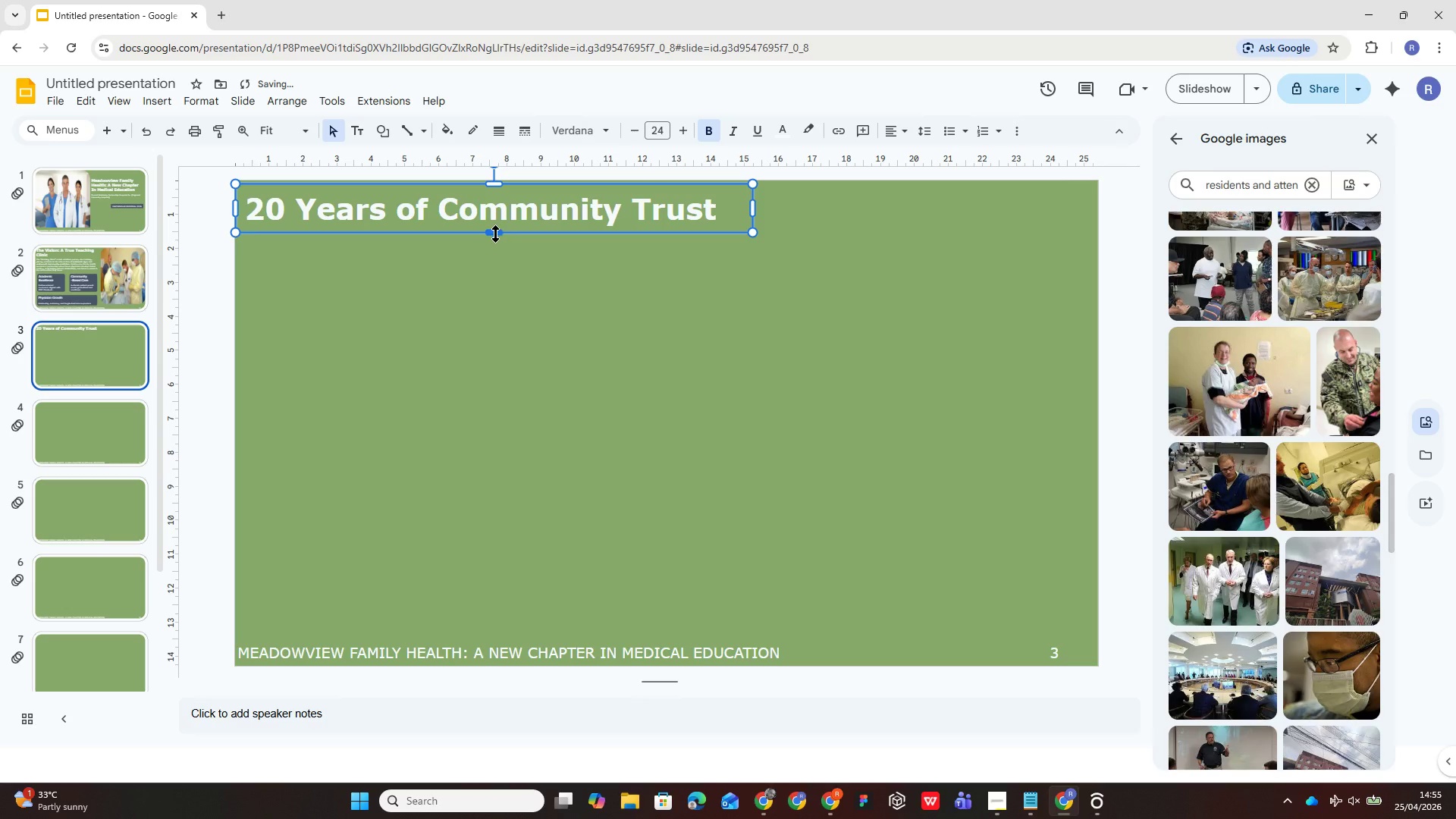 
left_click([521, 316])
 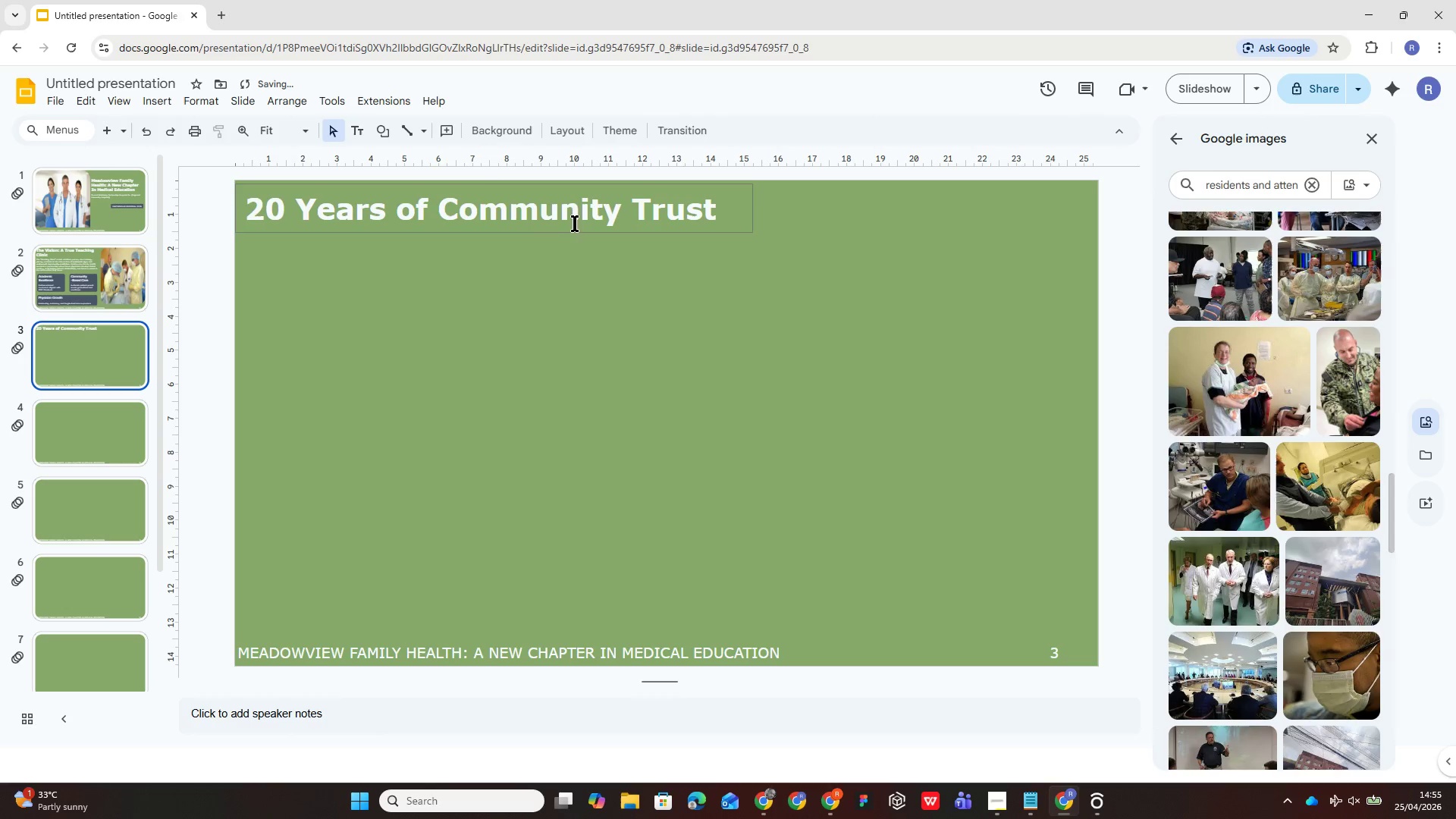 
left_click([581, 212])
 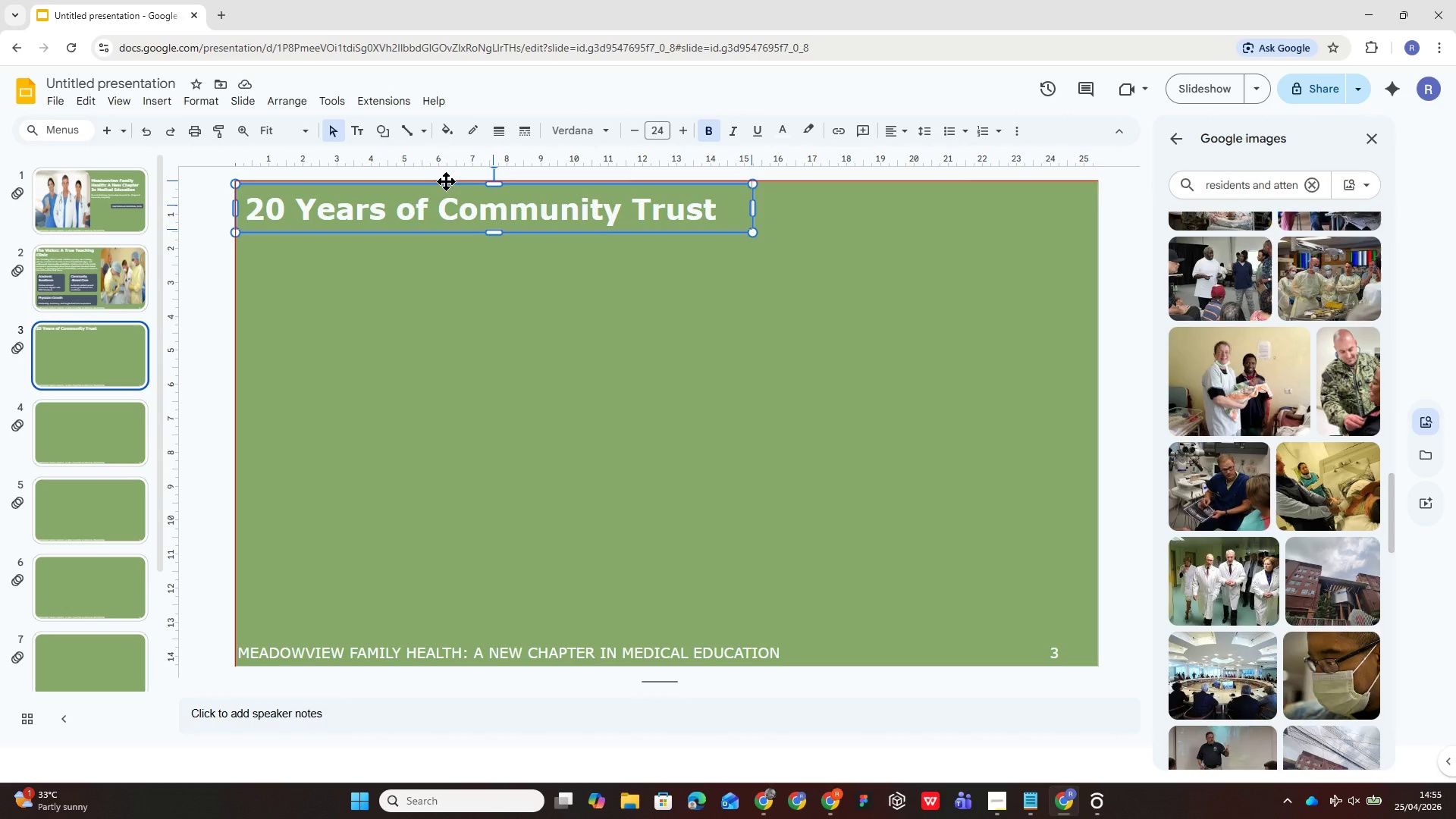 
left_click([443, 336])
 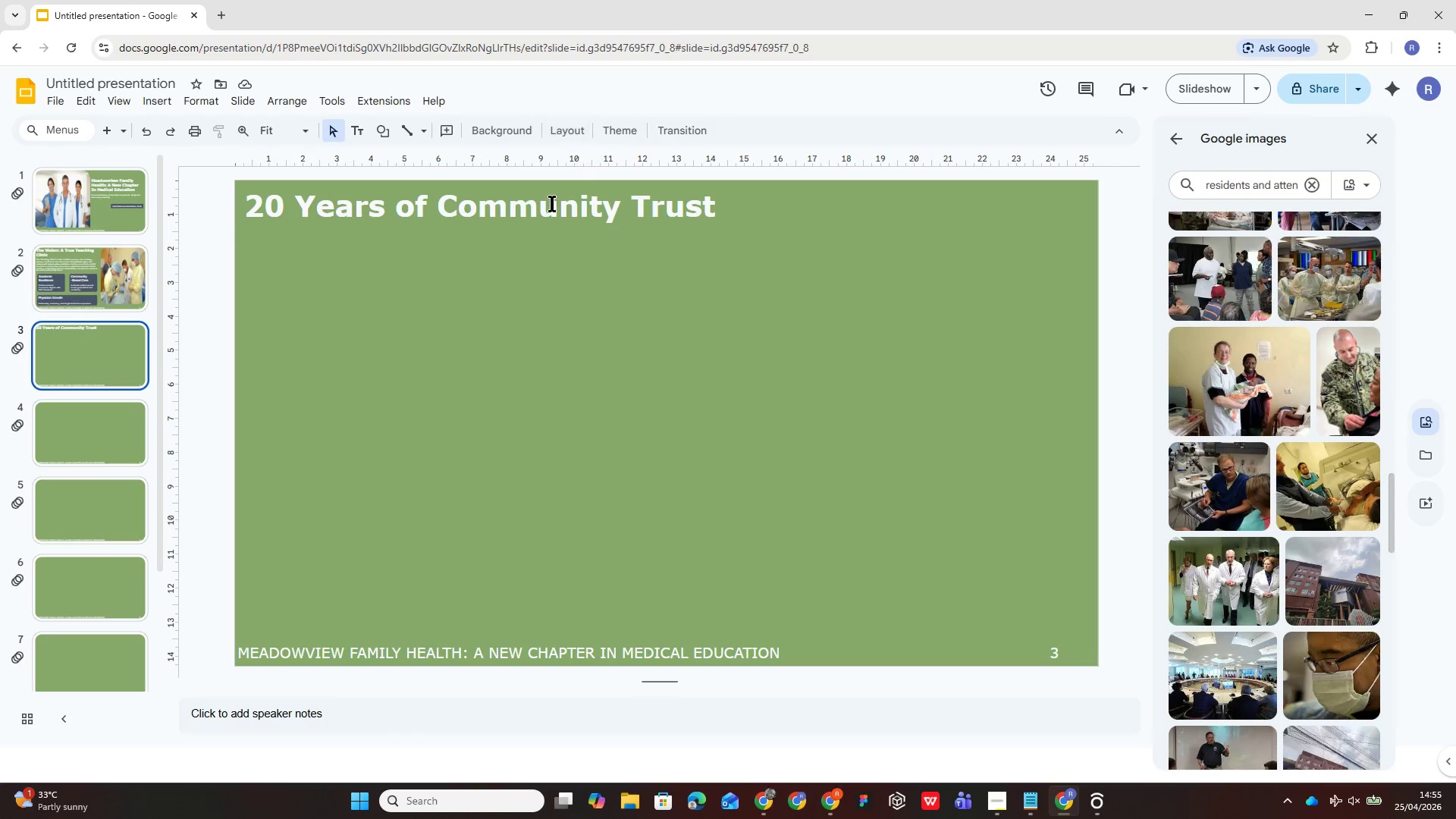 
wait(7.81)
 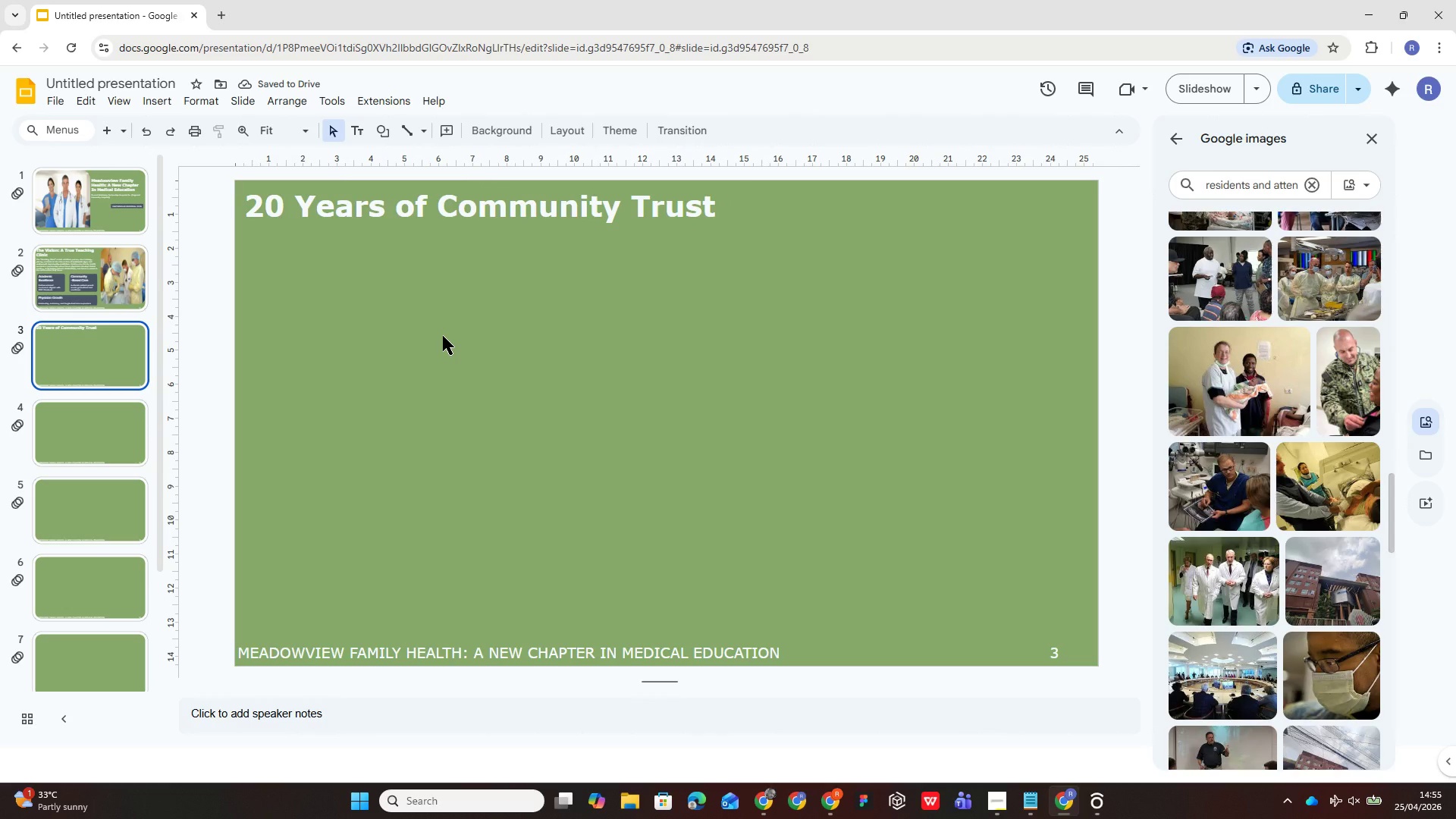 
left_click([570, 214])
 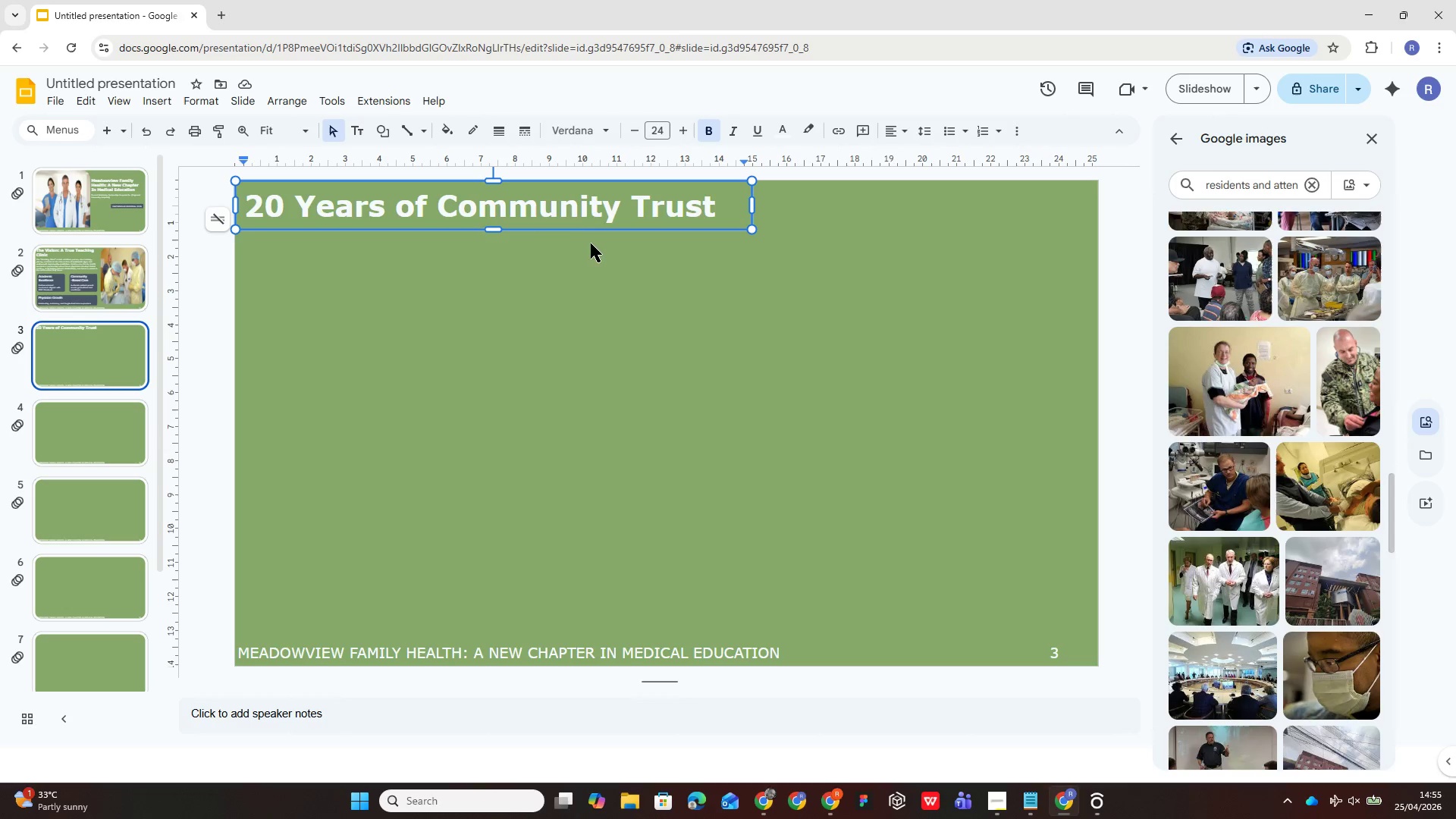 
left_click([601, 257])
 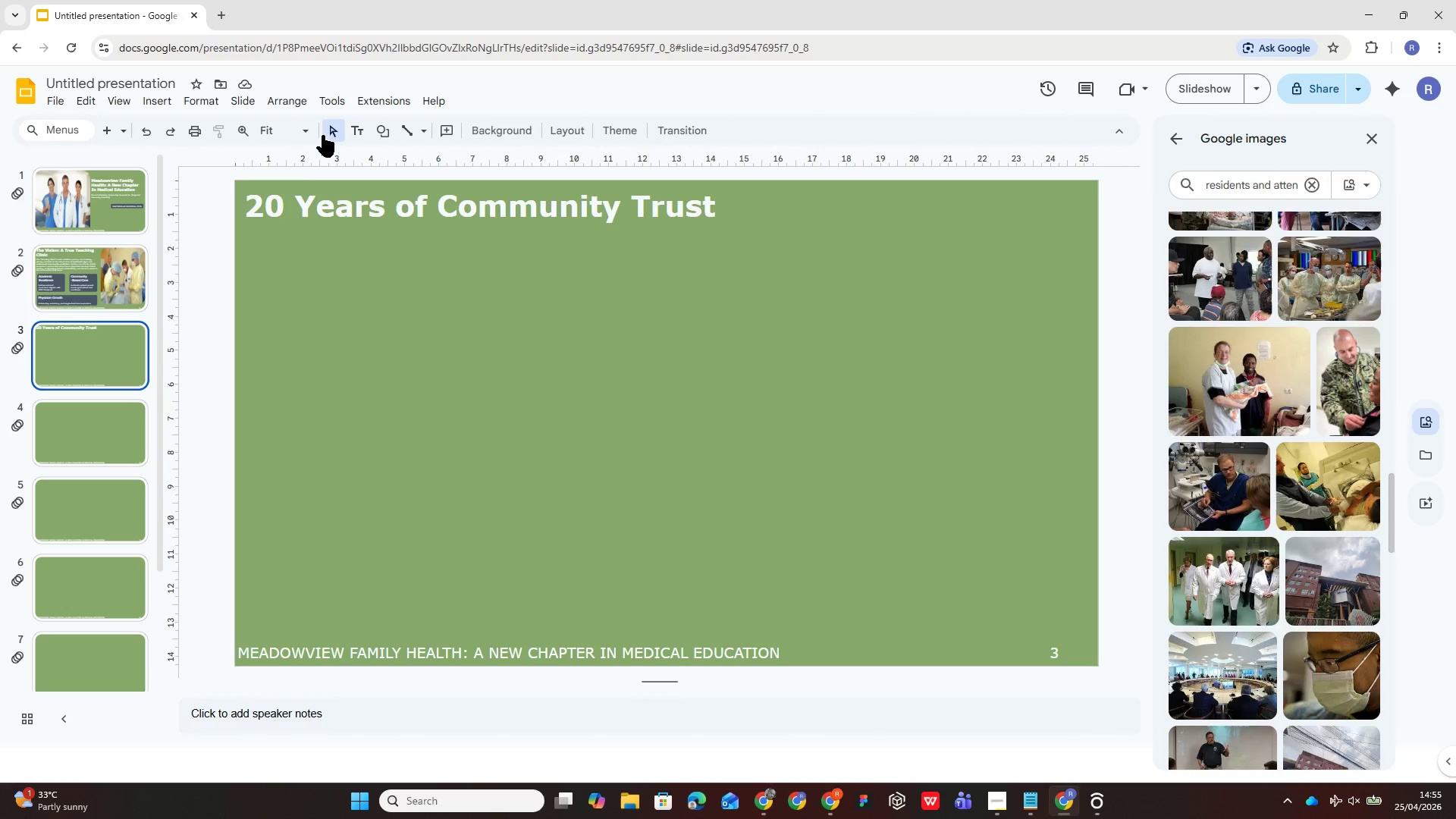 
left_click([376, 123])
 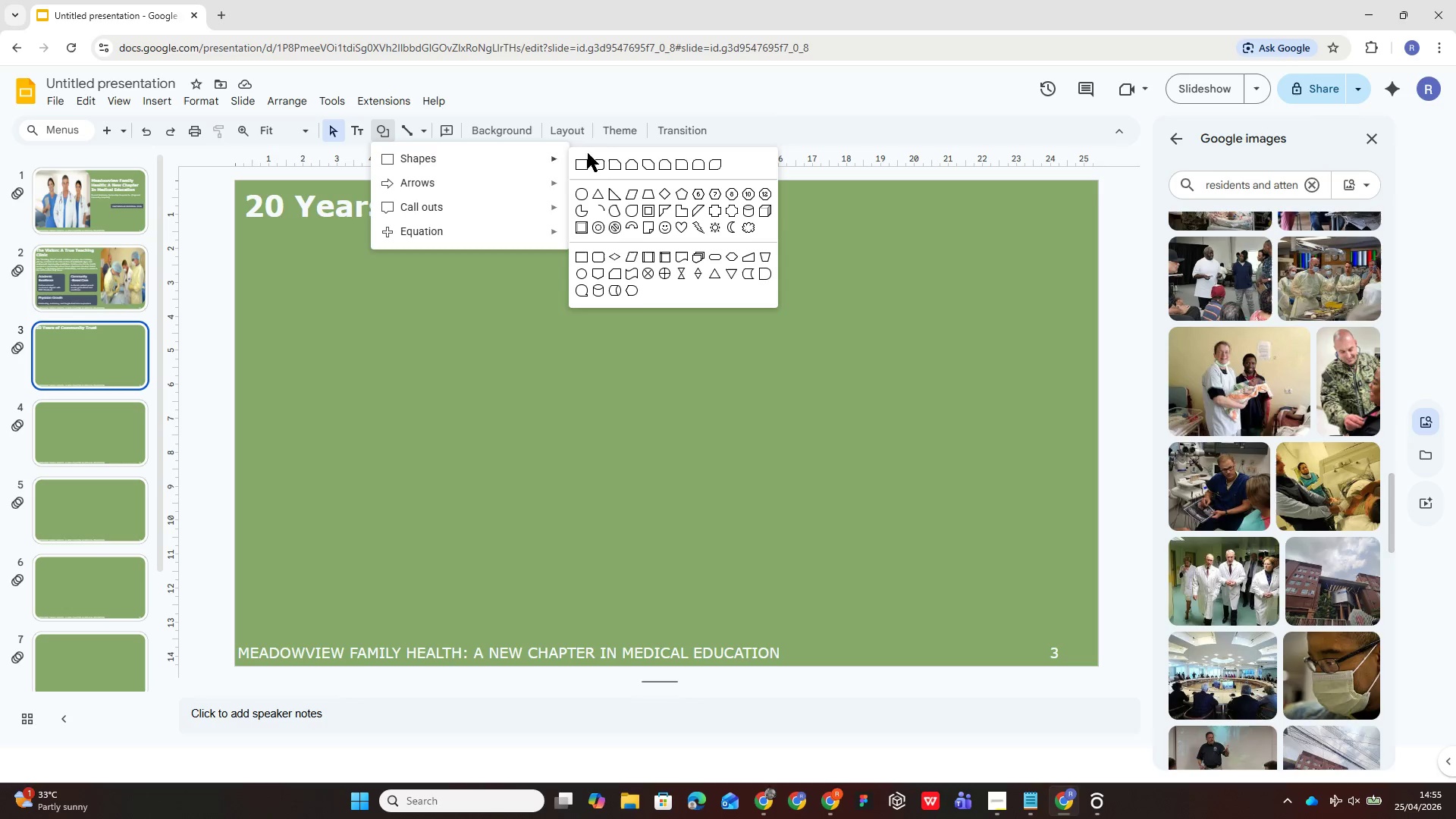 
left_click([601, 167])
 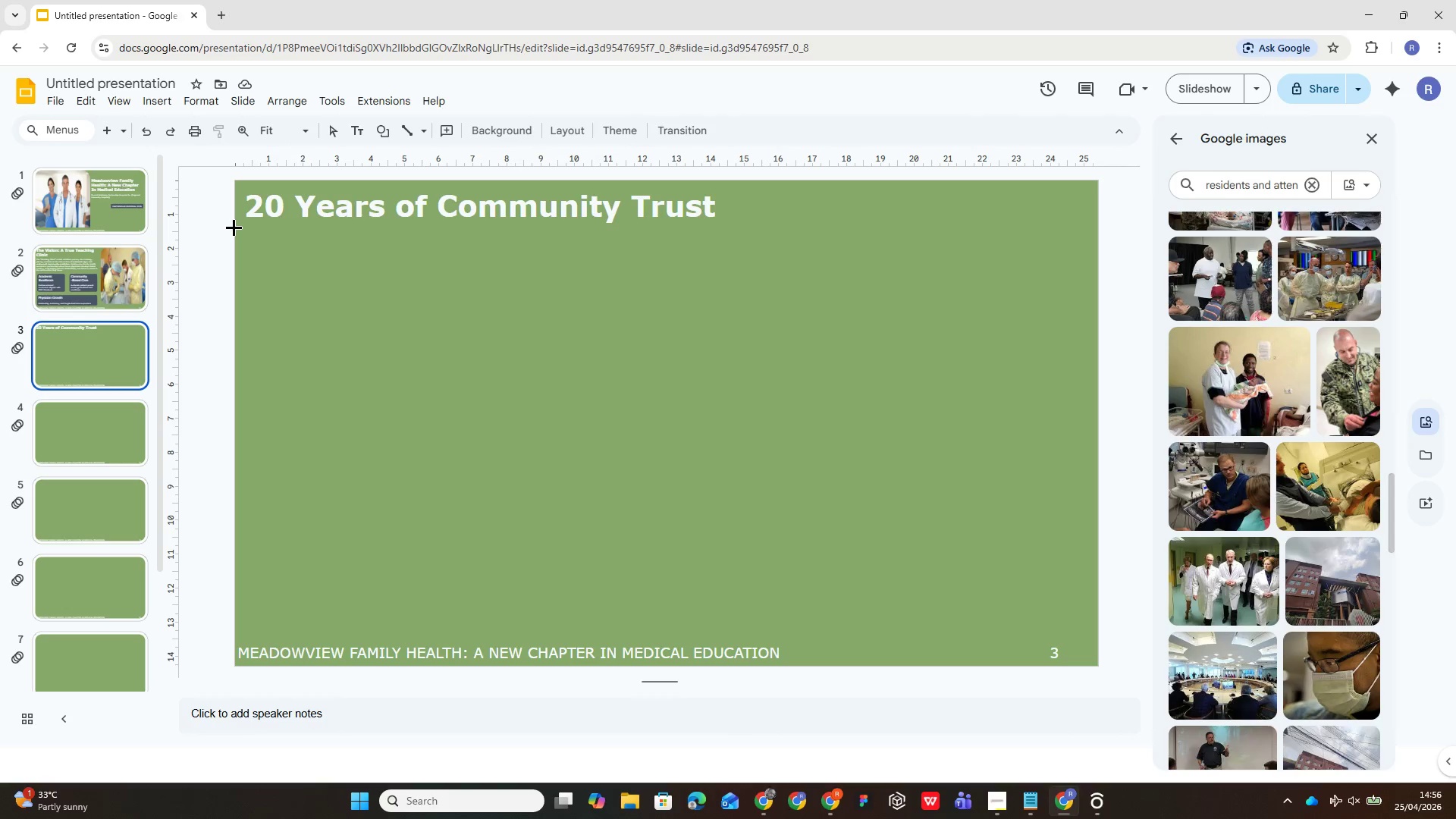 
wait(21.05)
 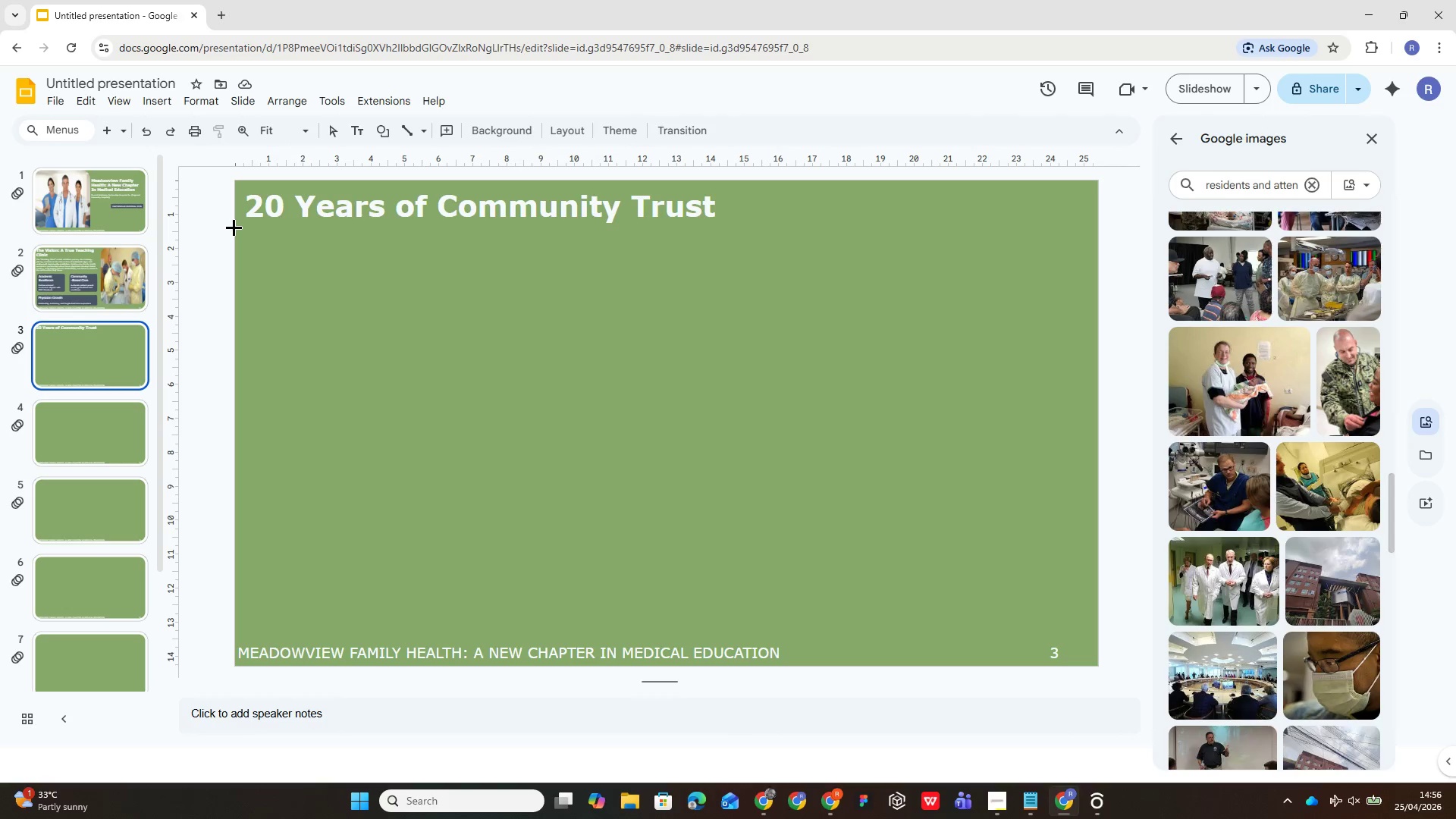 
left_click_drag(start_coordinate=[237, 223], to_coordinate=[378, 257])
 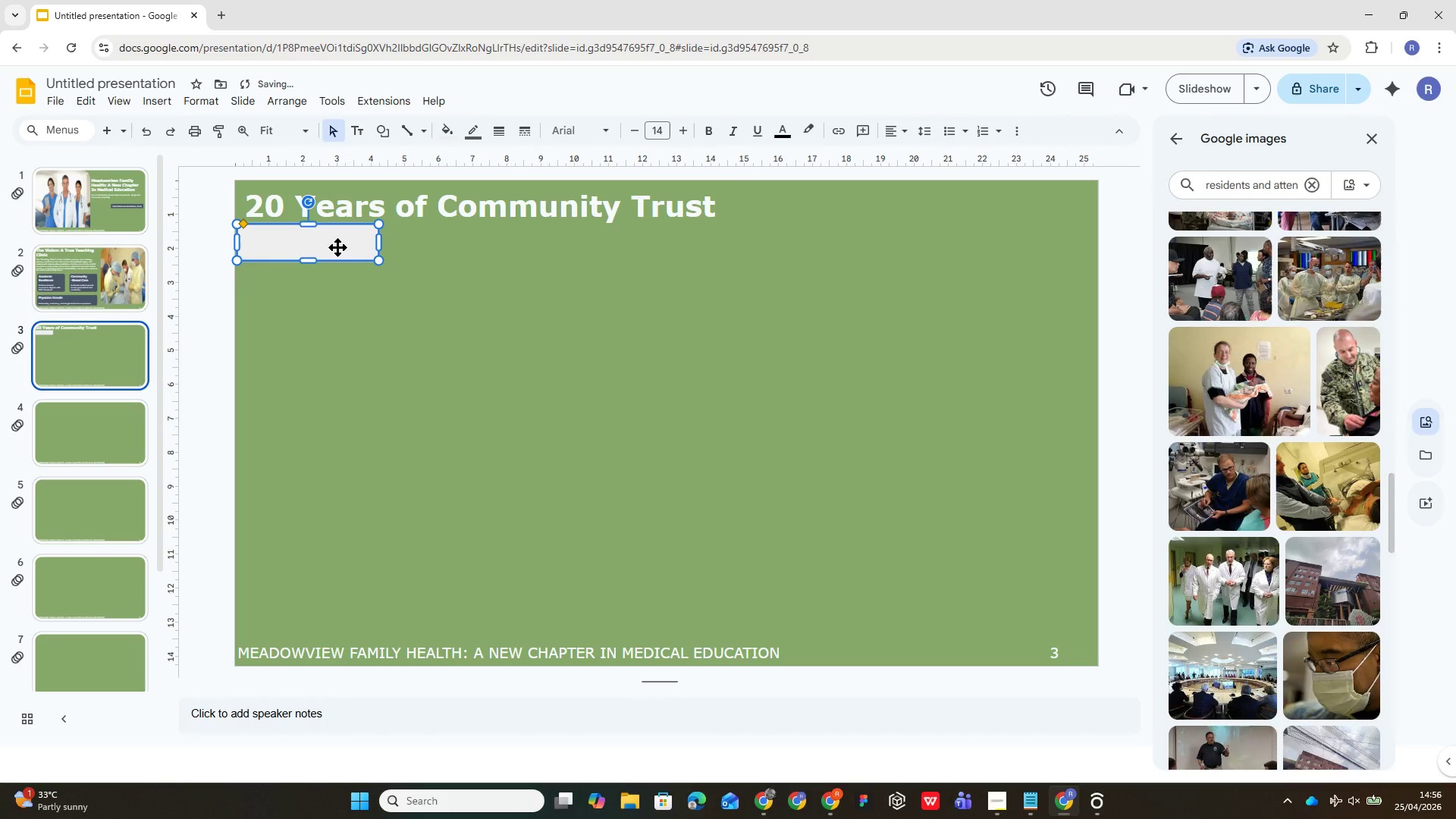 
left_click_drag(start_coordinate=[337, 247], to_coordinate=[336, 253])
 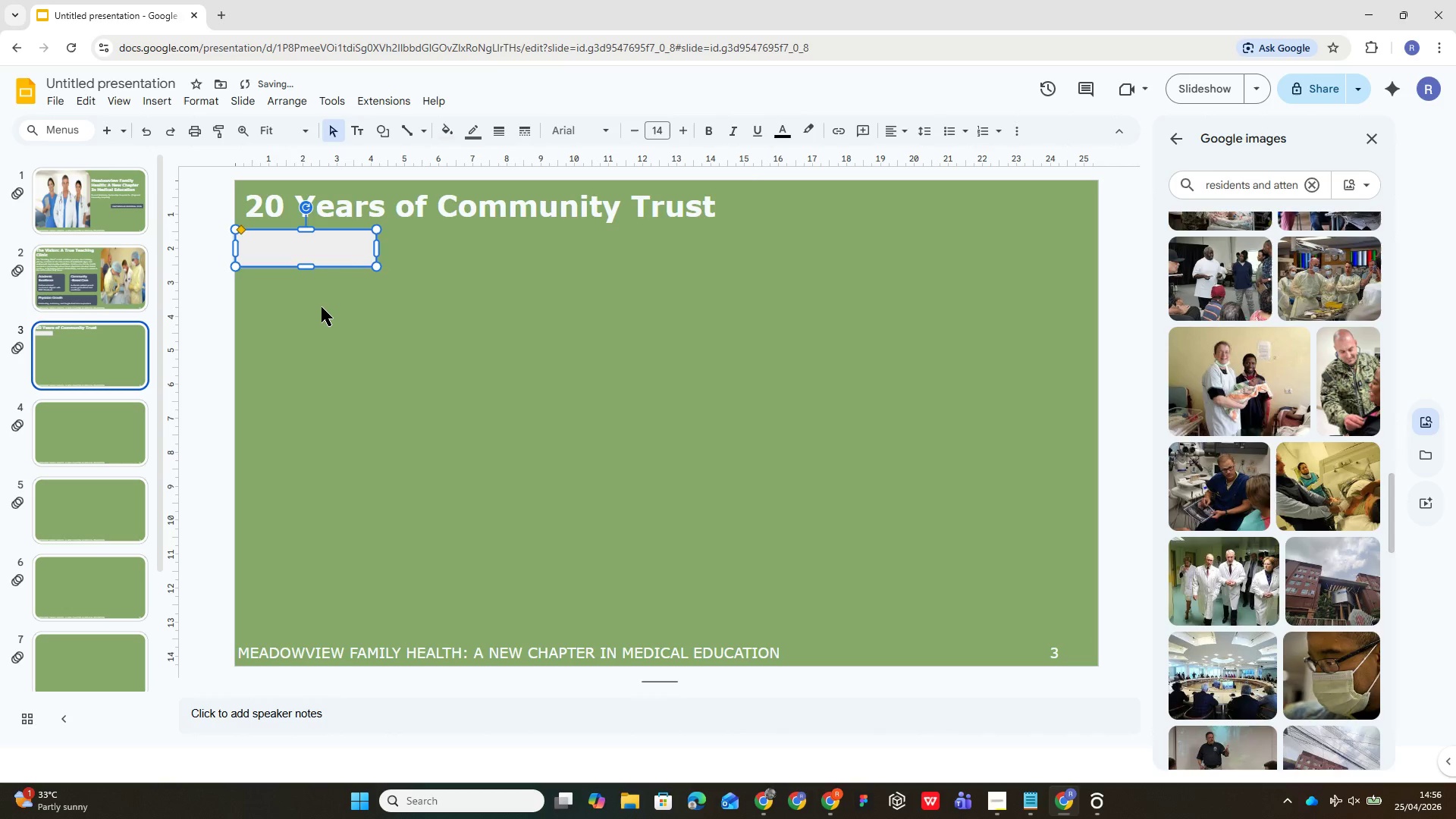 
left_click([322, 307])
 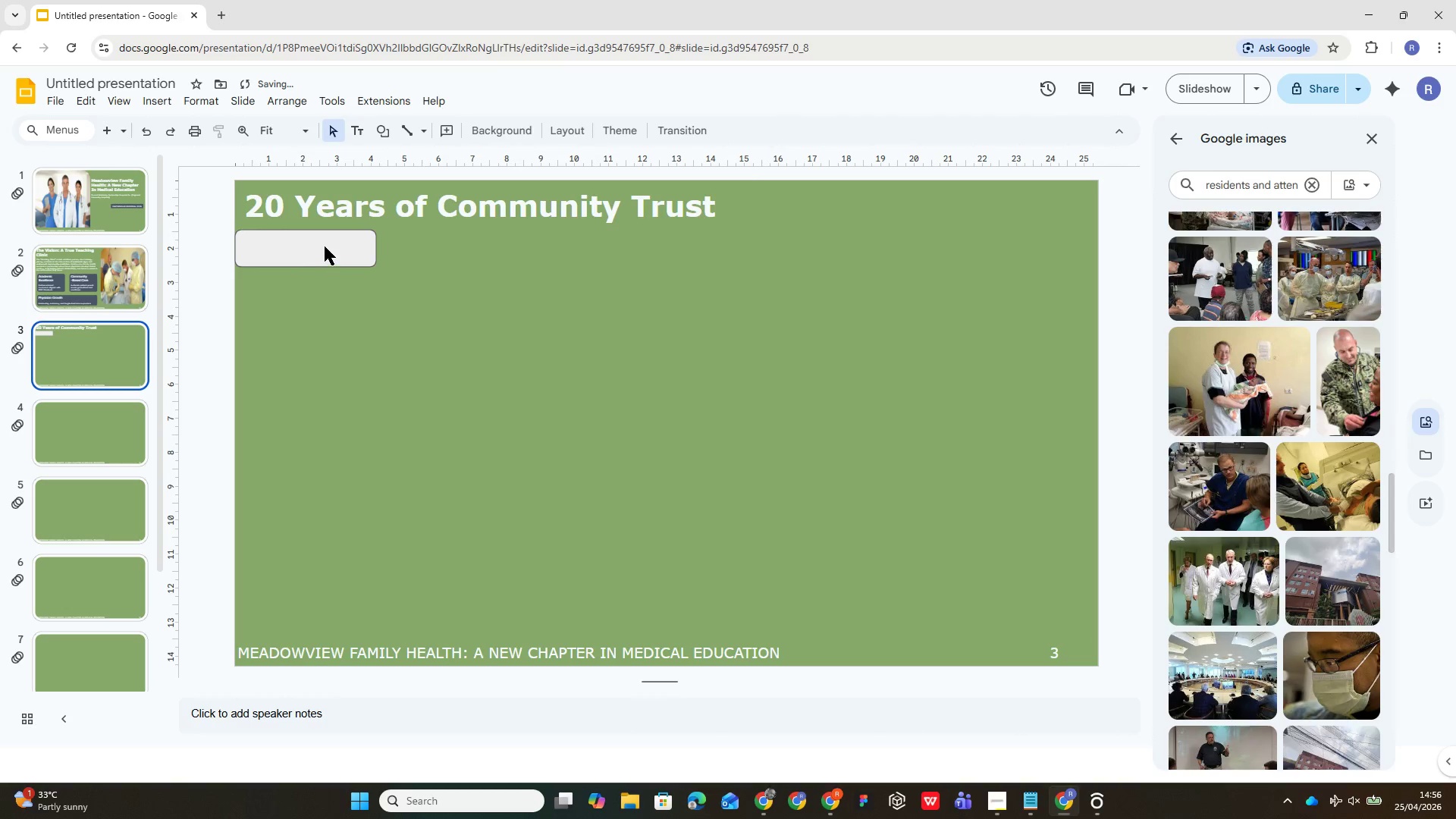 
left_click([325, 246])
 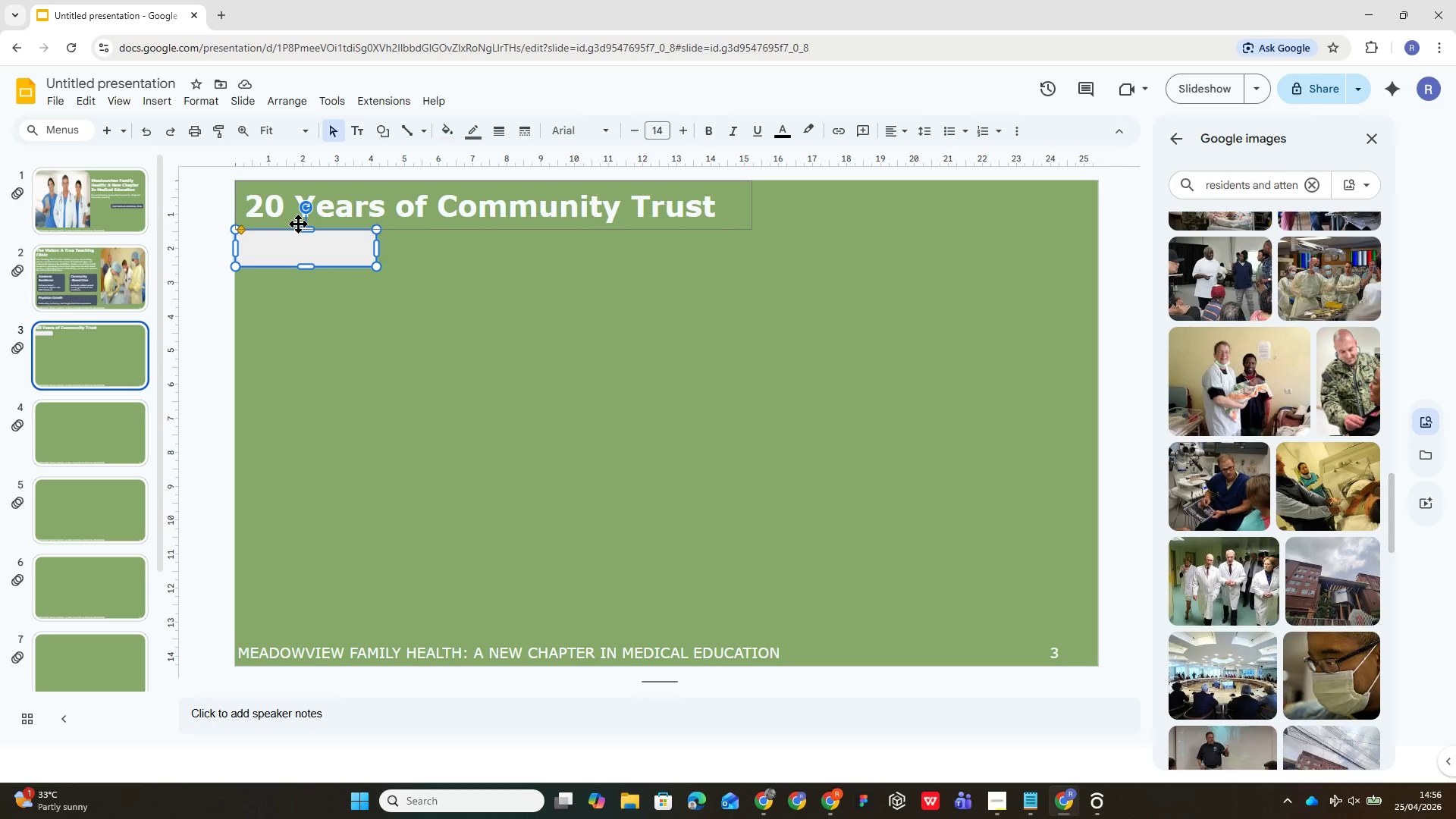 
wait(9.28)
 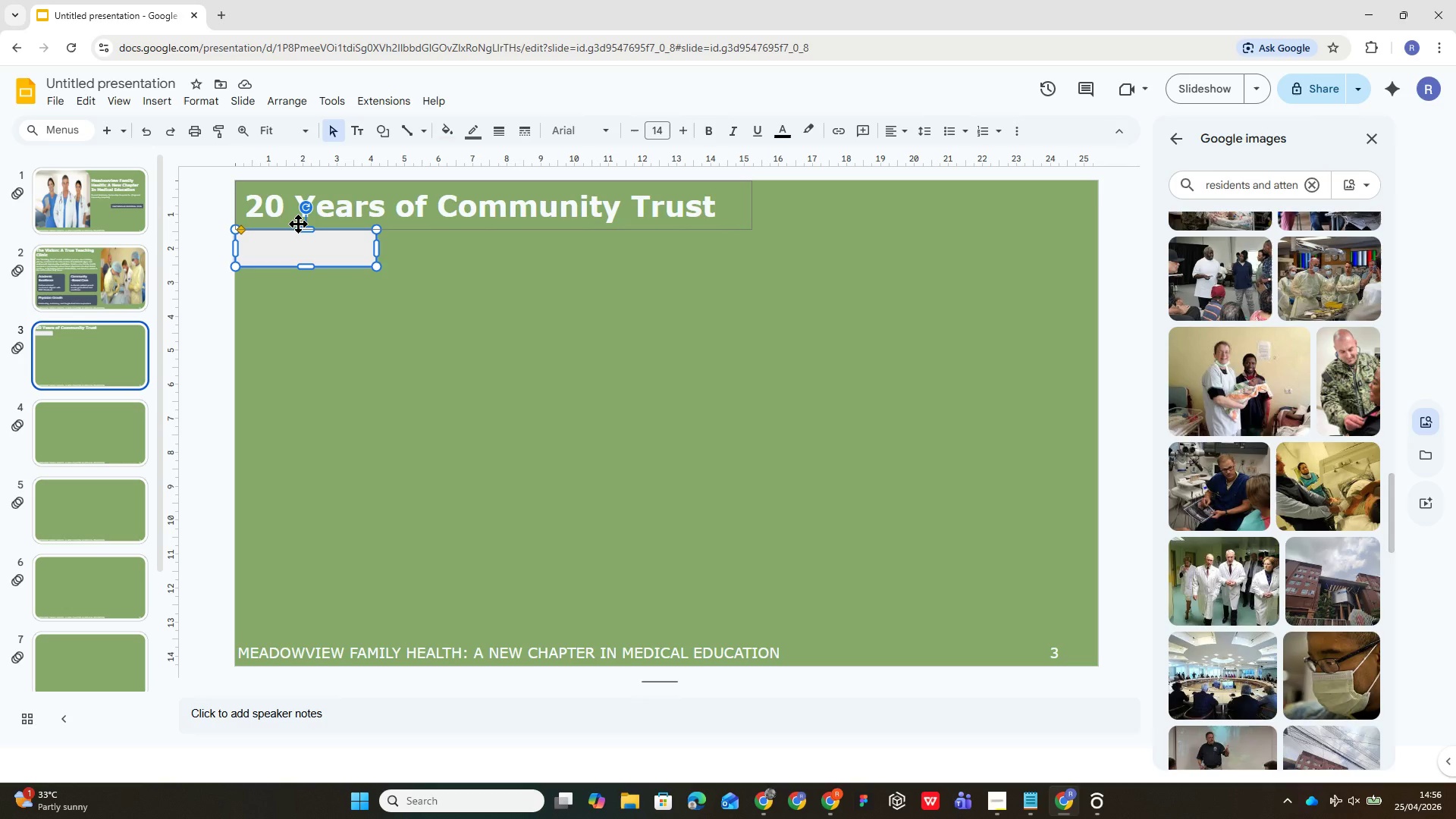 
left_click([576, 133])
 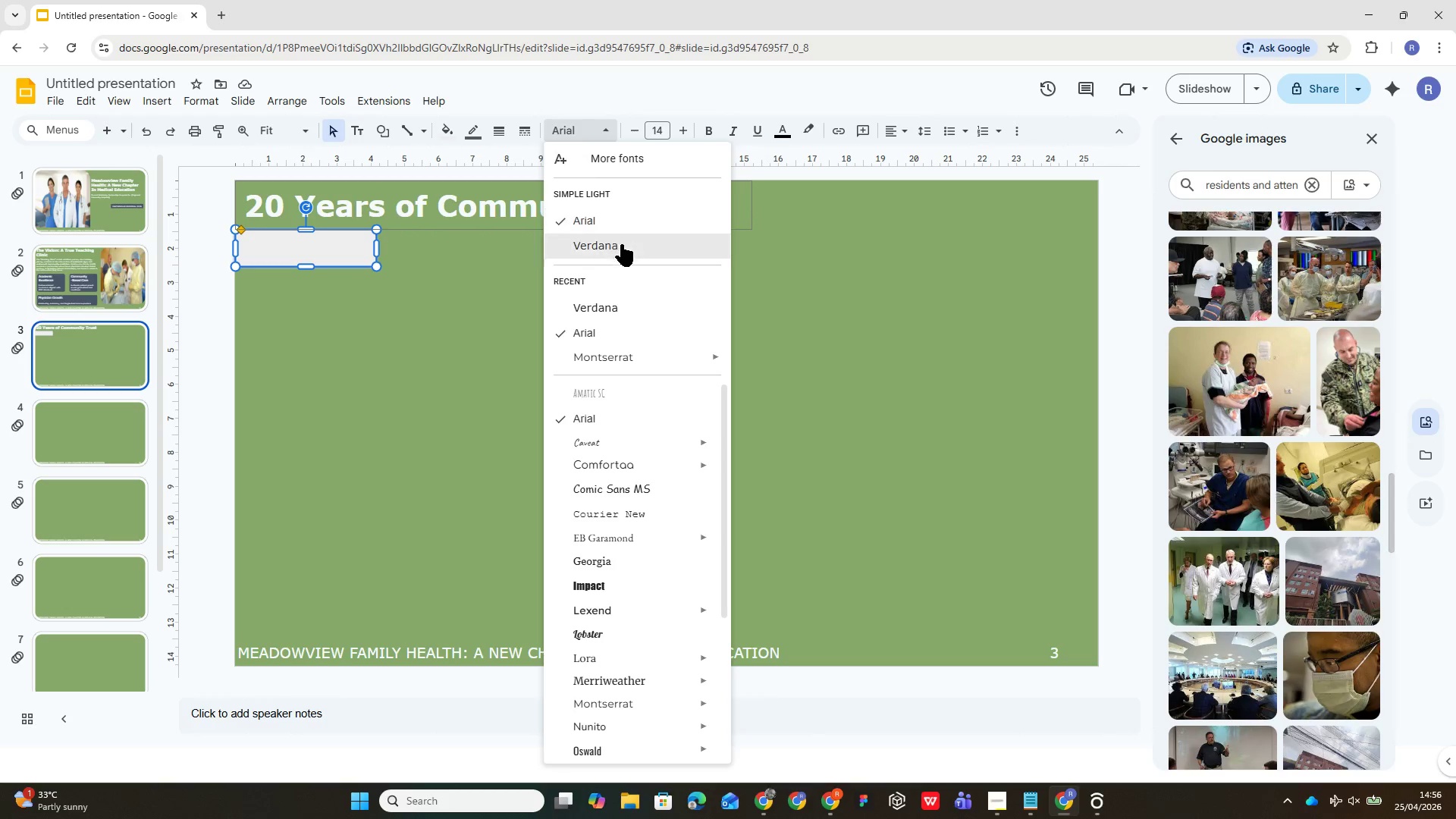 
left_click([621, 245])
 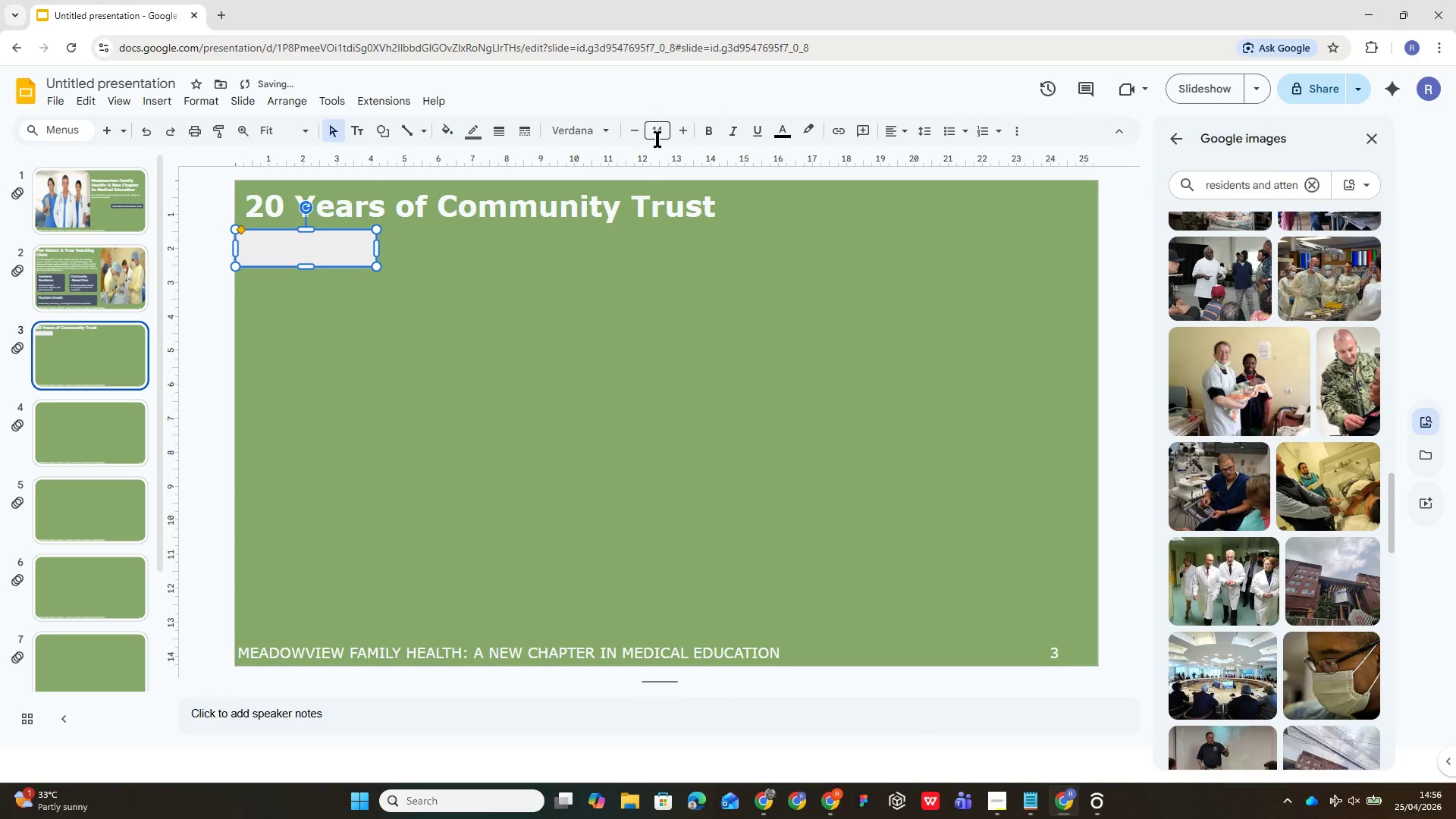 
left_click([657, 133])
 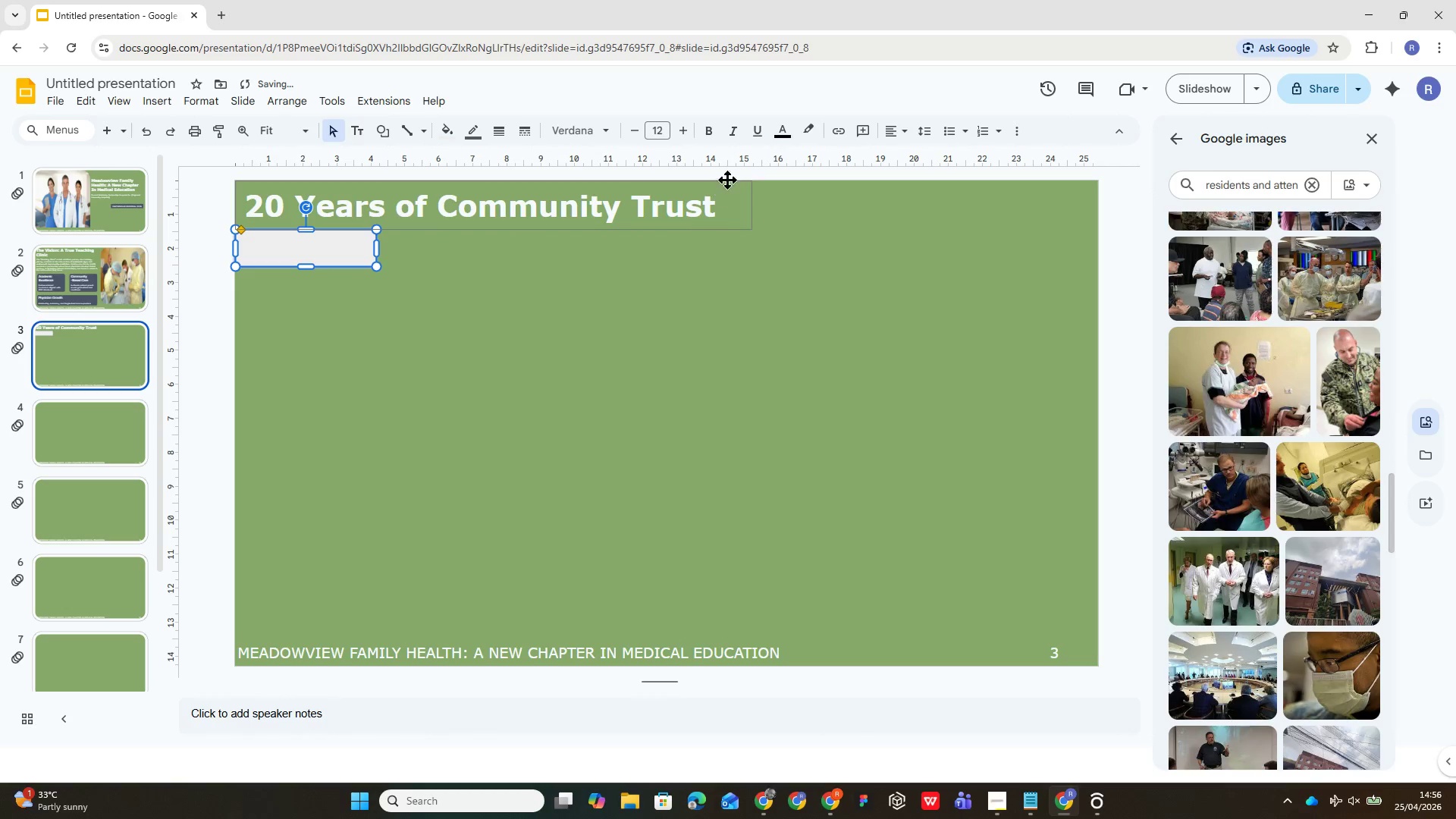 
left_click([789, 134])
 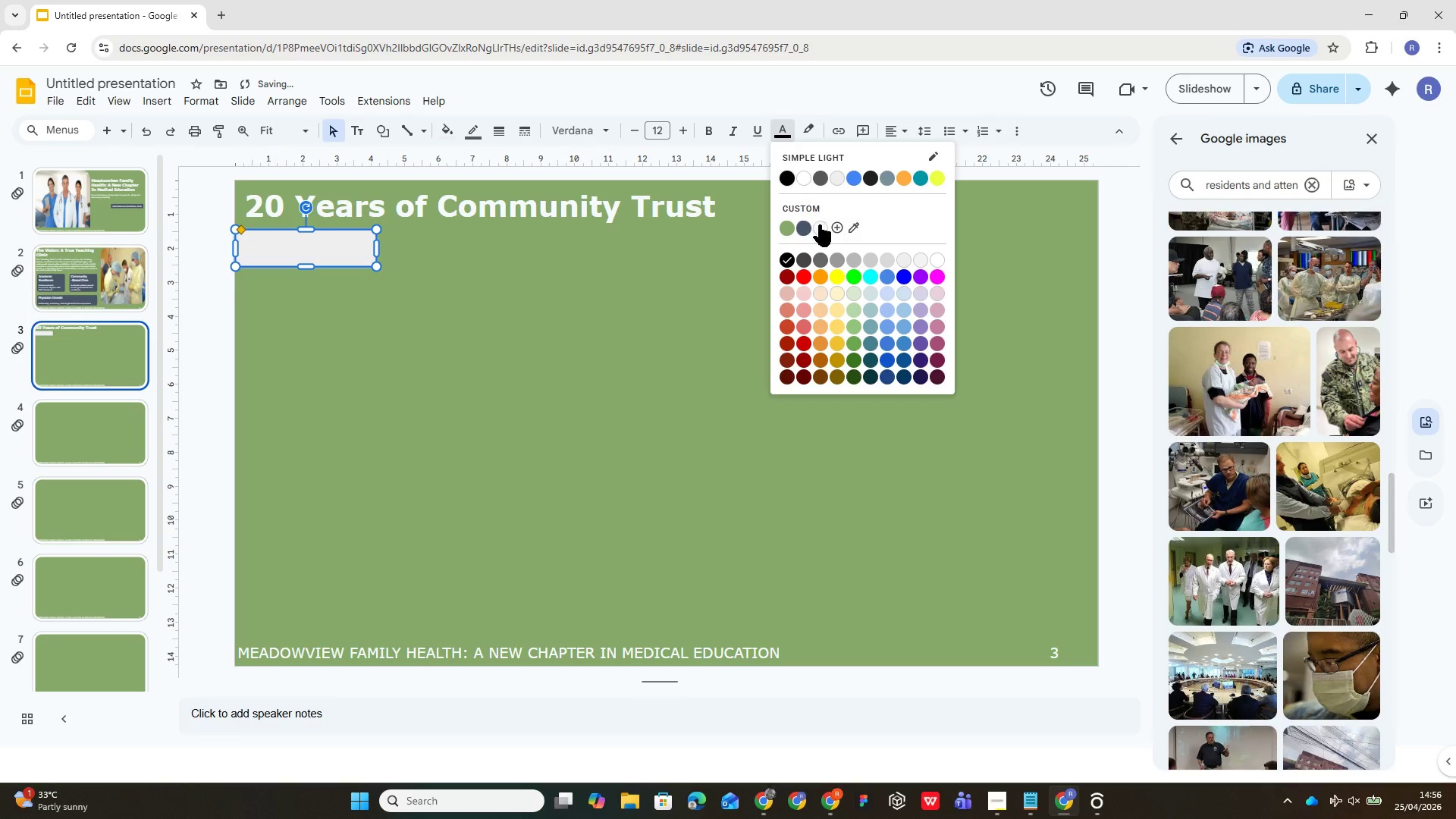 
left_click([820, 227])
 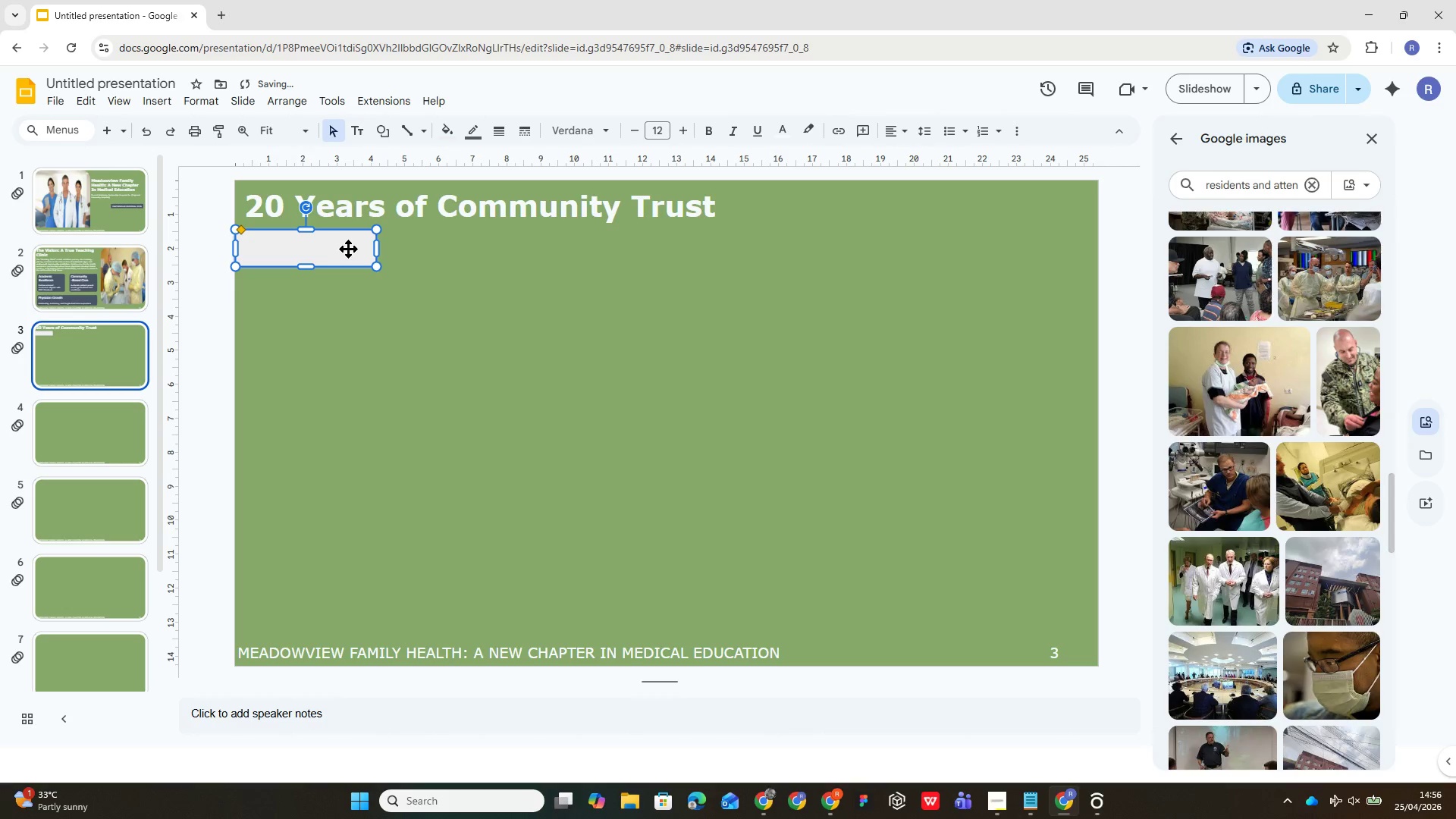 
left_click([346, 246])
 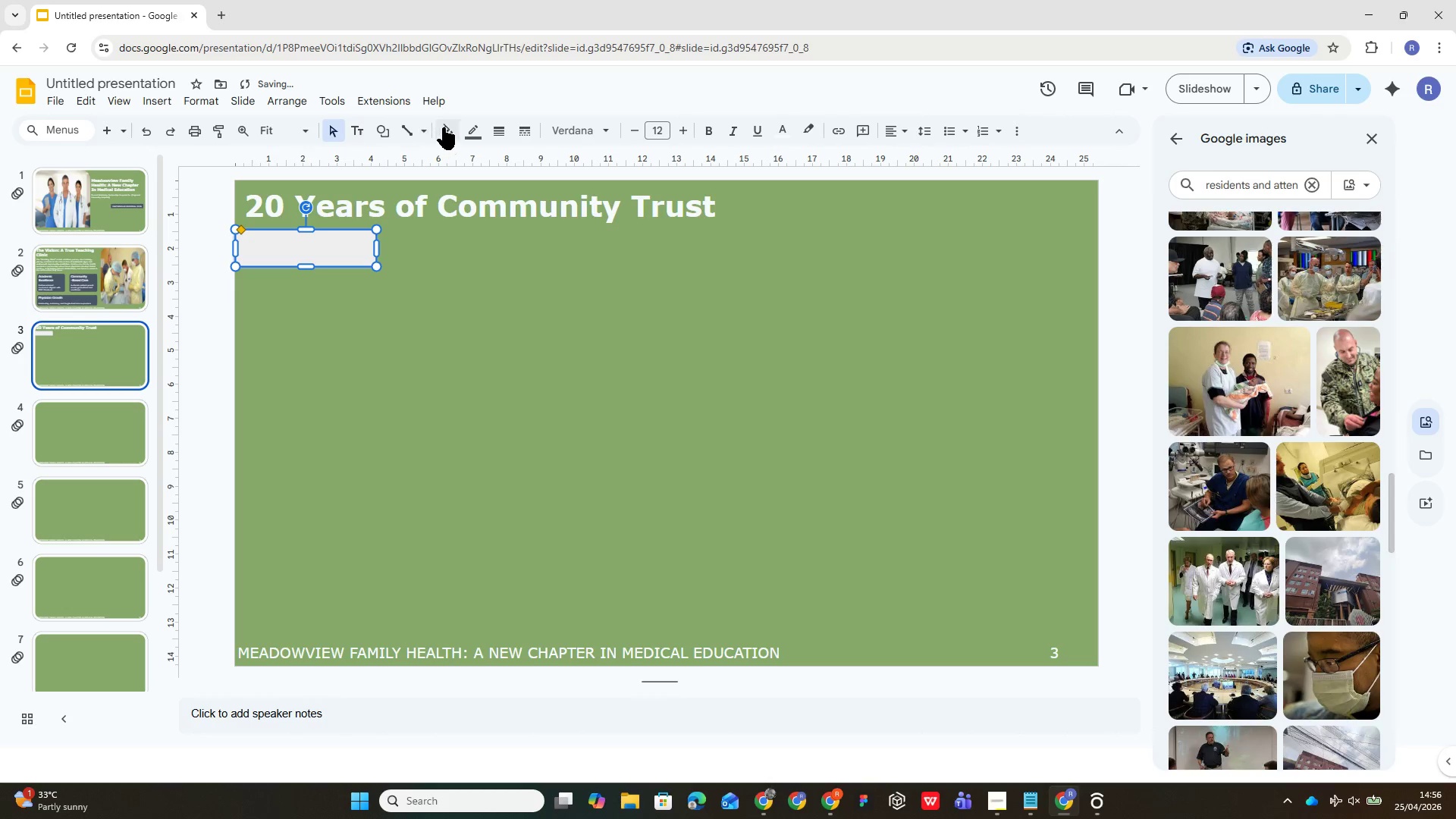 
left_click([444, 127])
 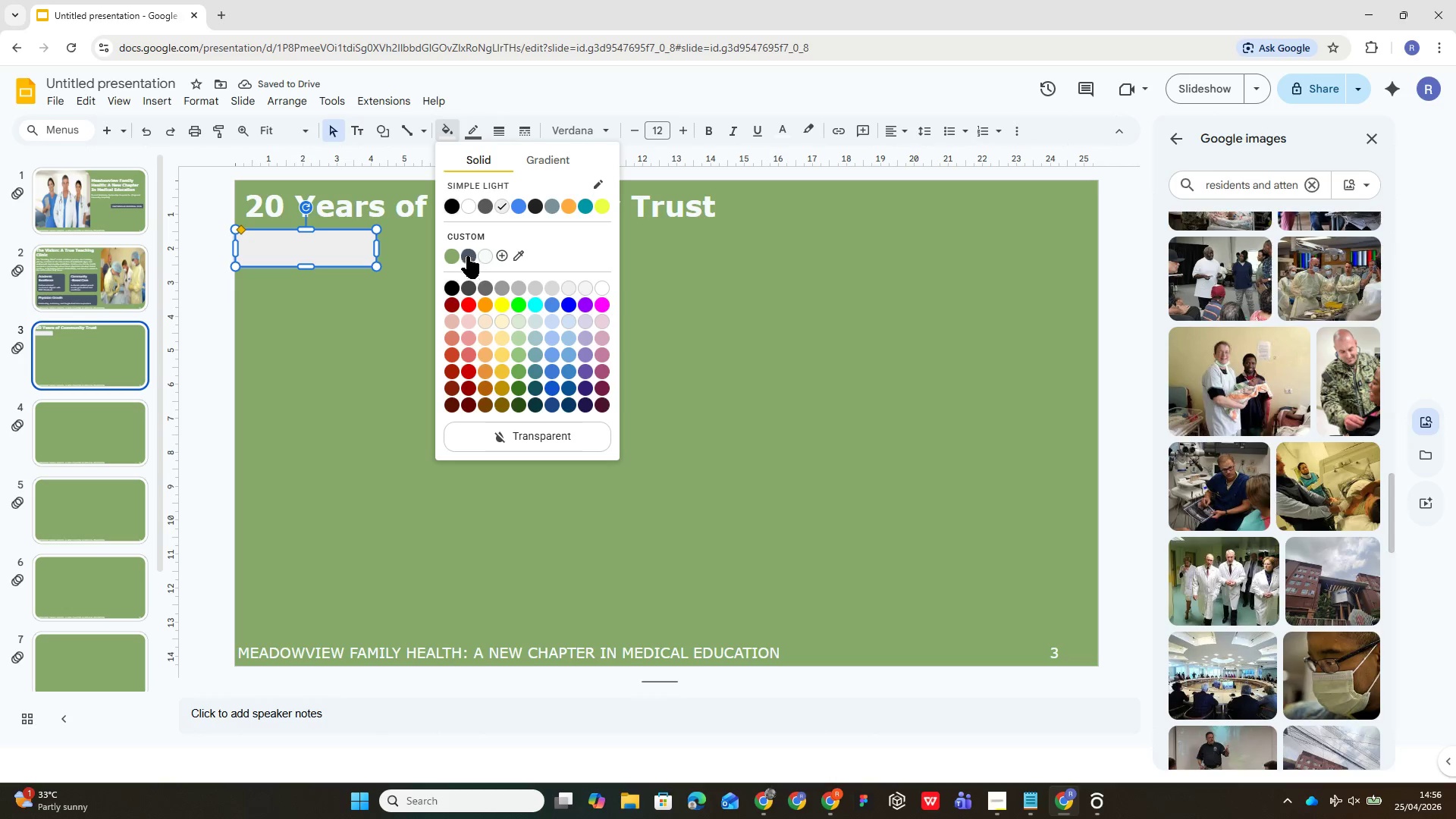 
left_click([464, 251])
 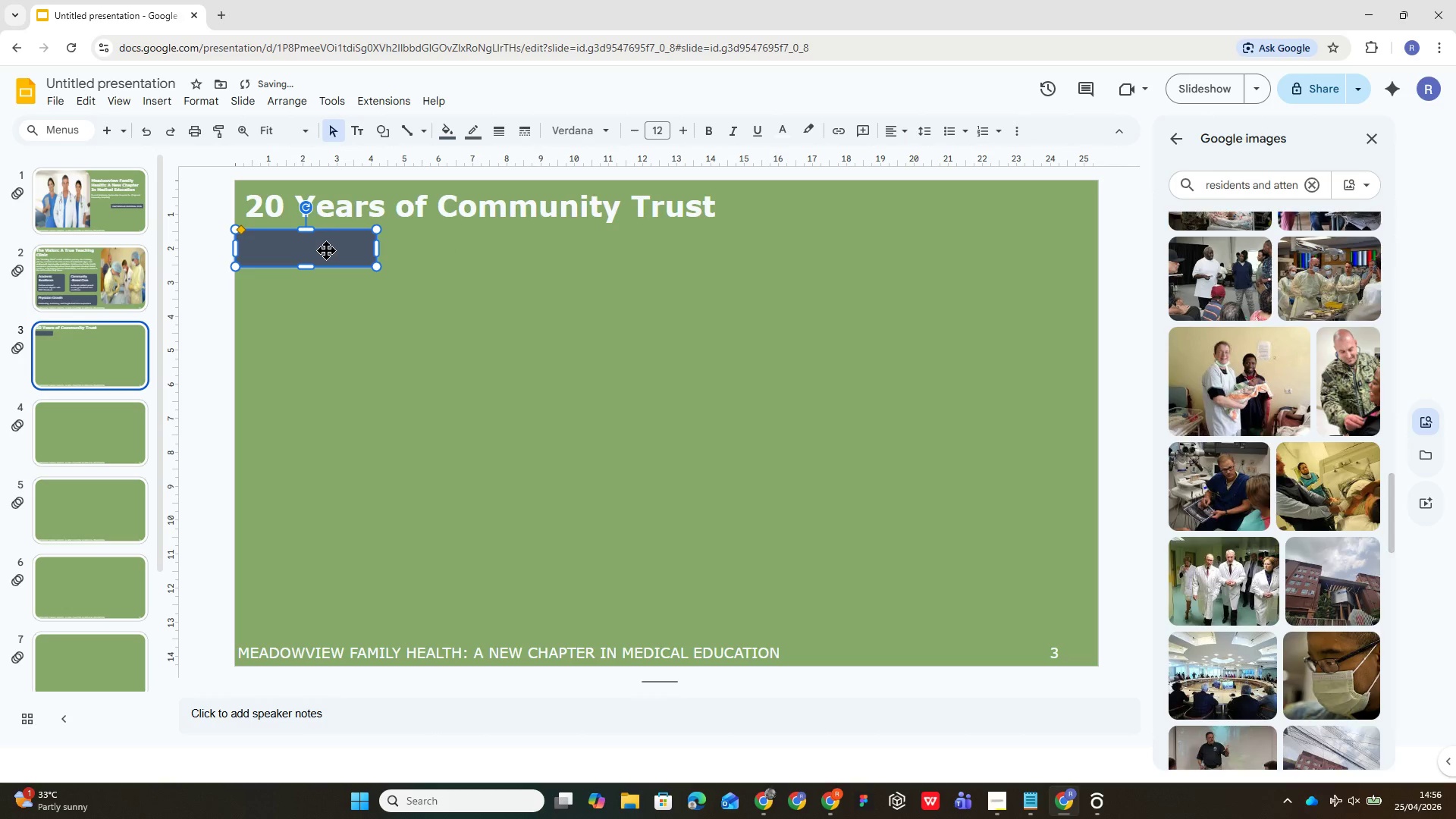 
double_click([326, 250])
 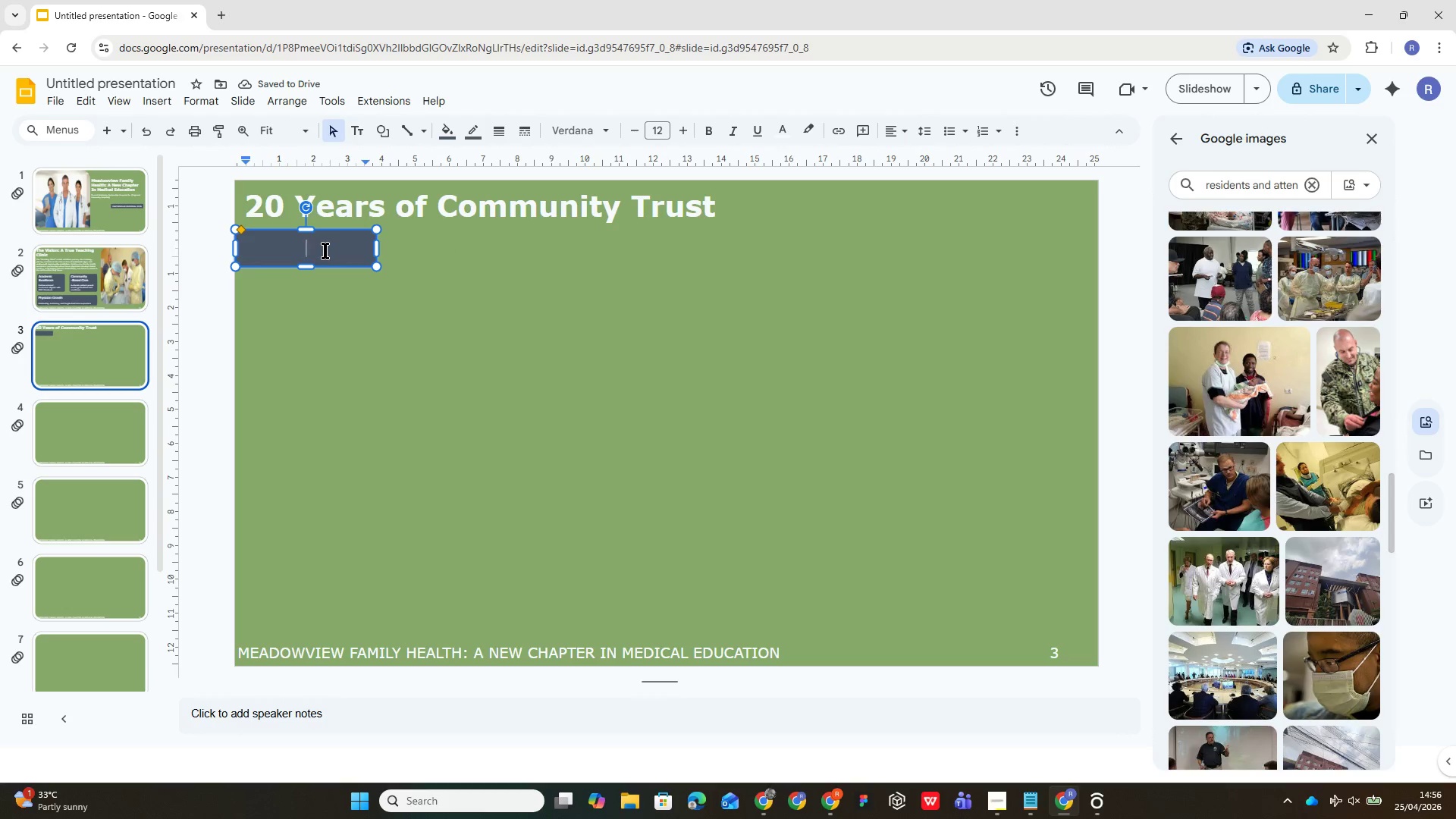 
type(EST 200)
 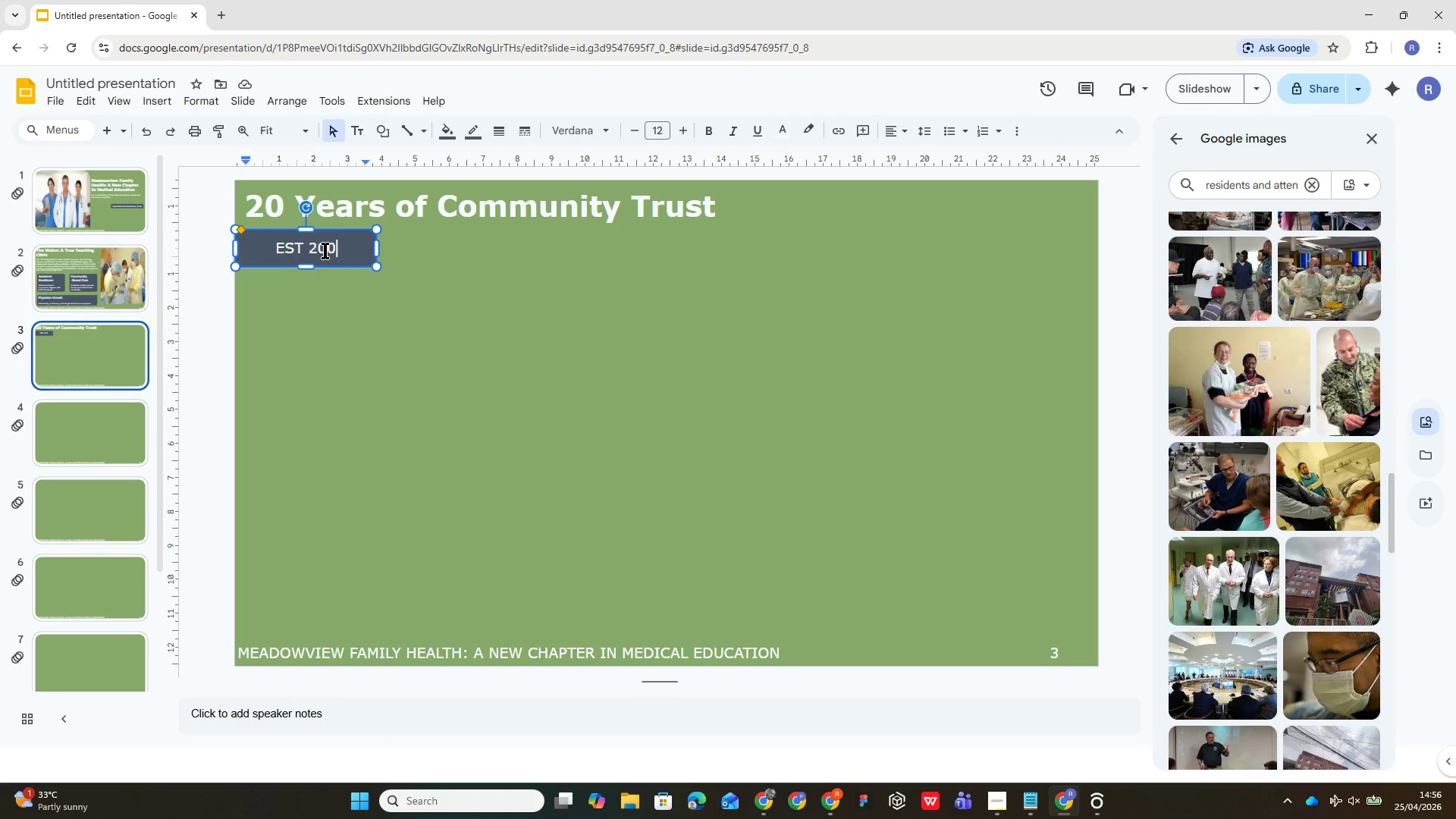 
wait(16.81)
 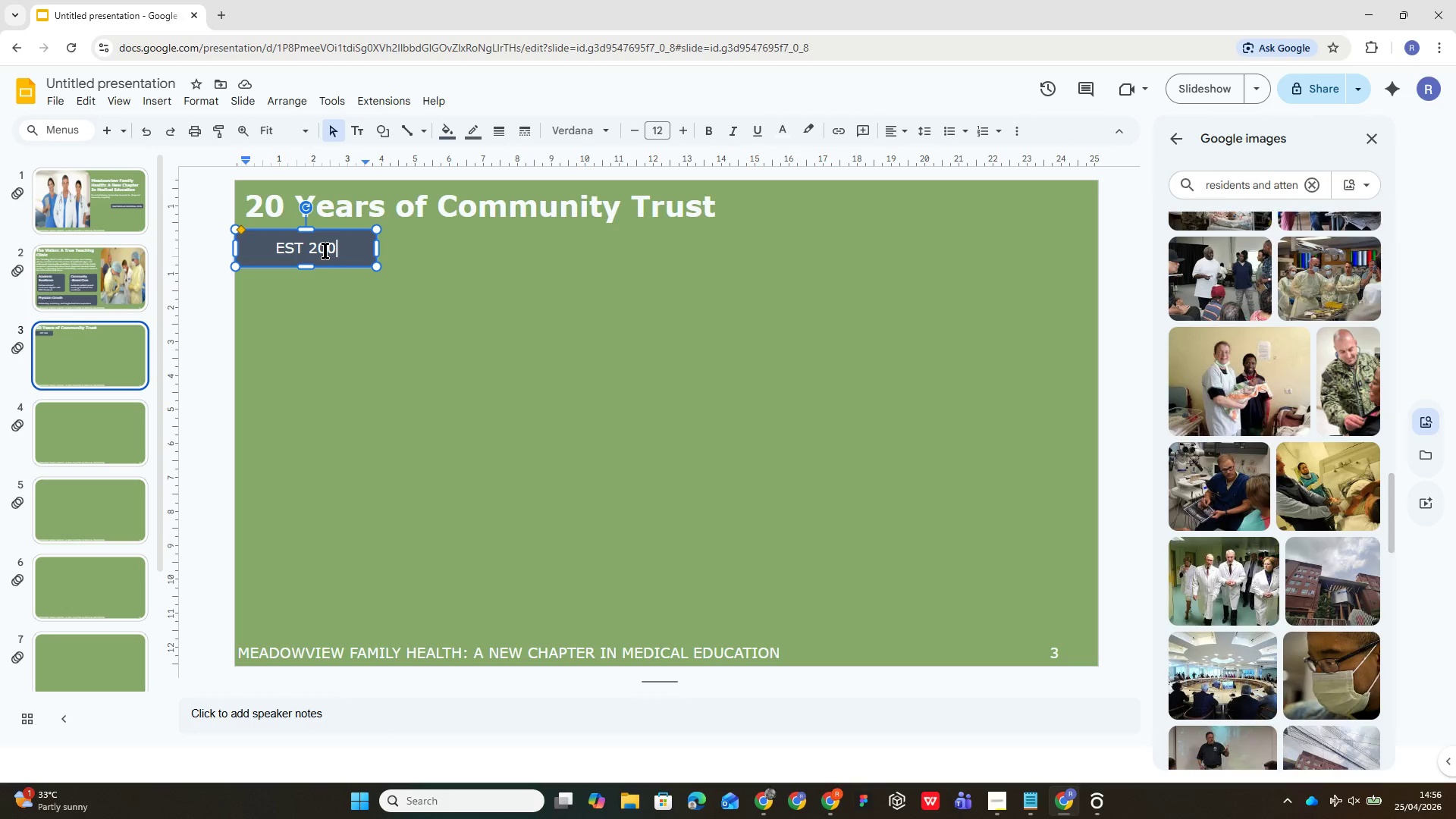 
key(6)
 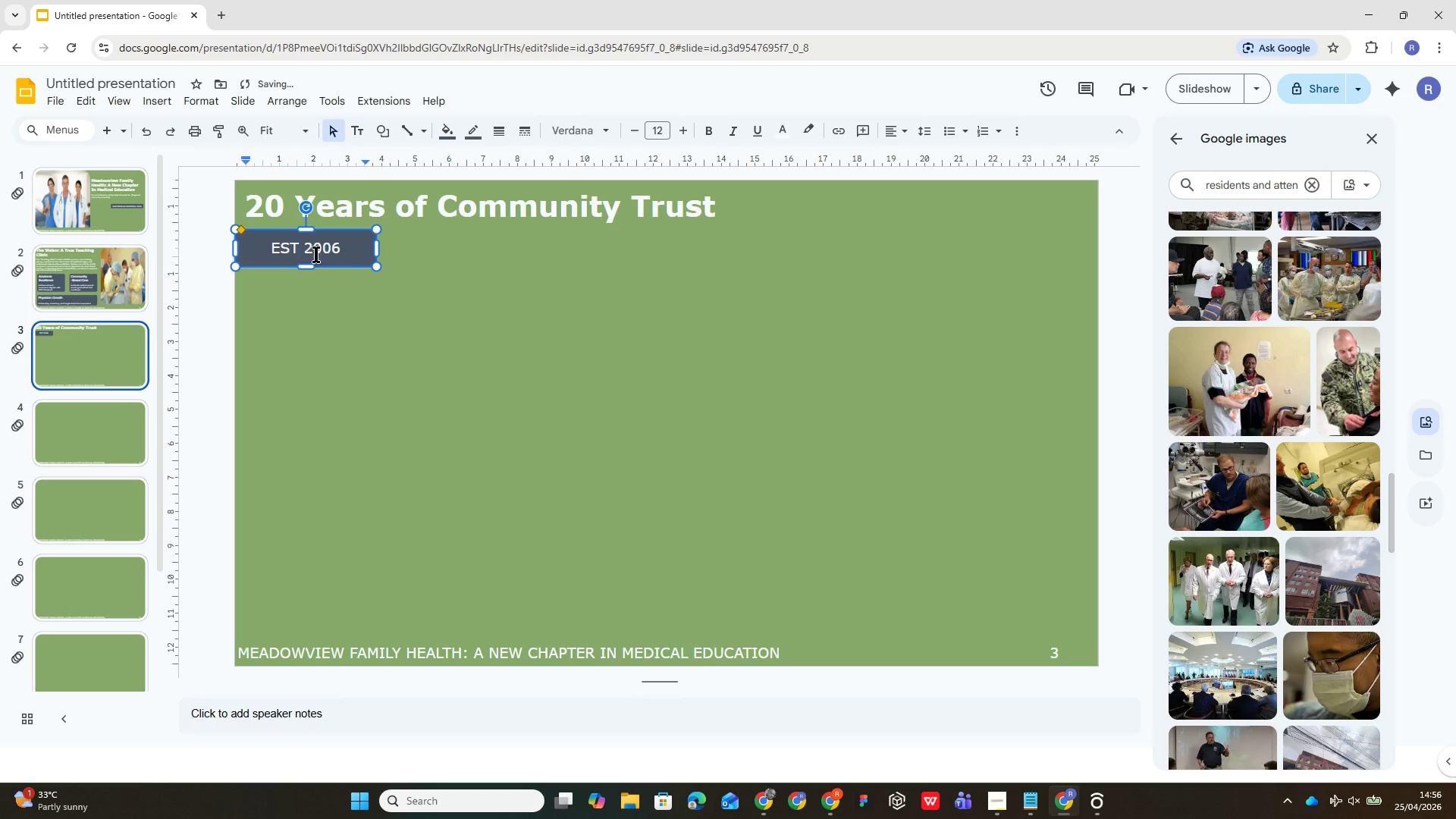 
double_click([317, 247])
 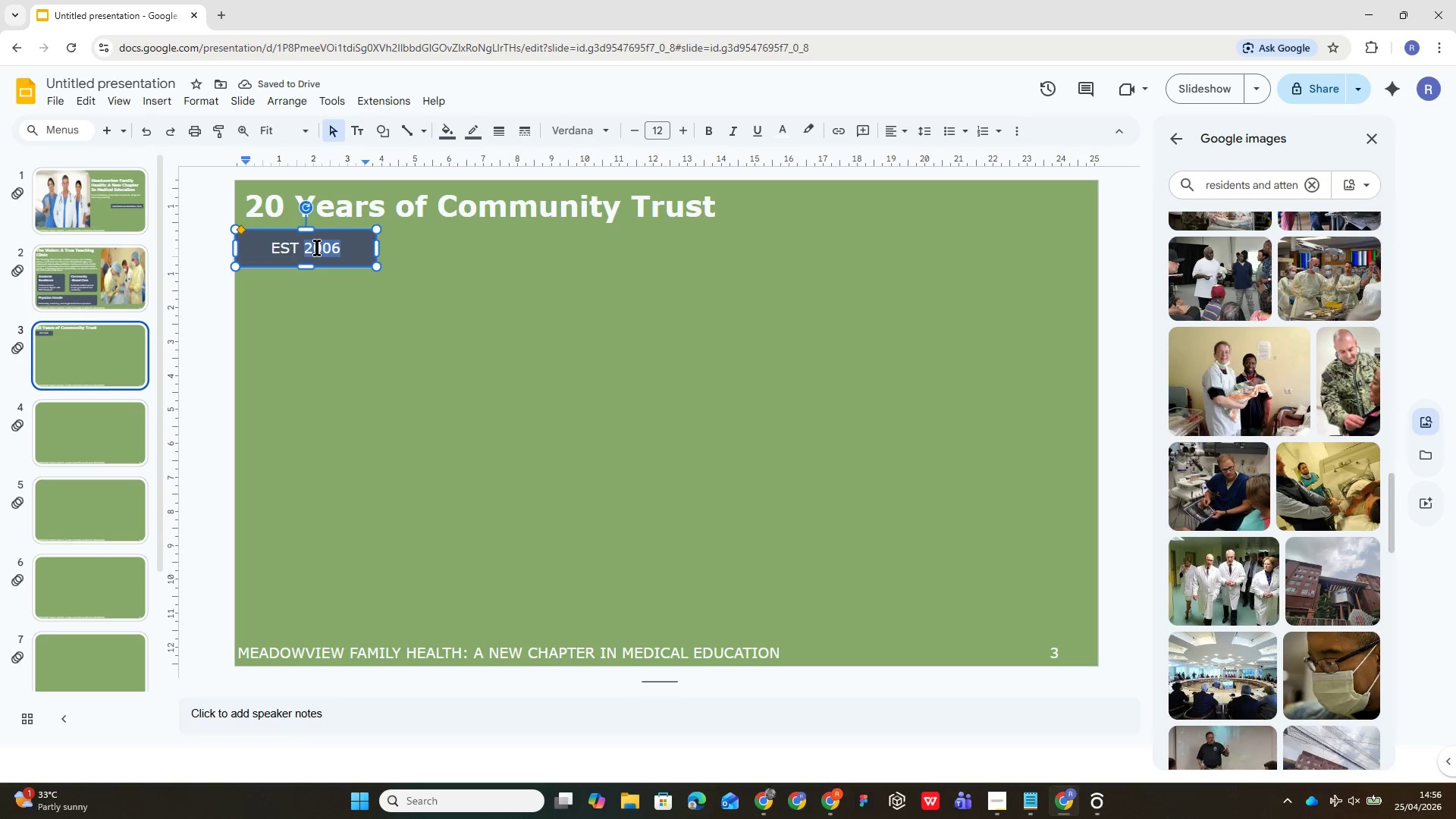 
triple_click([317, 247])
 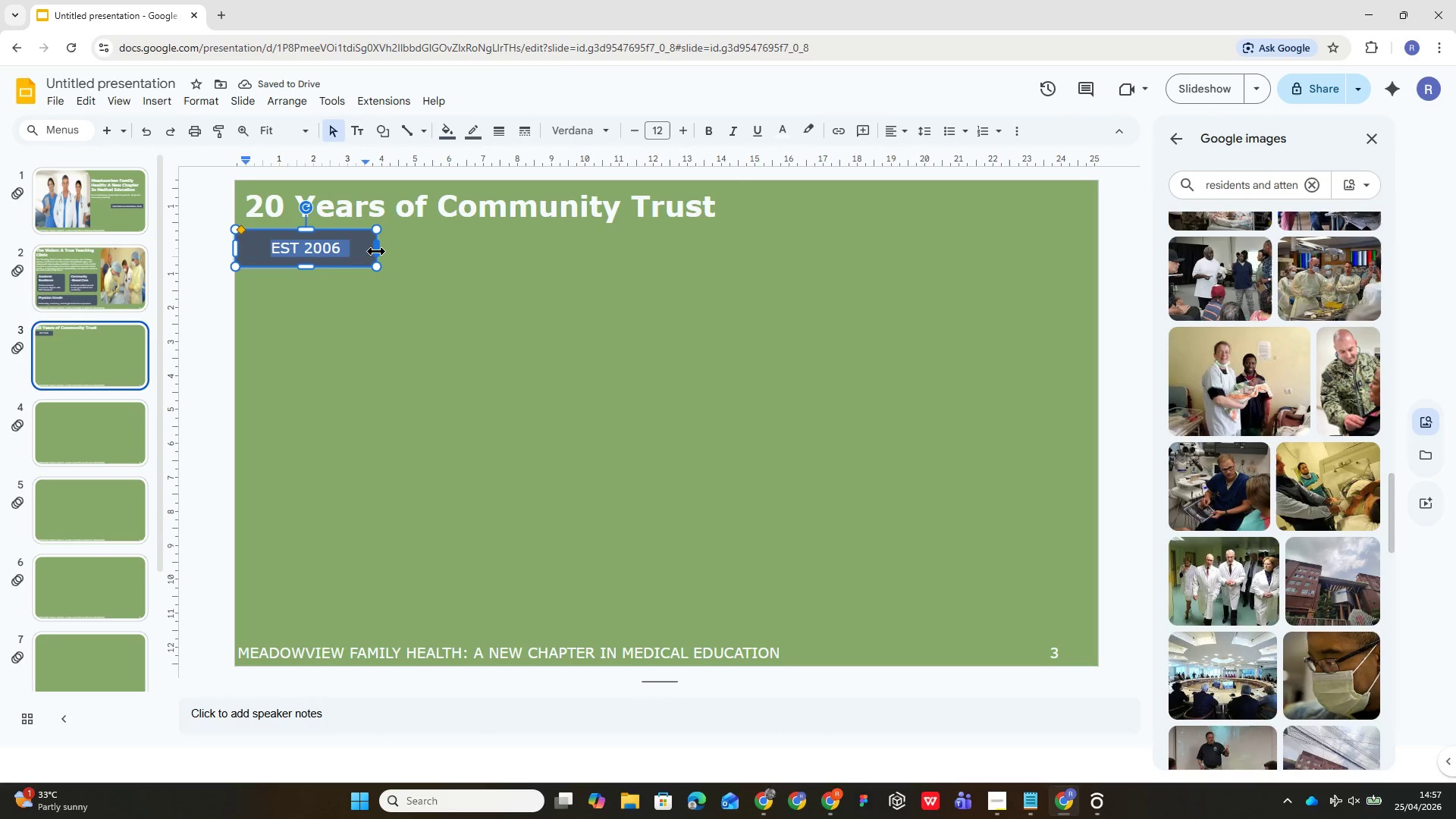 
left_click_drag(start_coordinate=[376, 248], to_coordinate=[351, 253])
 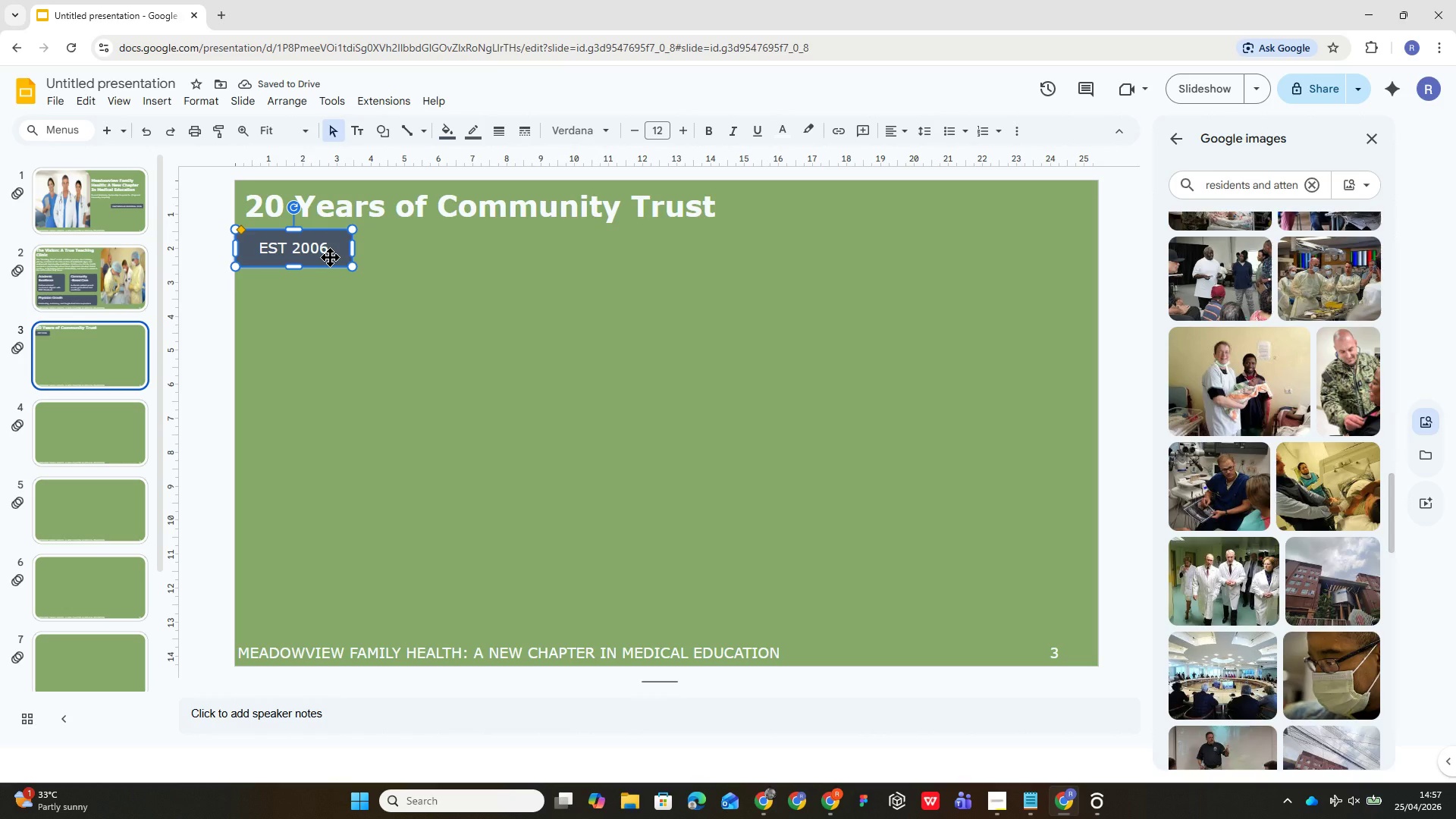 
left_click([330, 257])
 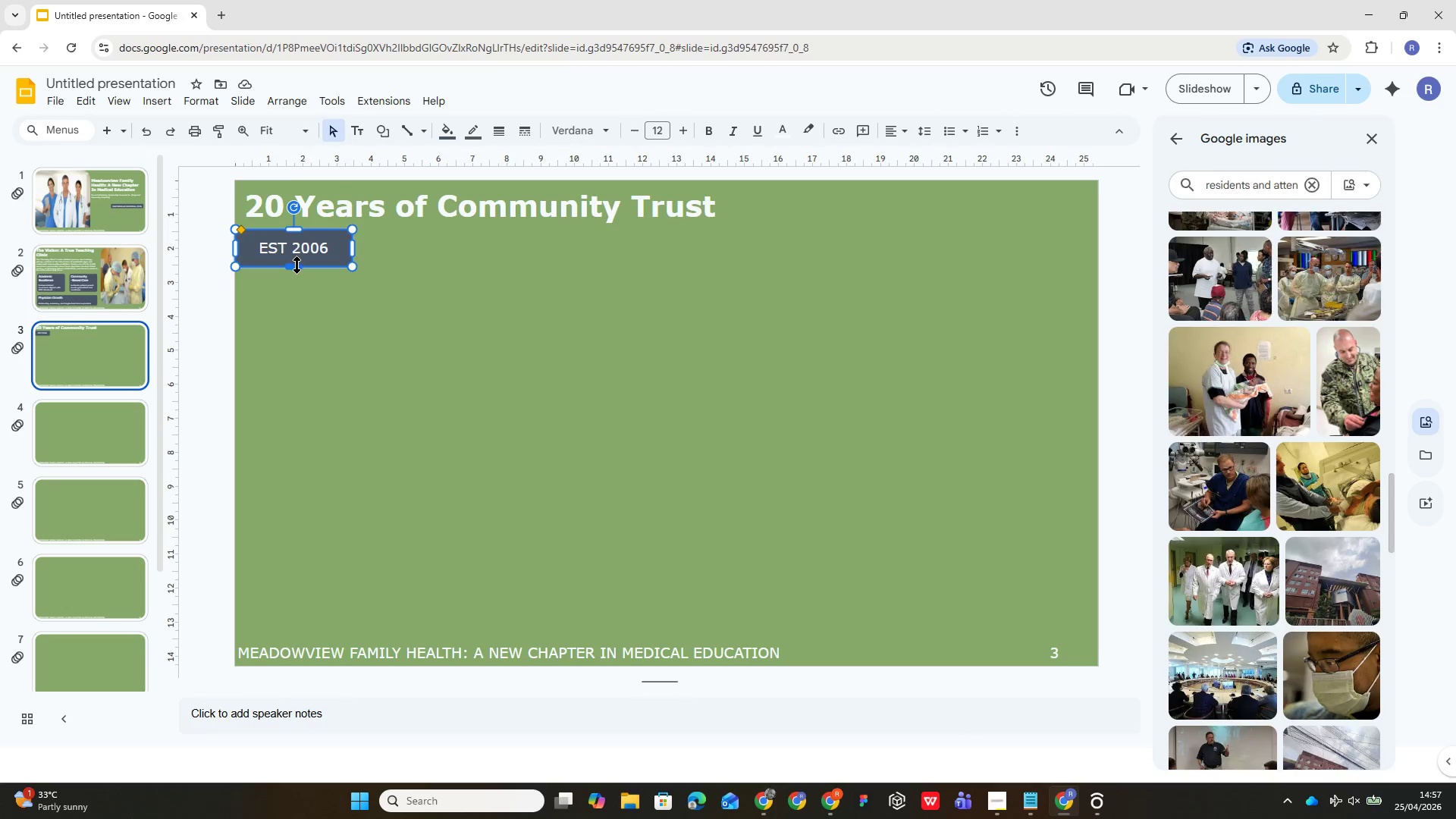 
left_click_drag(start_coordinate=[297, 265], to_coordinate=[293, 259])
 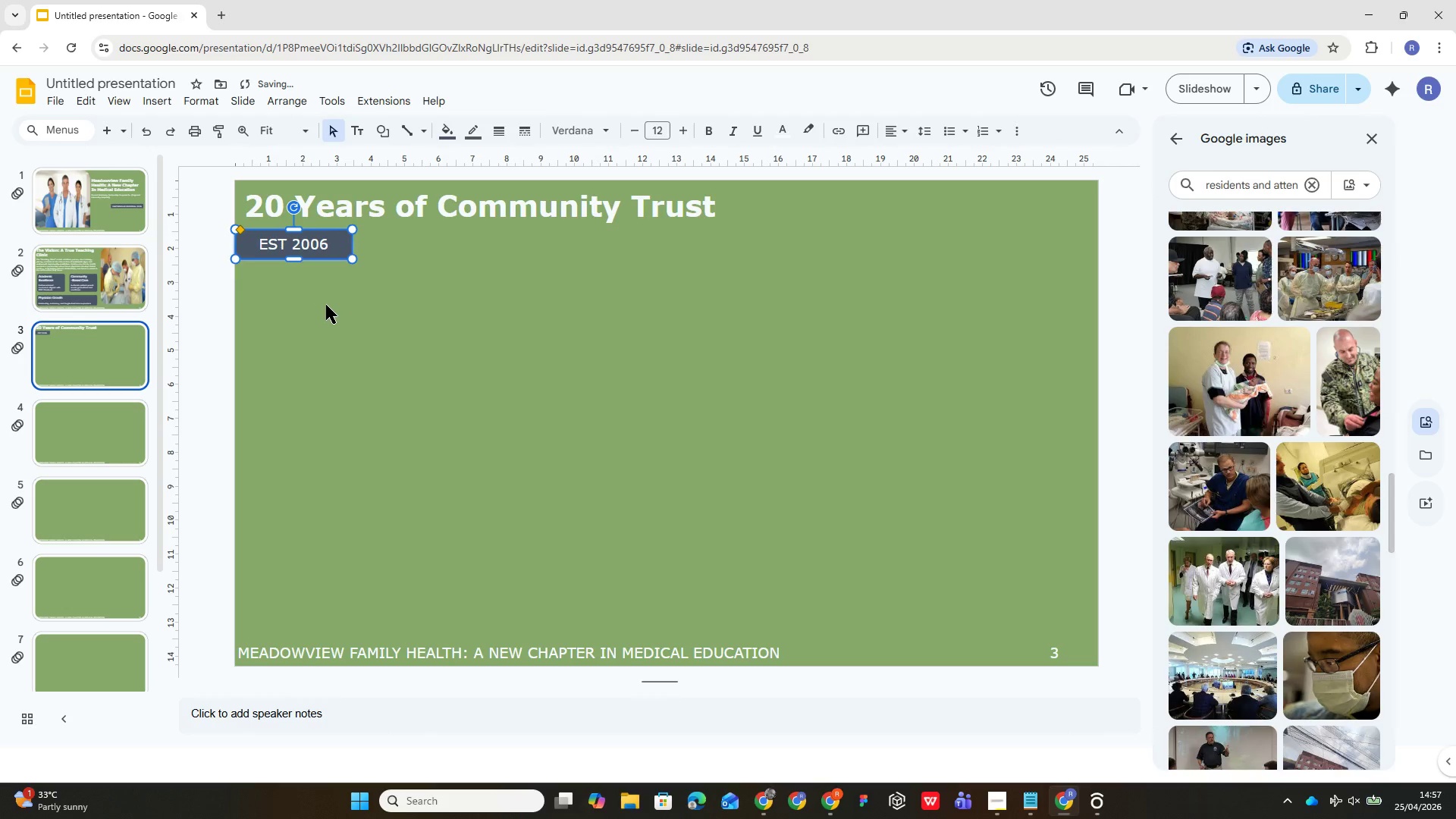 
left_click([326, 305])
 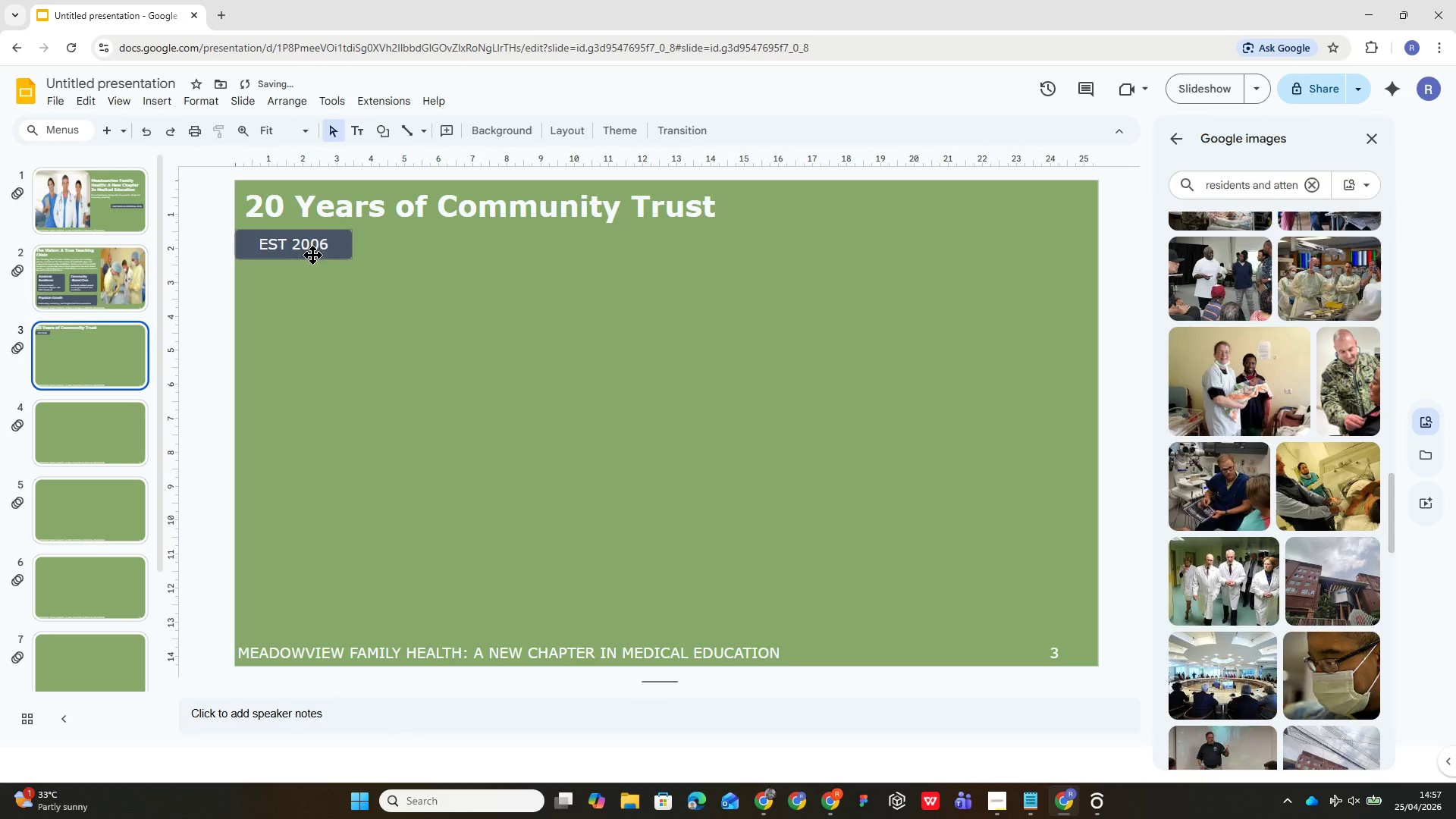 
left_click([315, 249])
 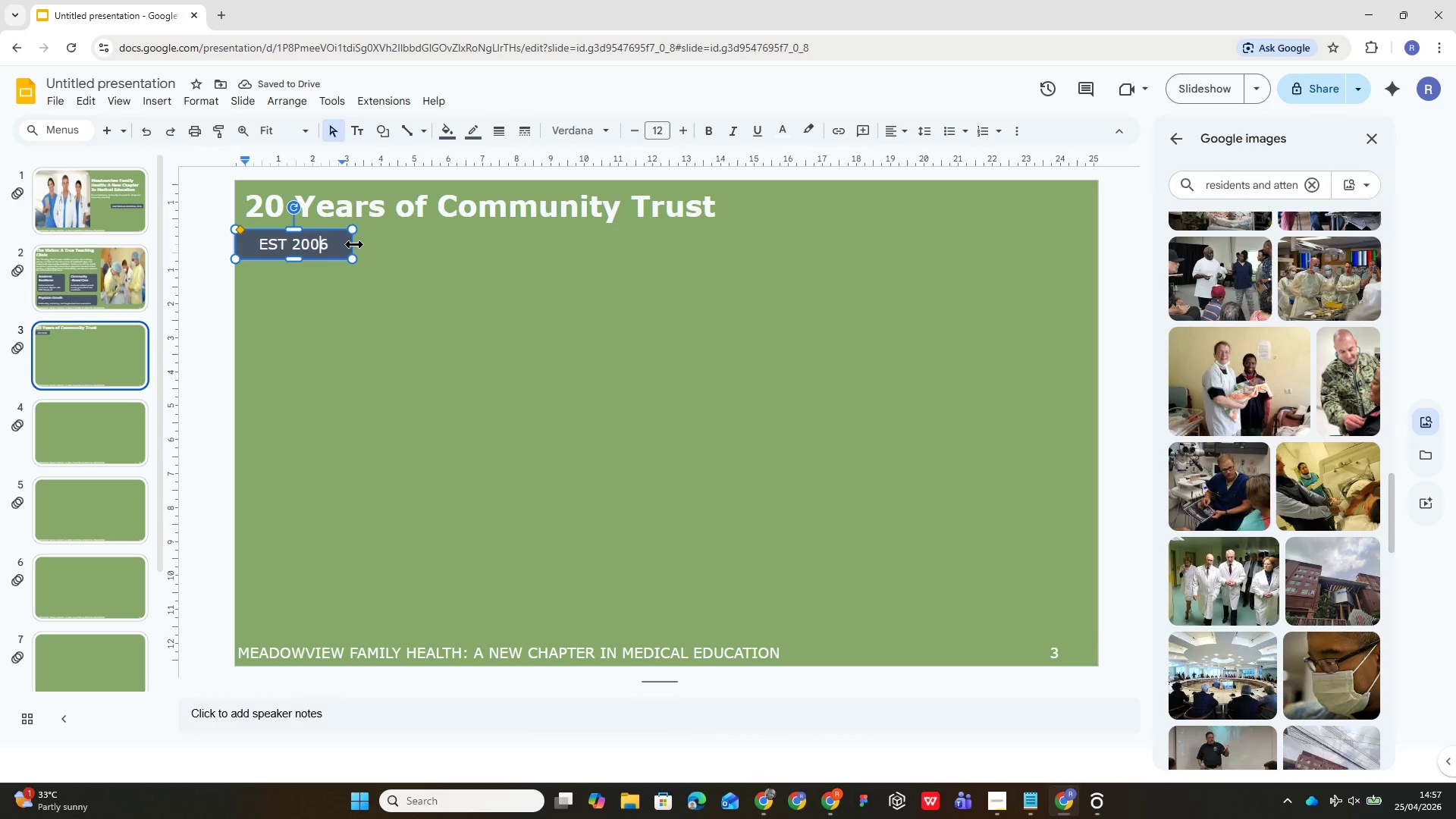 
left_click_drag(start_coordinate=[353, 243], to_coordinate=[334, 243])
 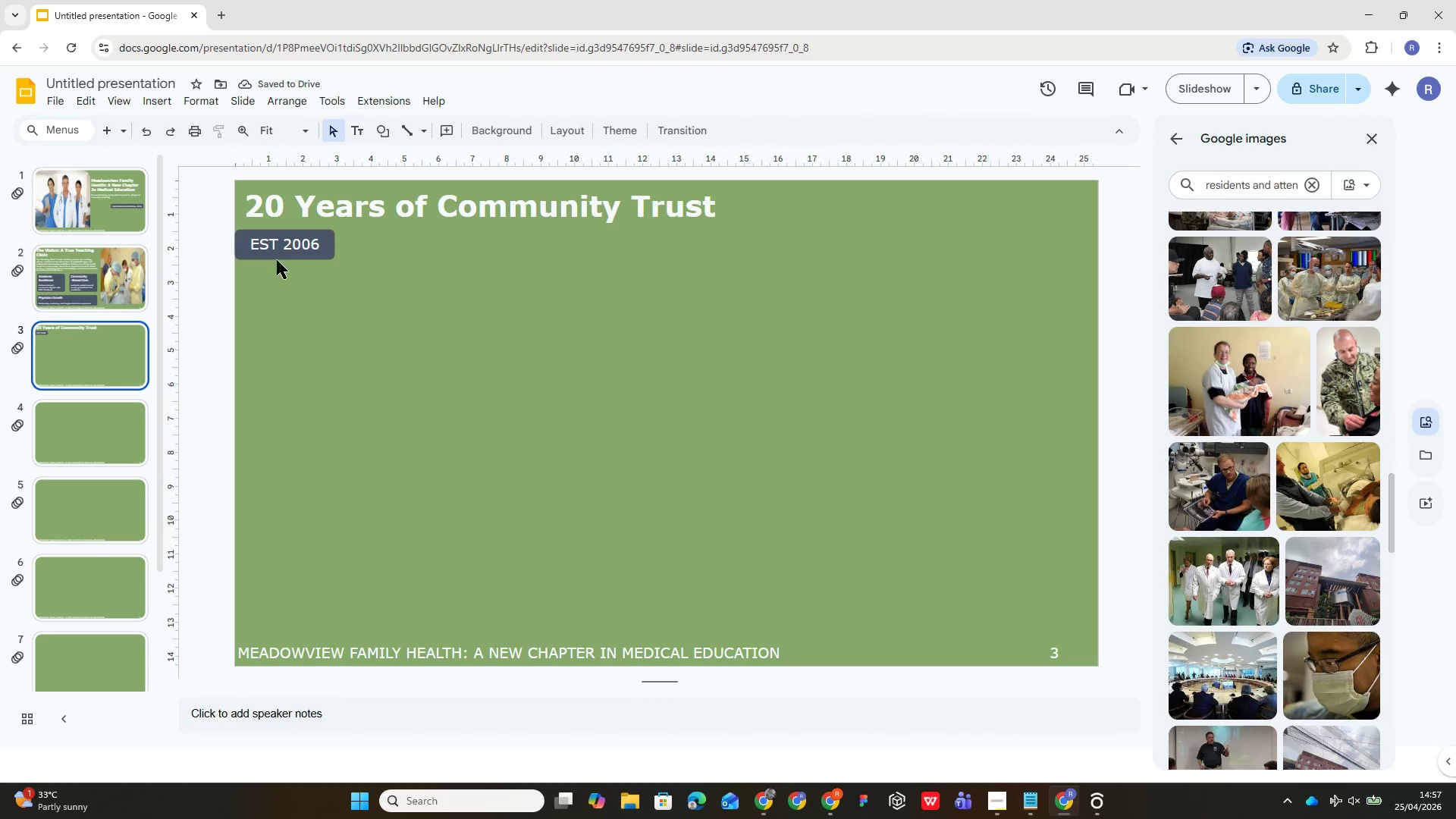 
wait(9.38)
 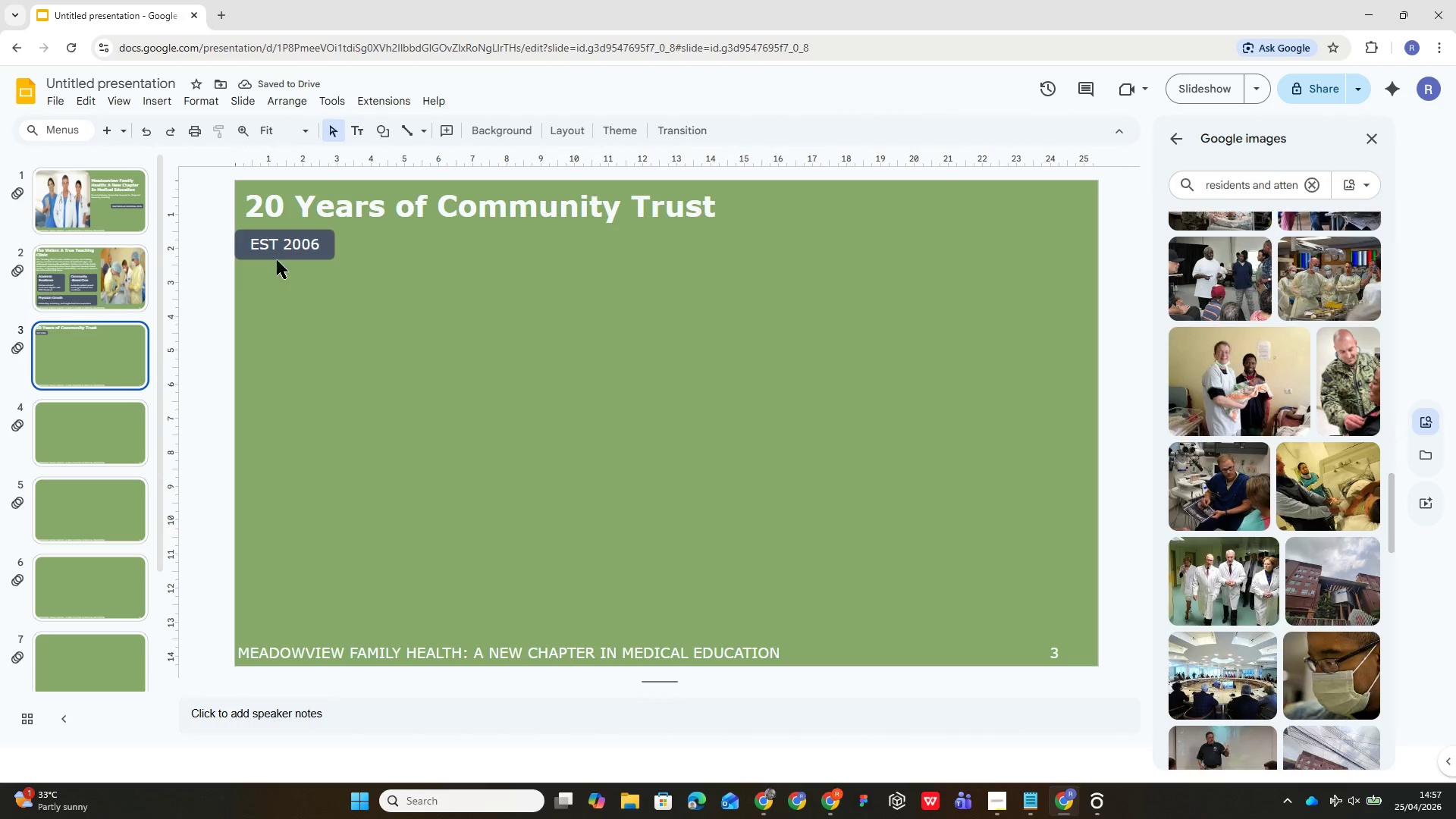 
left_click([527, 430])
 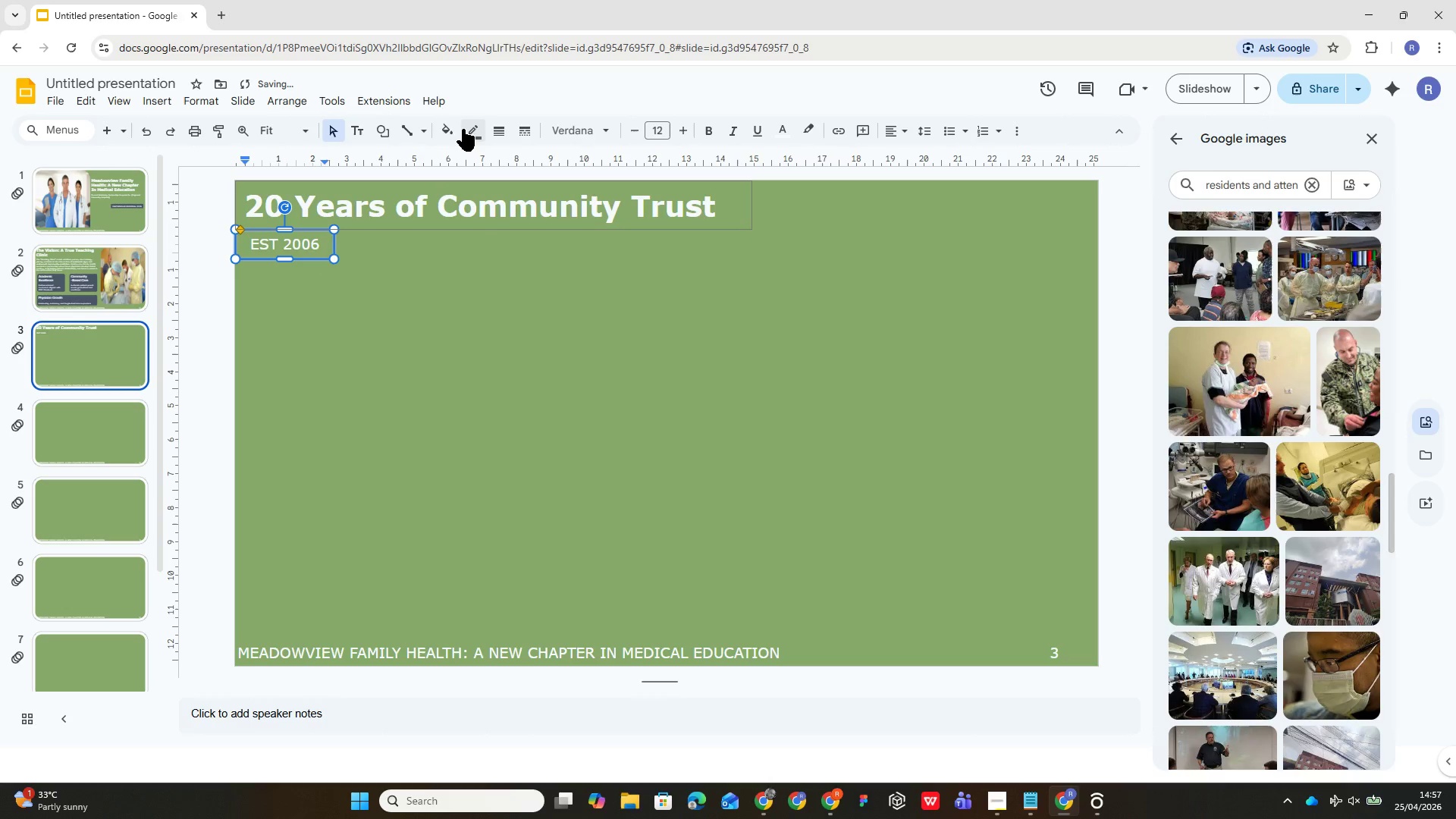 
left_click([466, 132])
 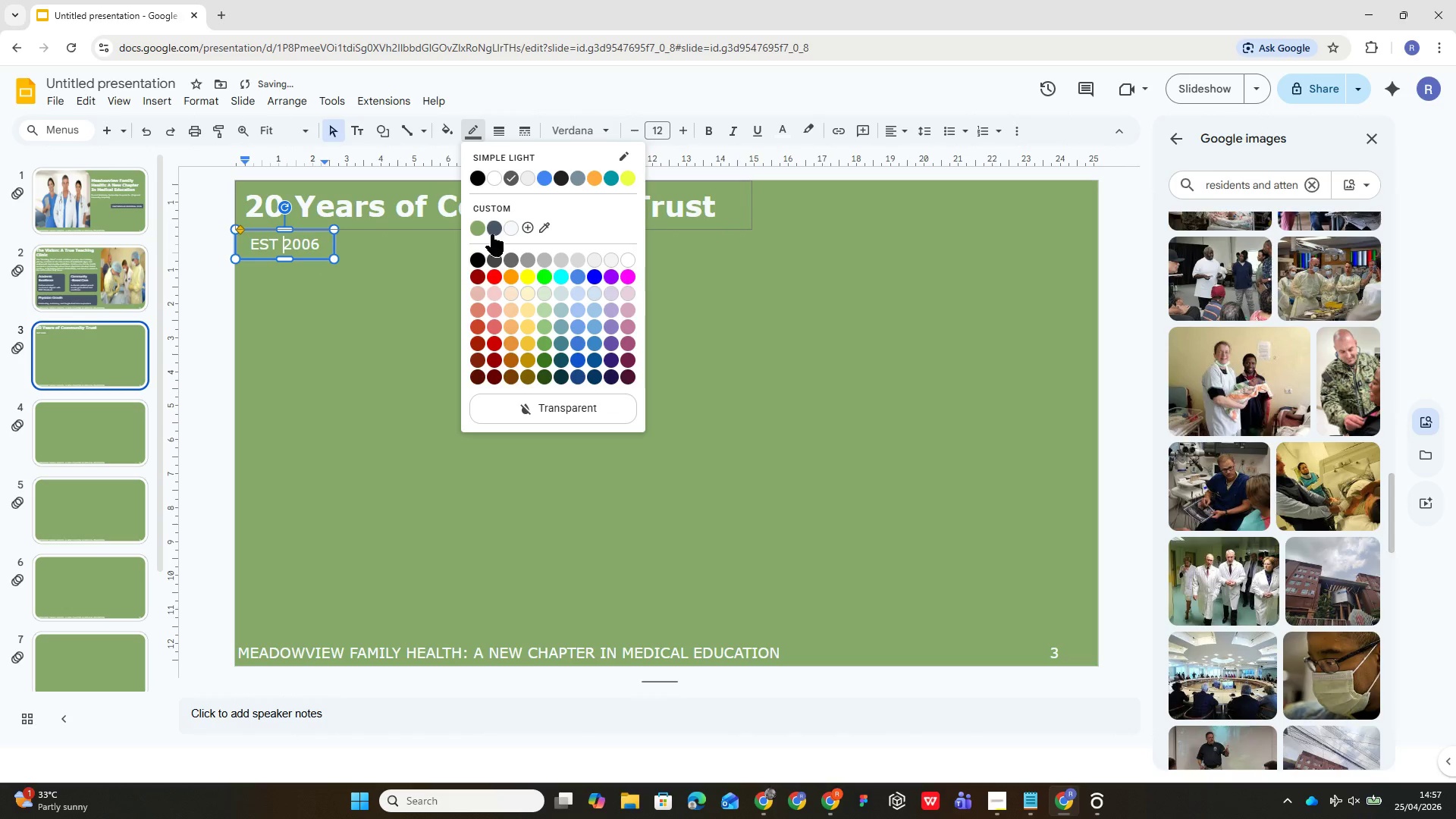 
left_click([497, 228])
 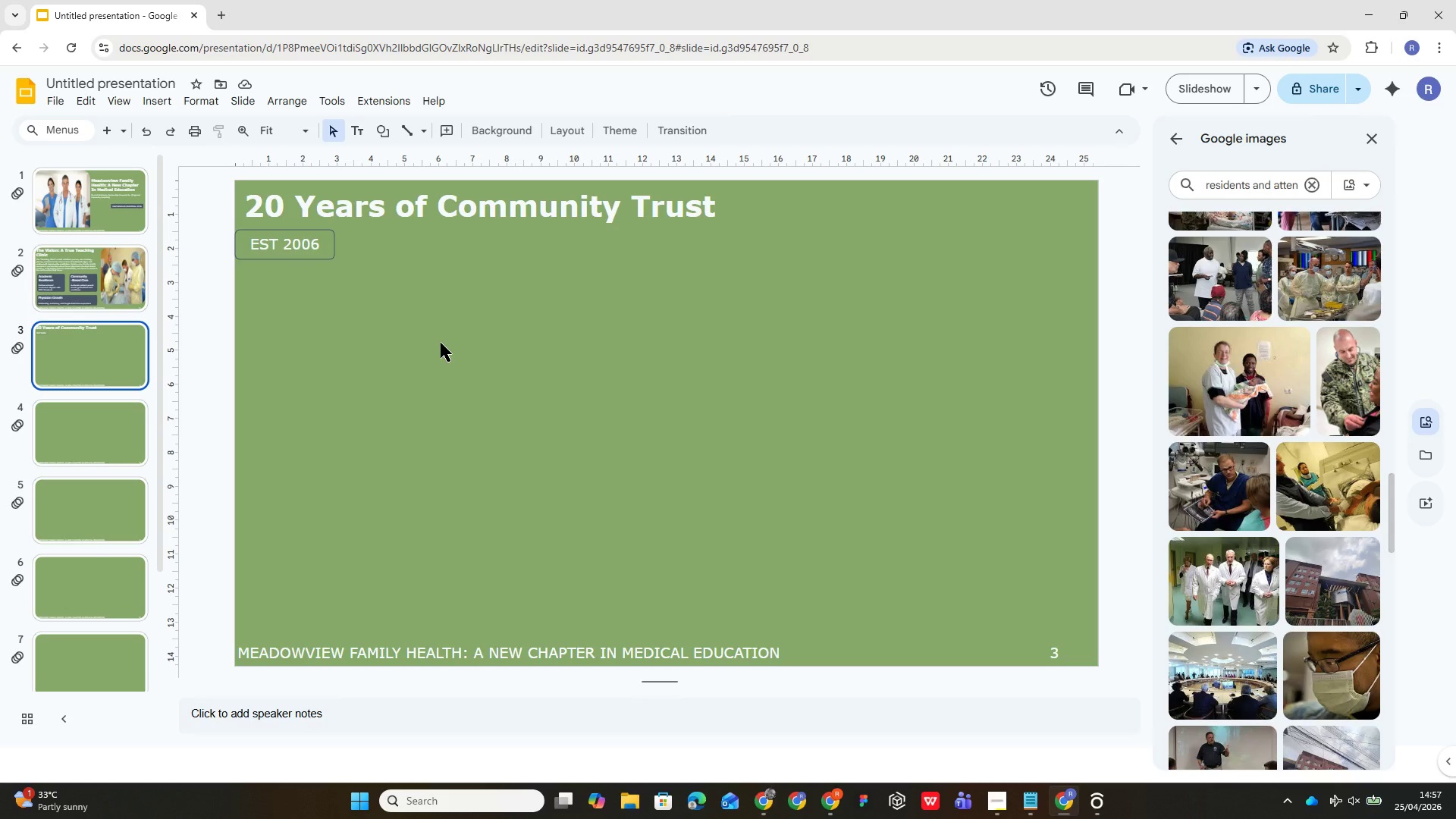 
wait(11.48)
 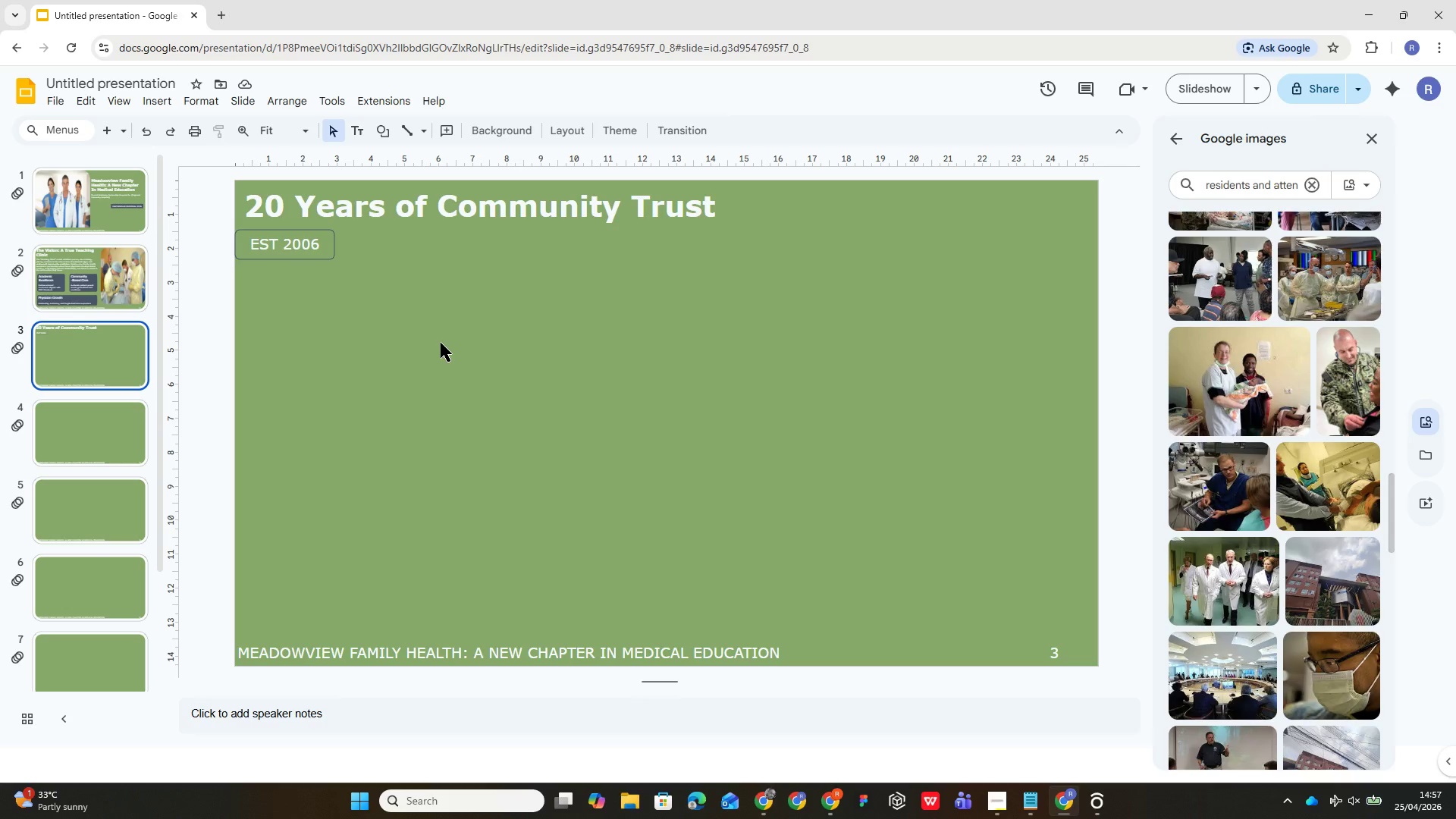 
left_click([331, 234])
 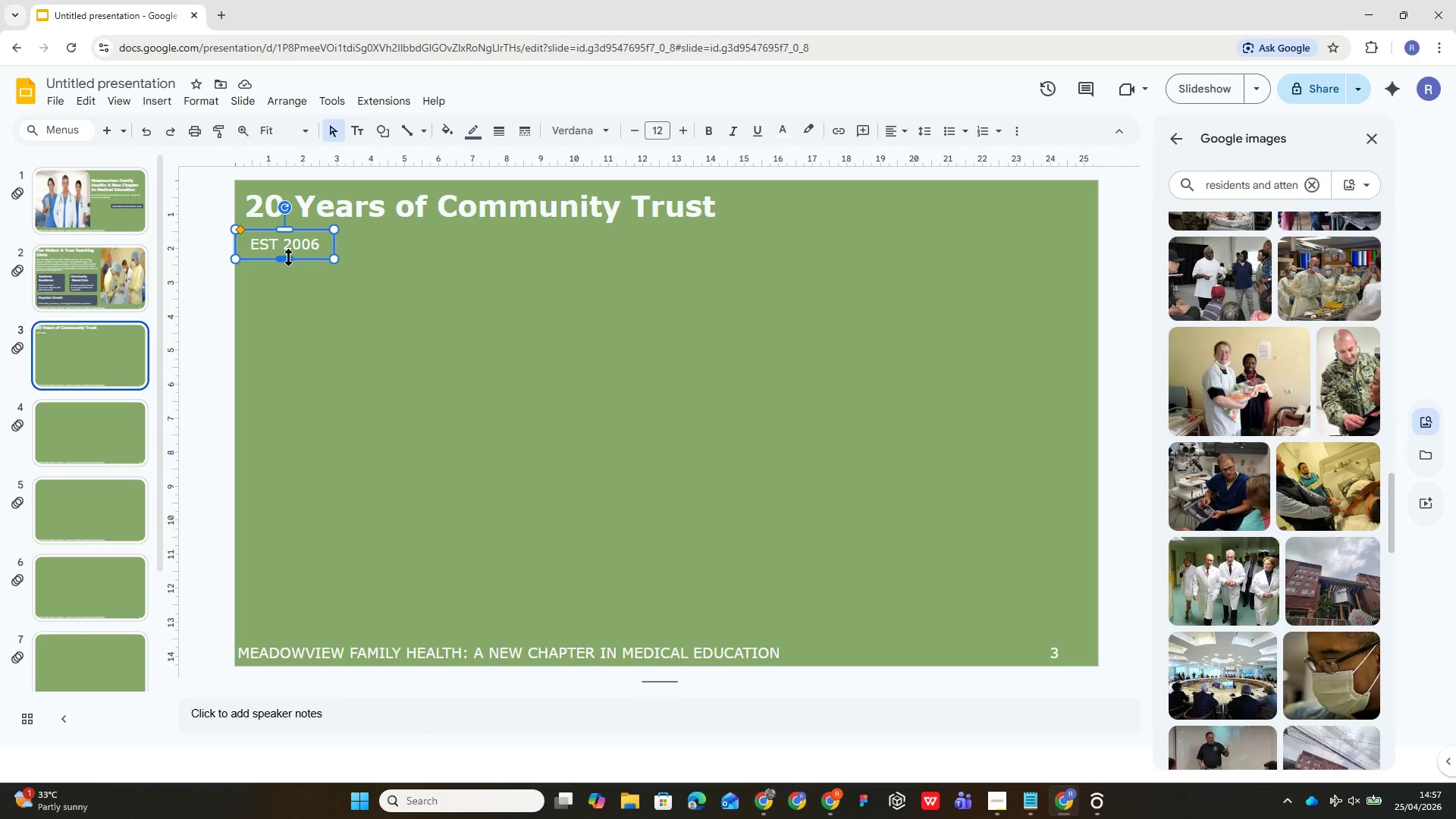 
left_click_drag(start_coordinate=[287, 258], to_coordinate=[284, 253])
 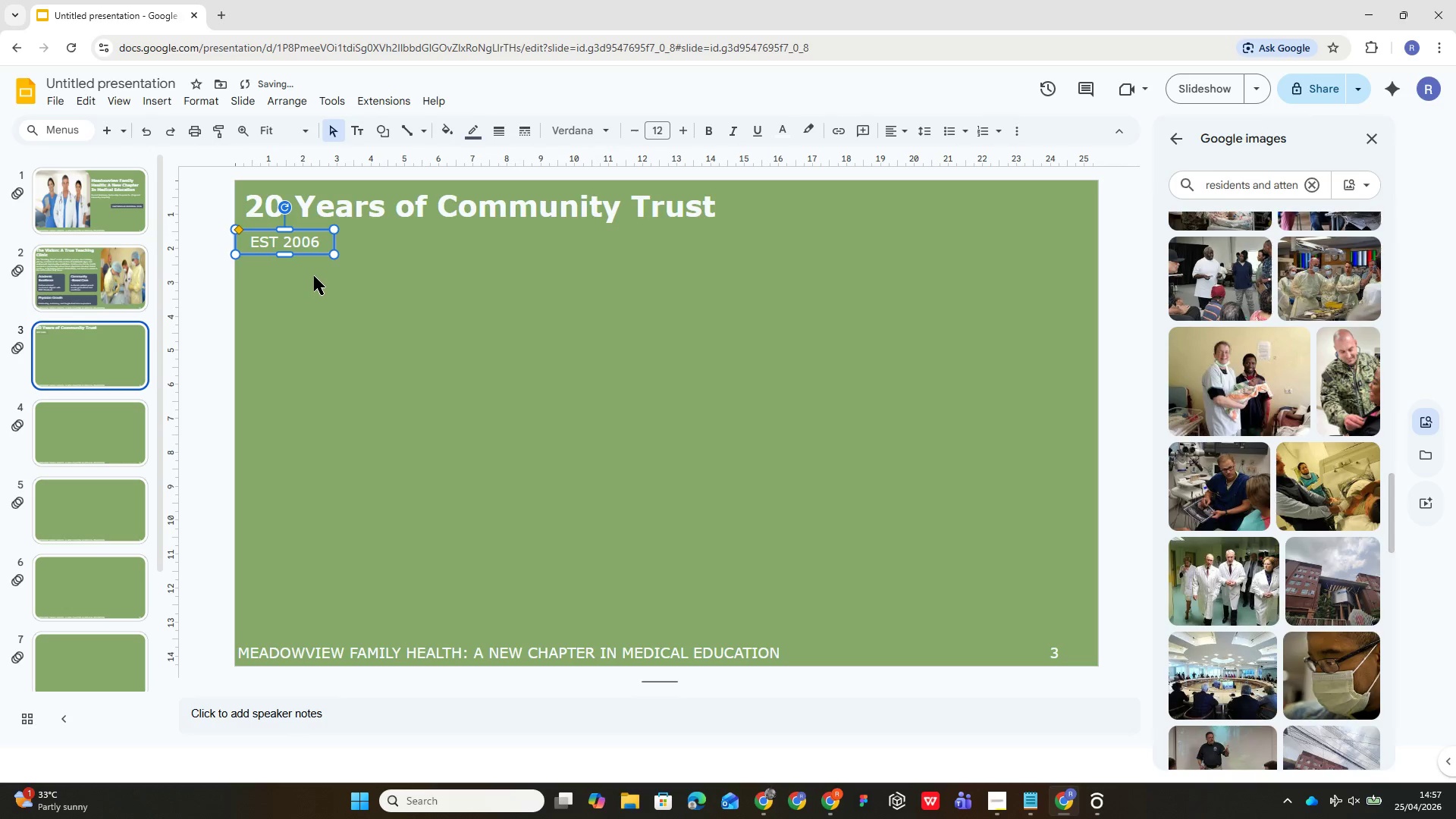 
left_click([314, 276])
 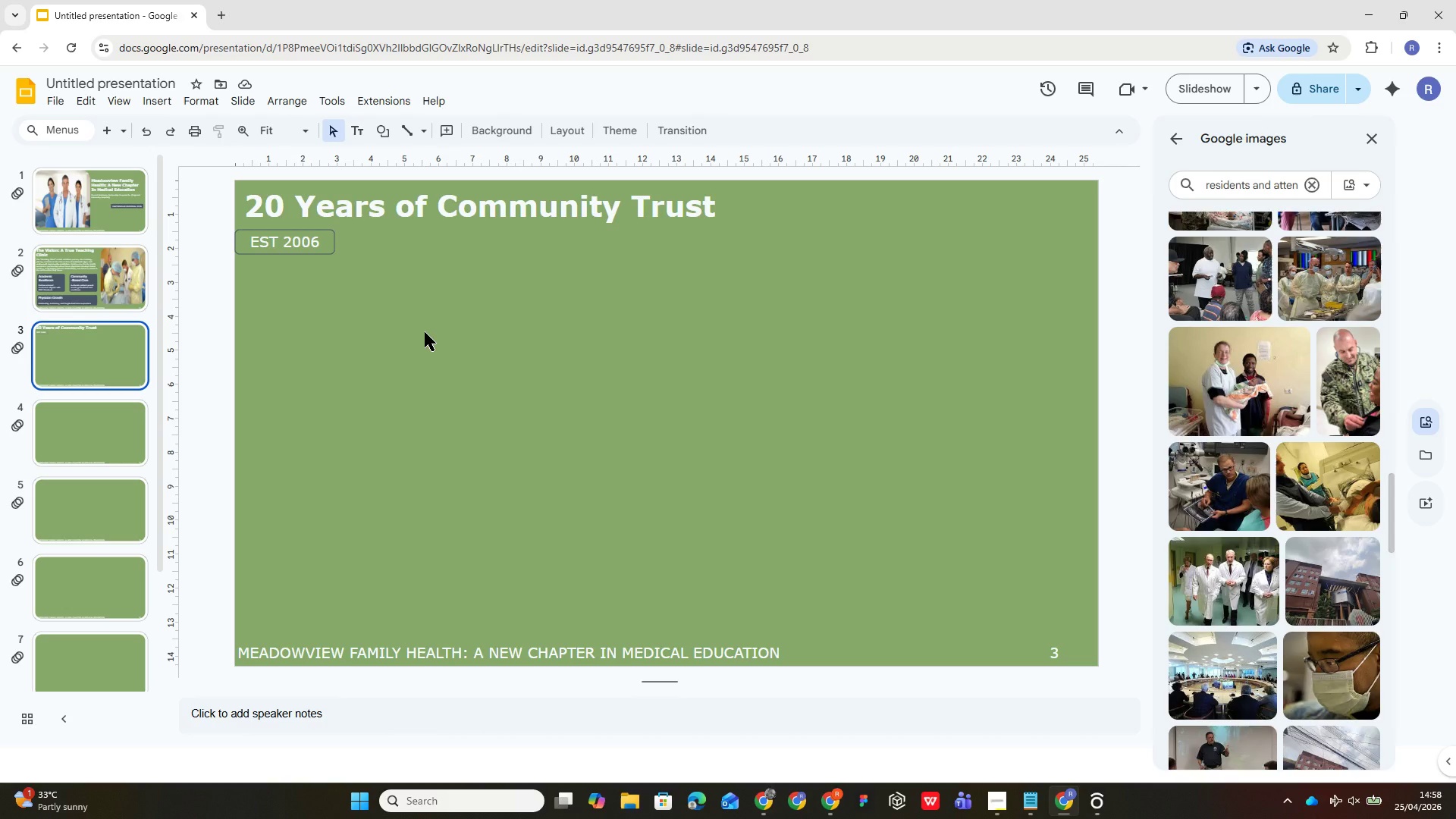 
wait(25.33)
 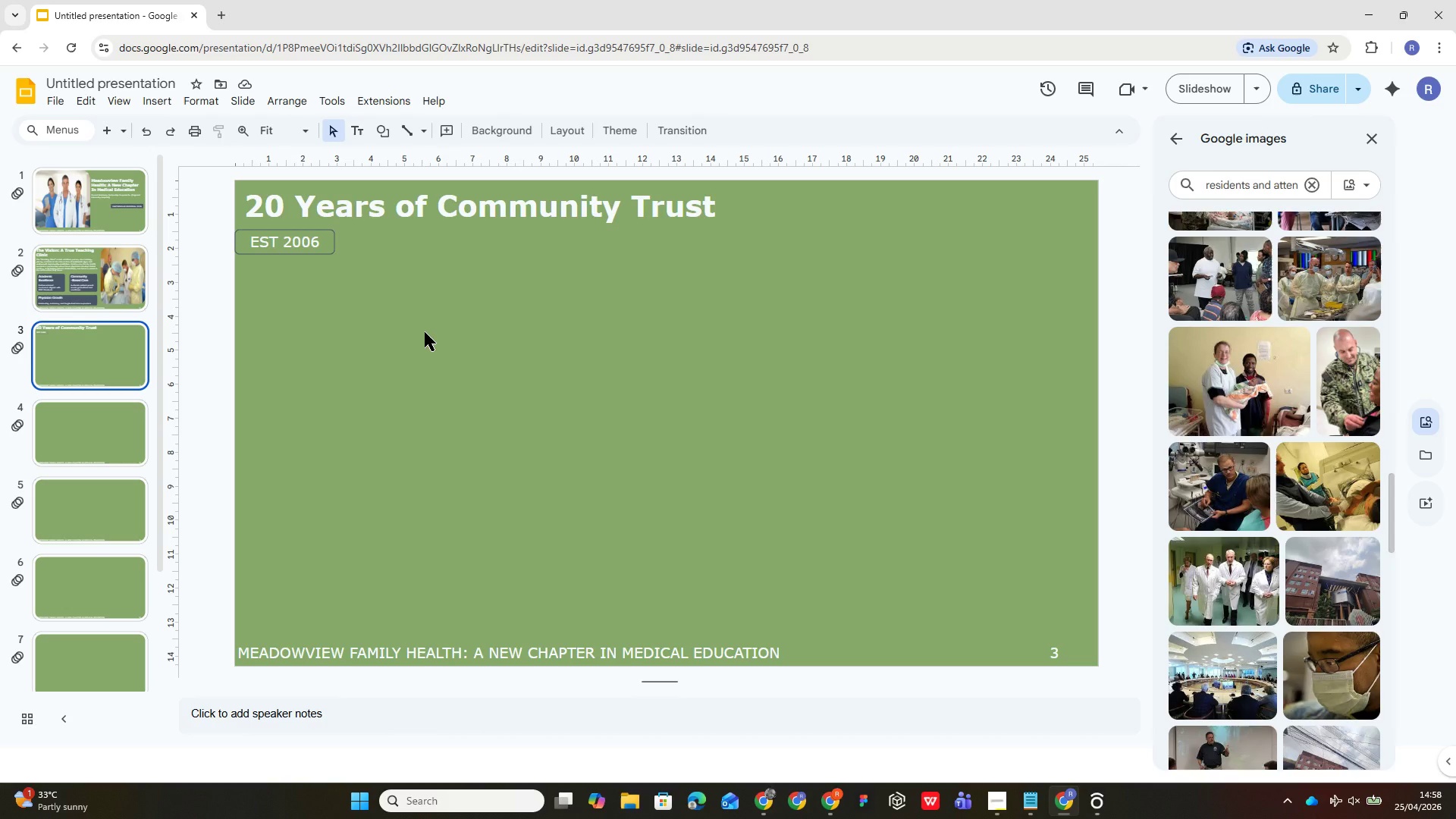 
left_click([359, 131])
 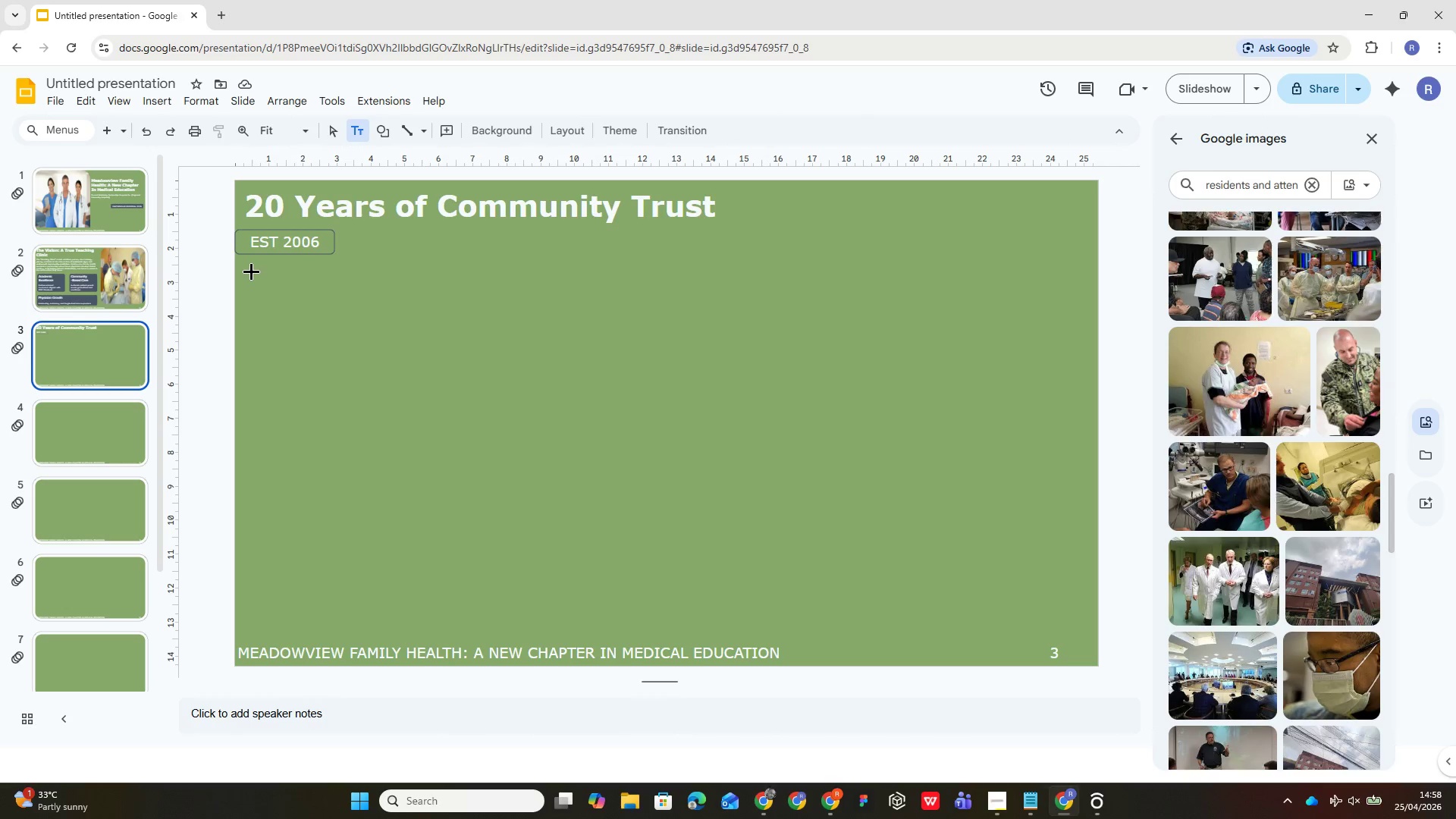 
left_click_drag(start_coordinate=[251, 269], to_coordinate=[1027, 322])
 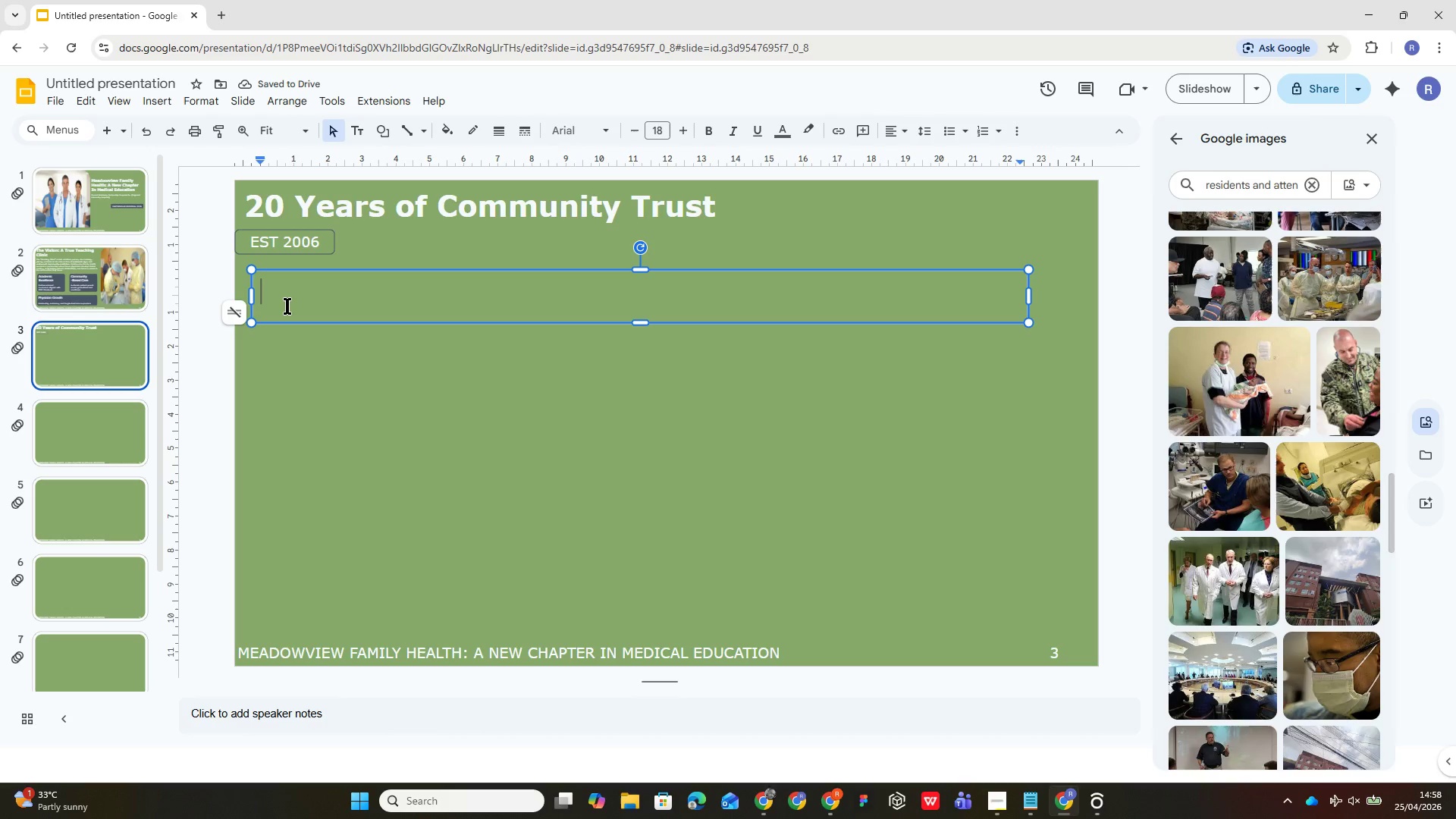 
type(Meadowview Family)
 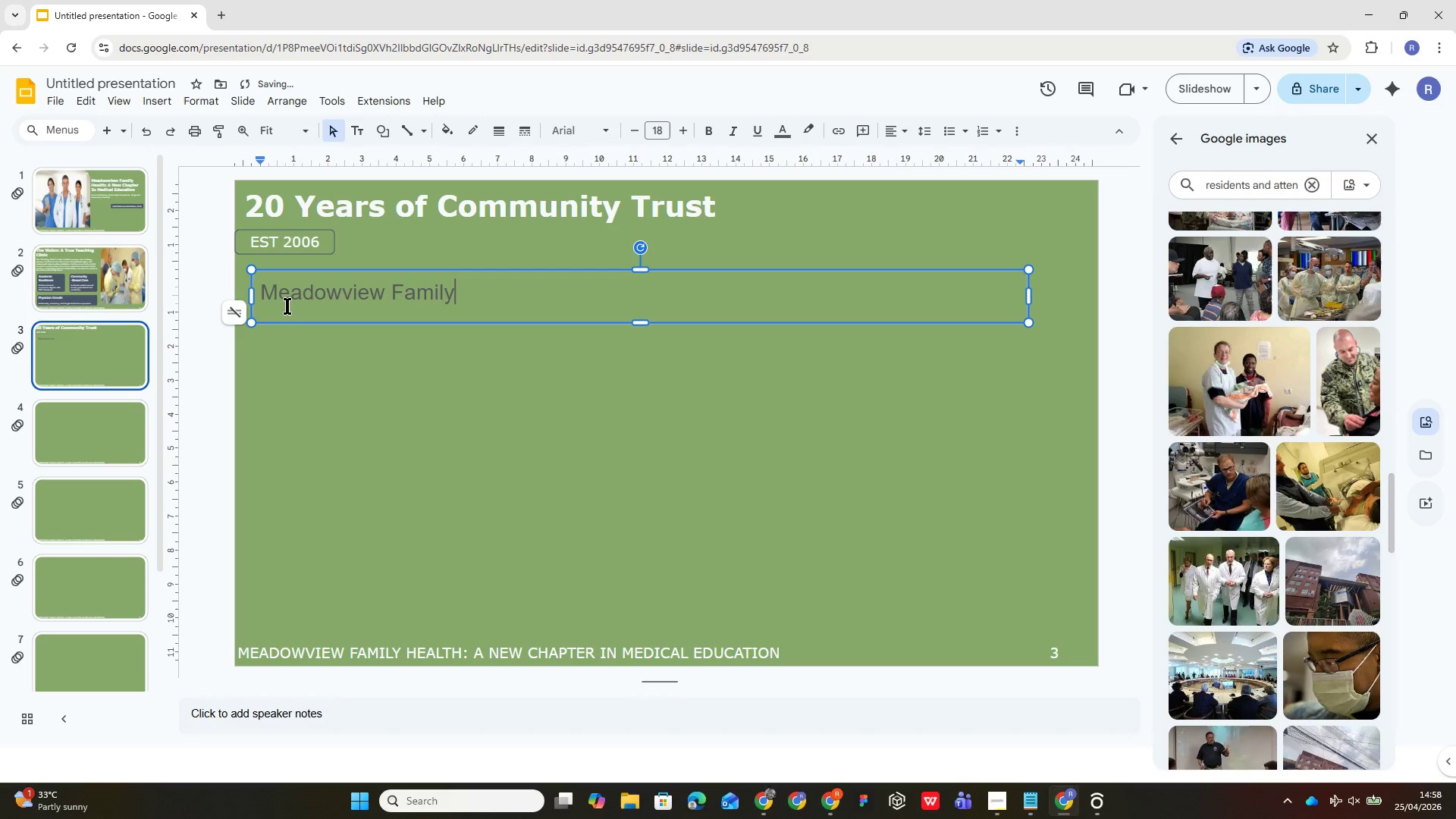 
wait(8.72)
 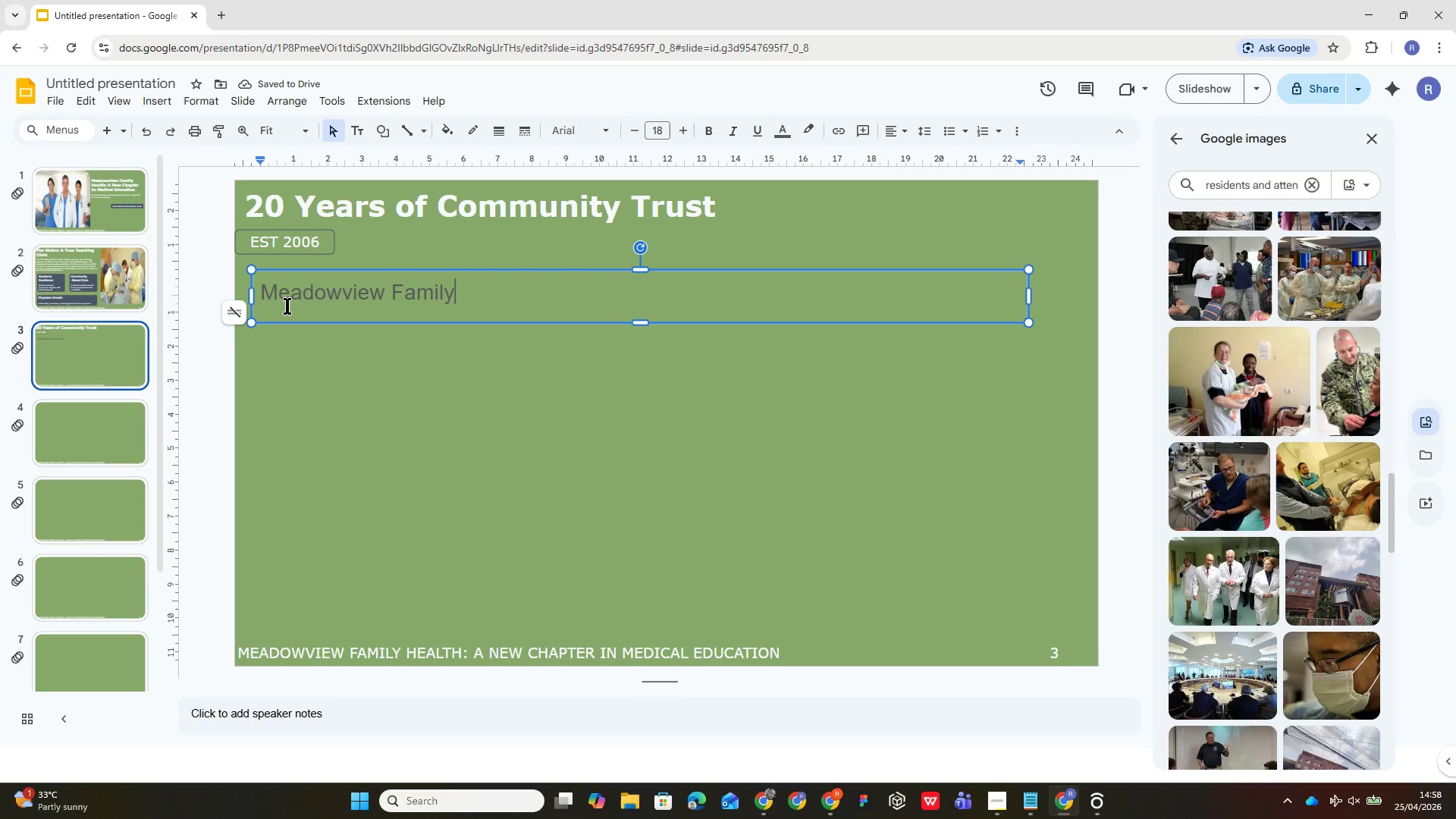 
type( Health was founded in 2006 with a singular mission)
 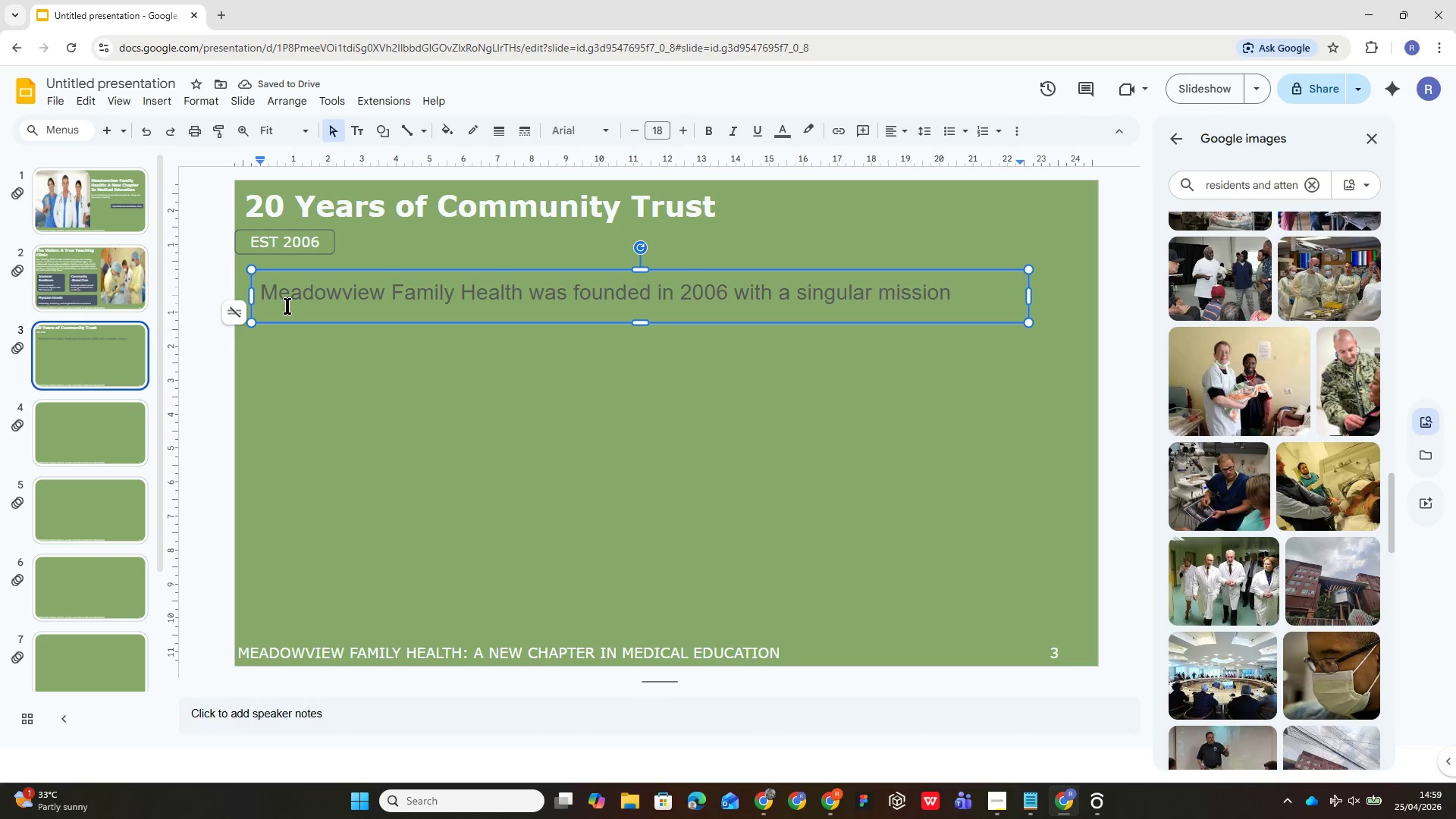 
wait(5.08)
 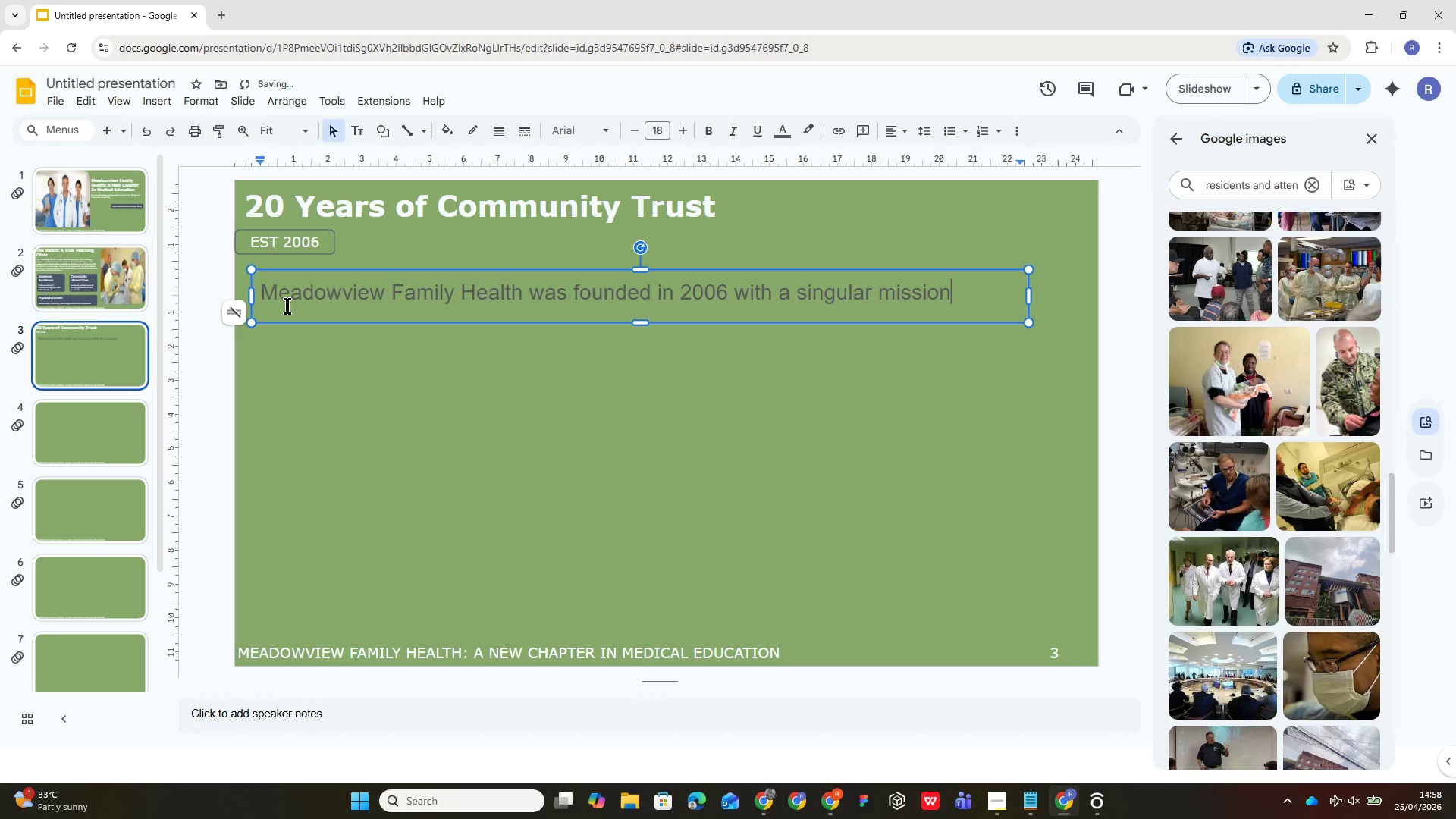 
type(: deliver)
 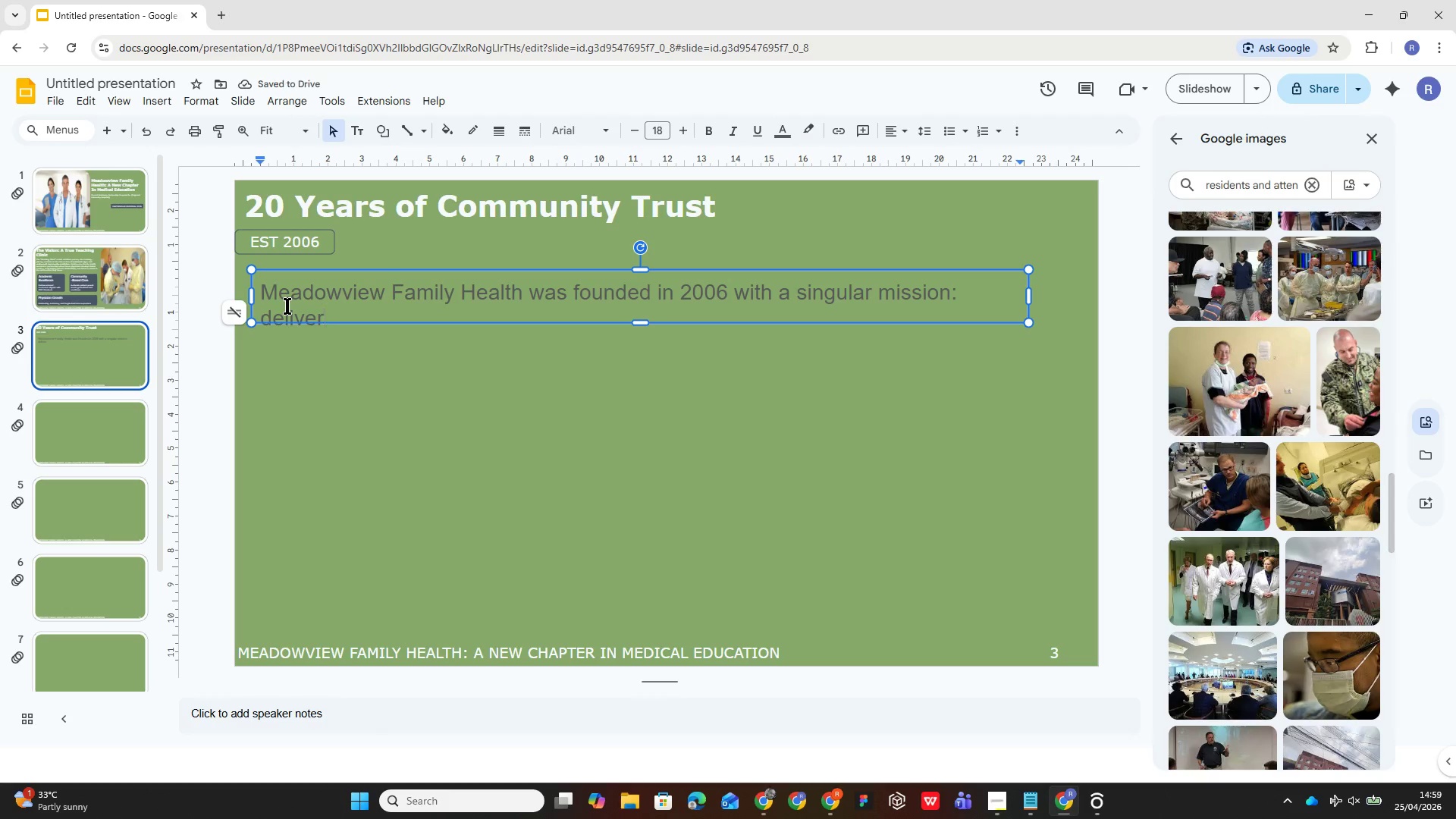 
type( exceptional)
 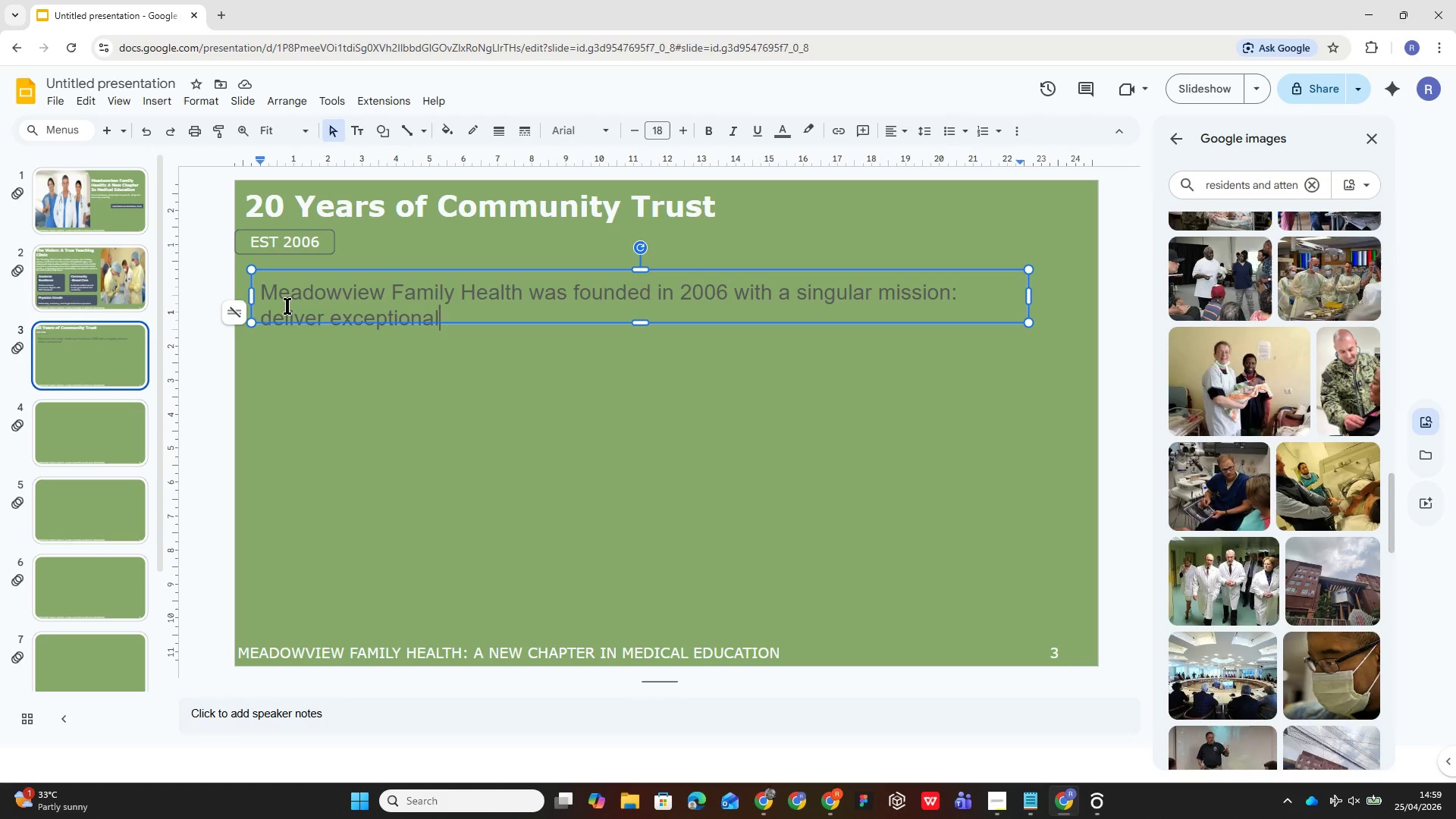 
wait(7.05)
 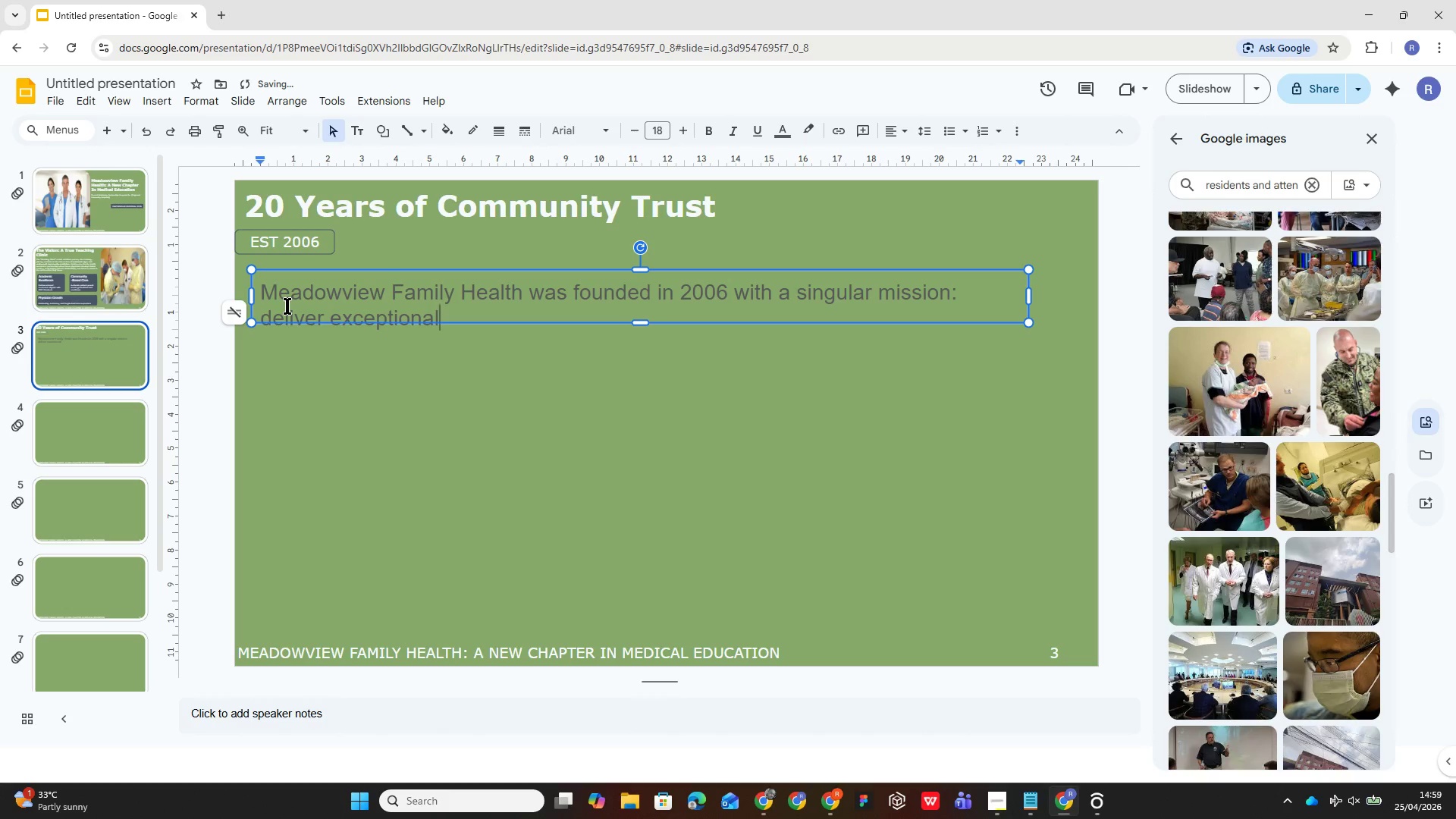 
type(, accessible primary care to the region)
 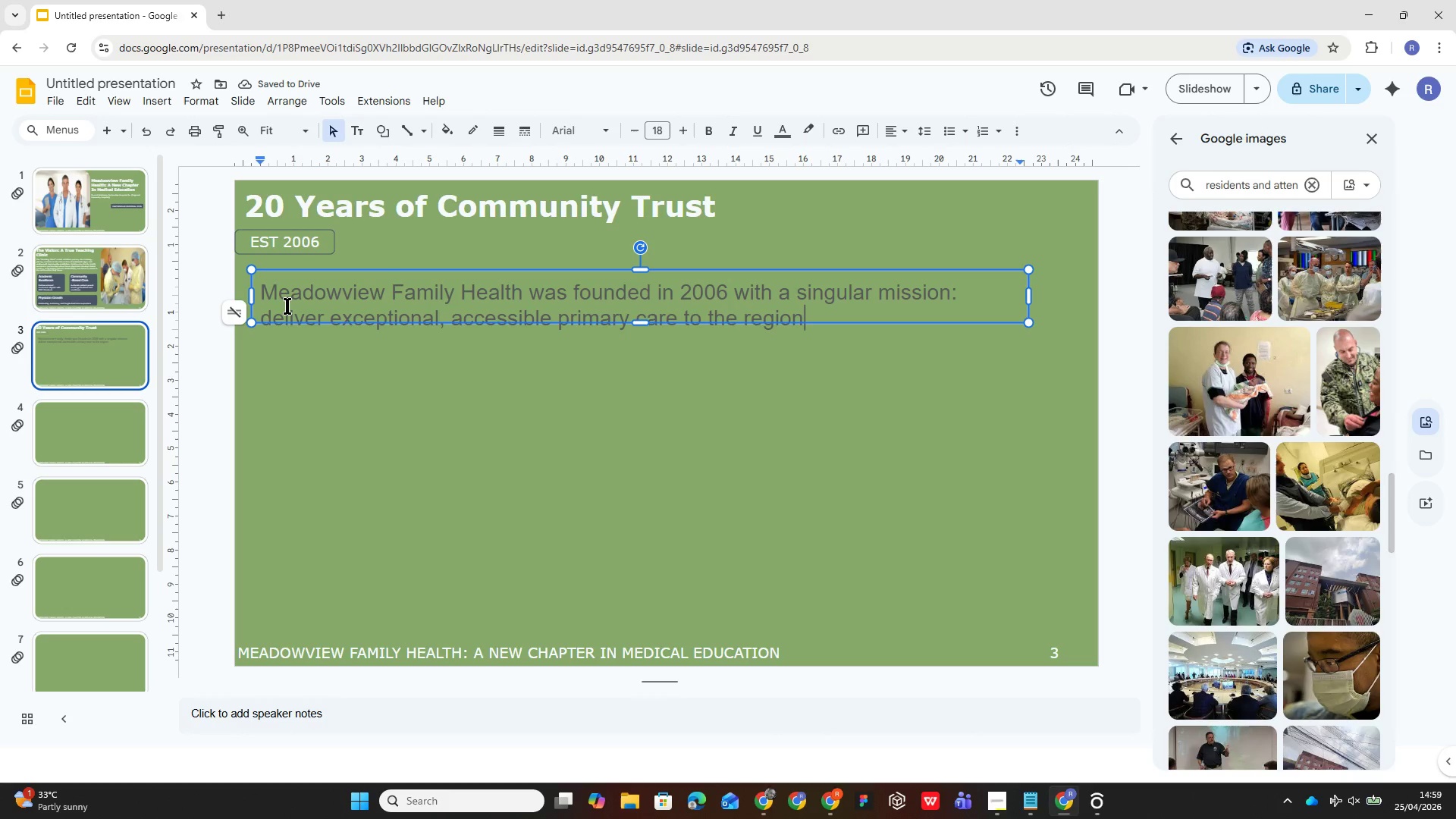 
key(Backspace)
 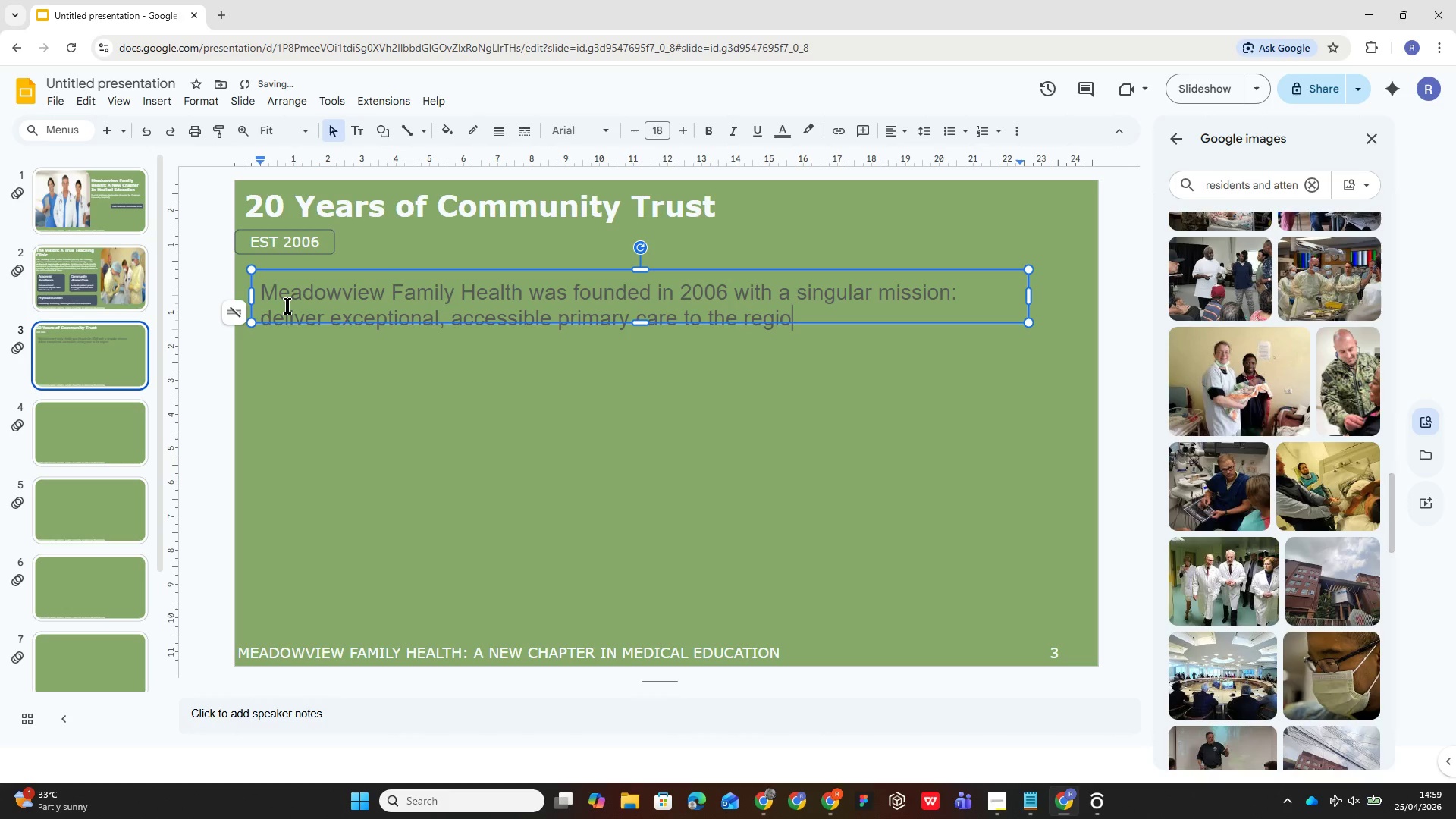 
key(N)
 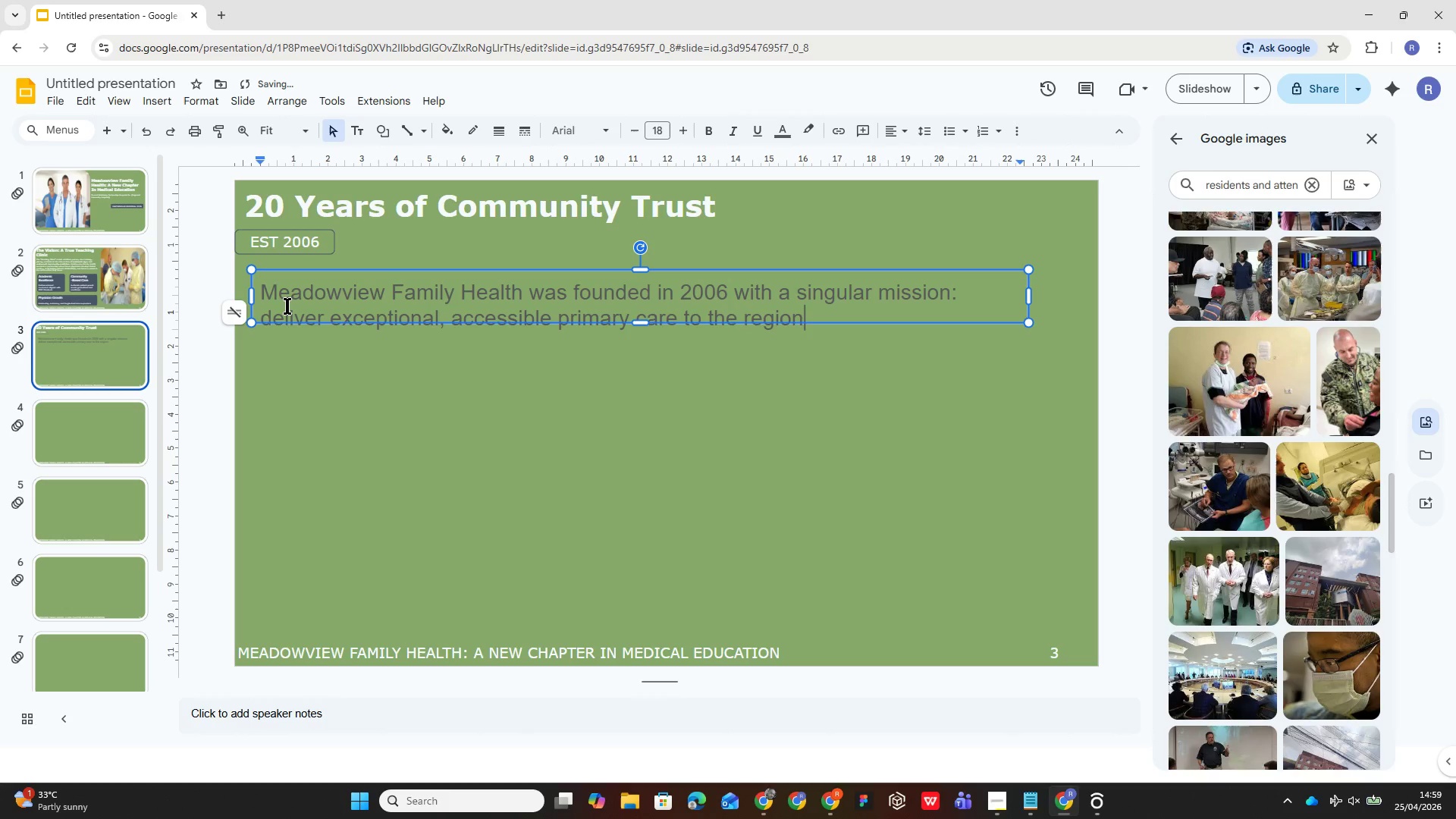 
key(Period)
 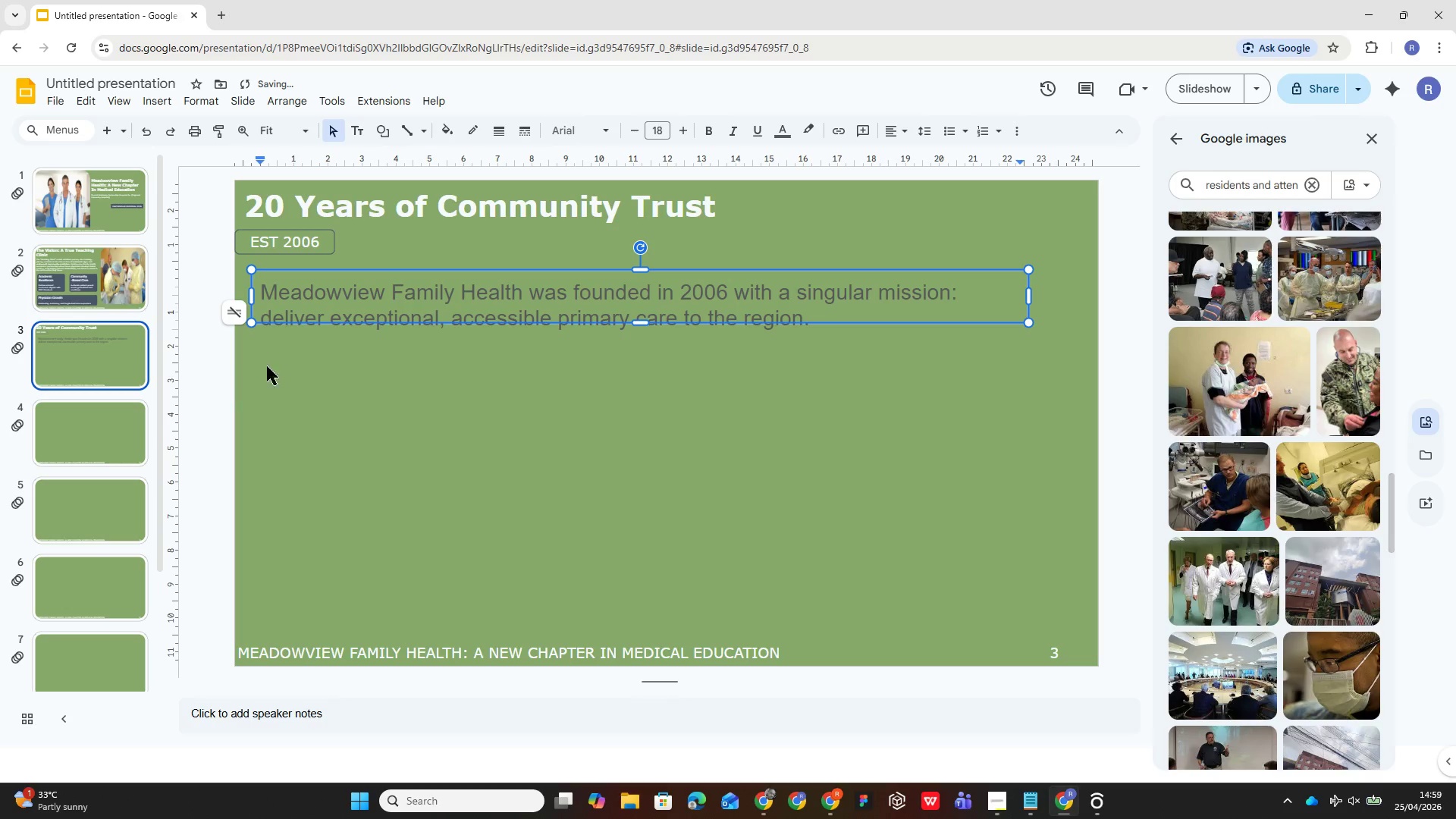 
left_click([450, 356])
 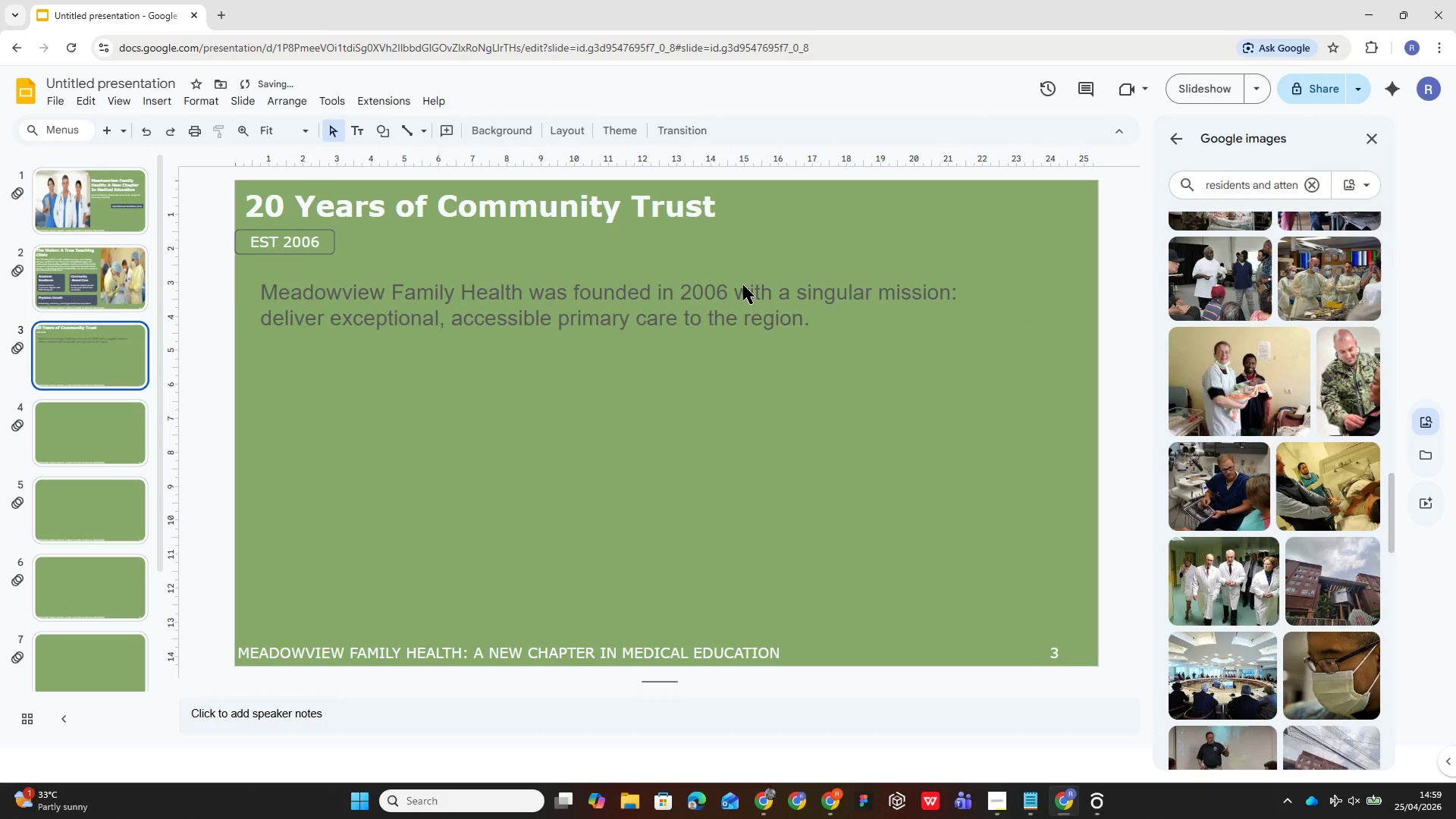 
left_click([755, 291])
 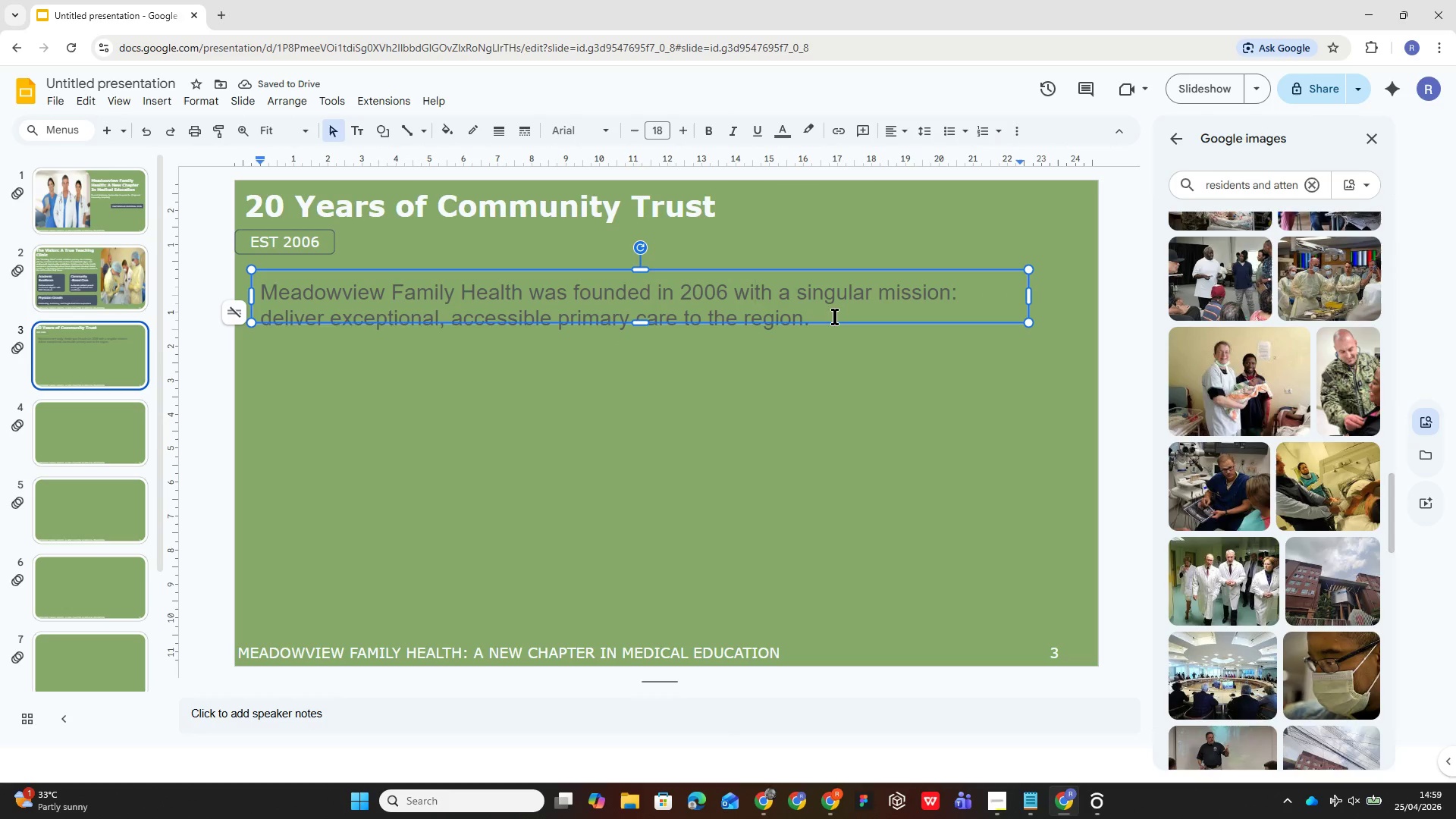 
left_click([825, 319])
 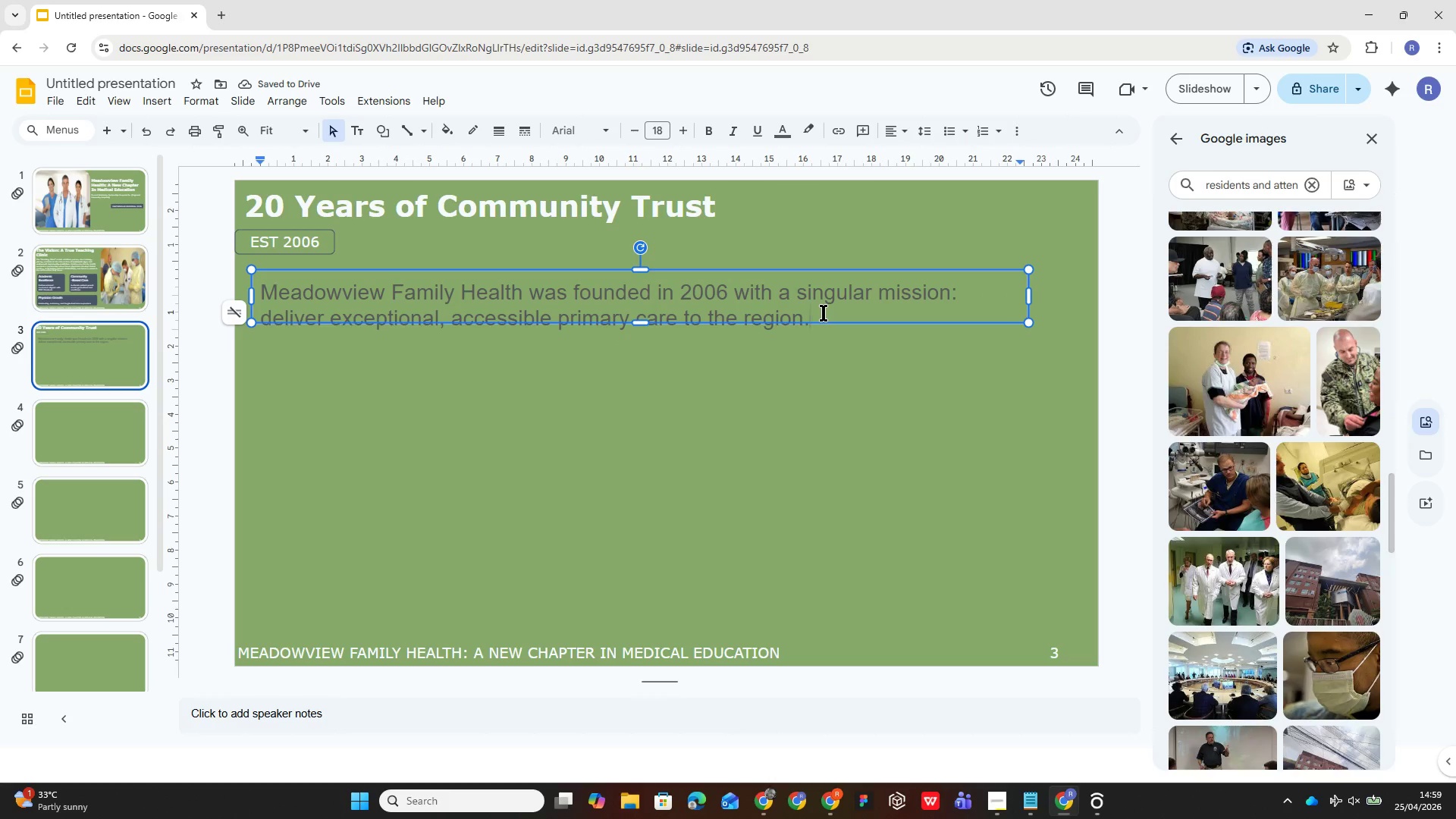 
key(Control+A)
 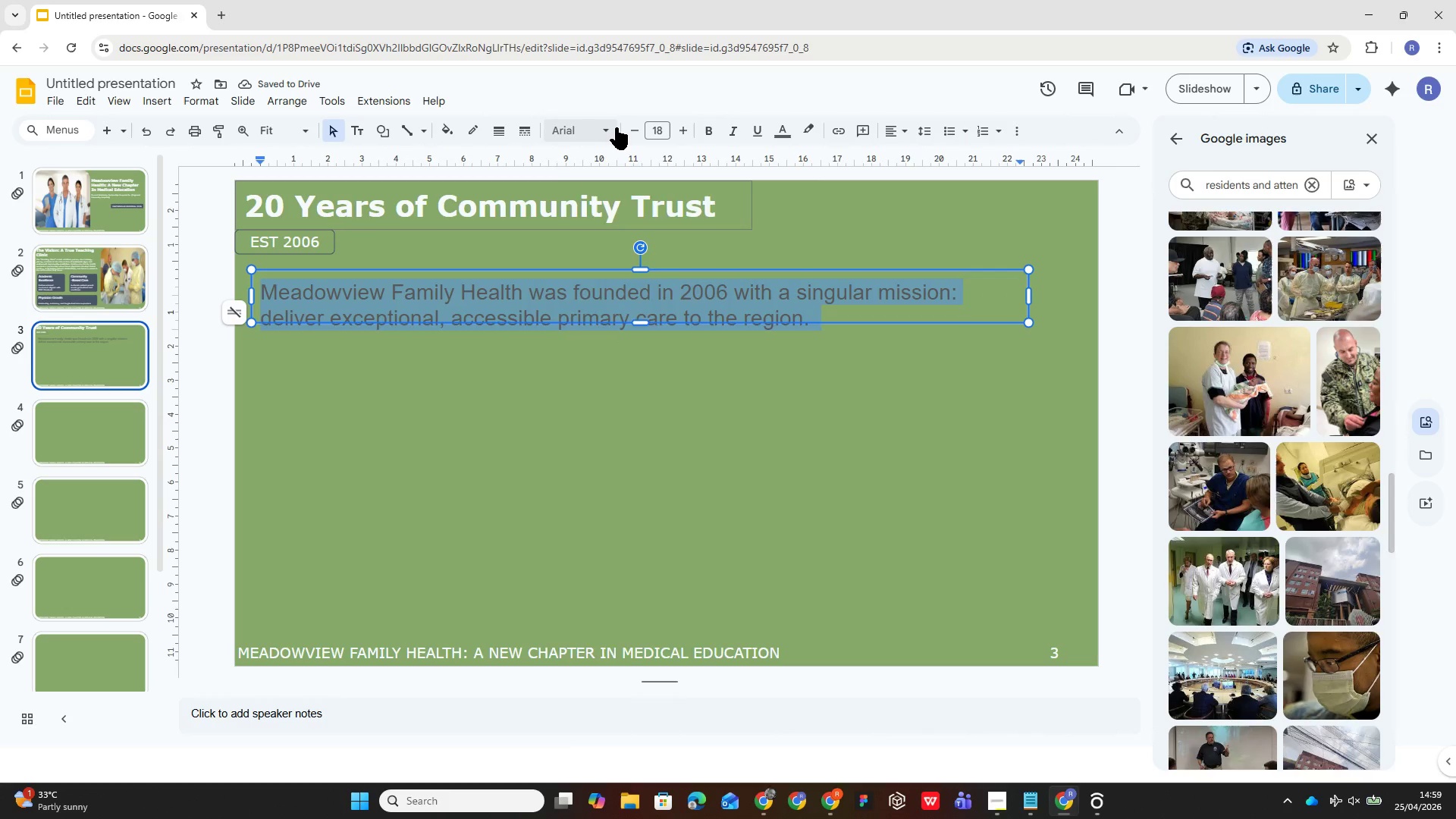 
left_click([610, 129])
 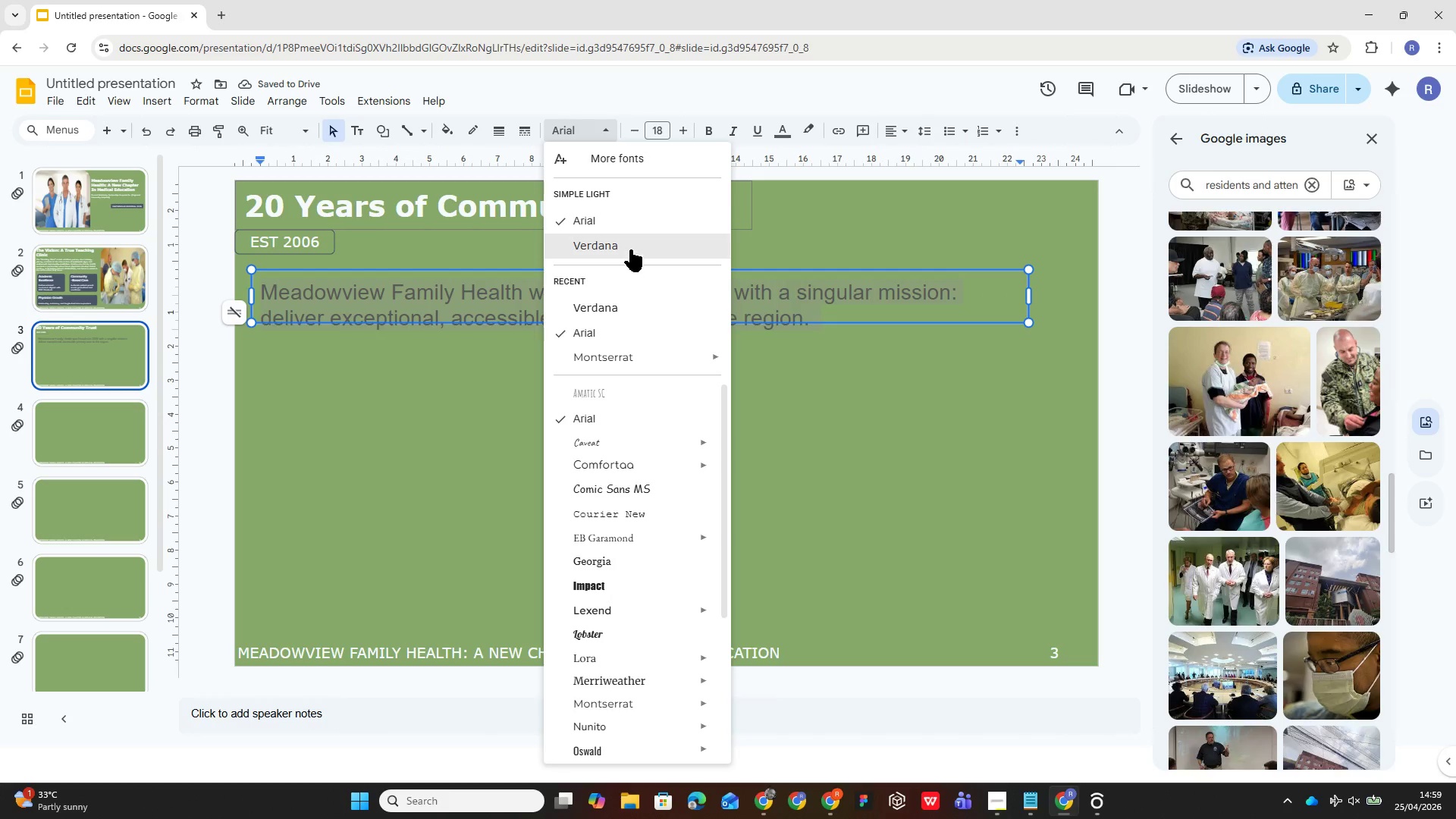 
left_click([632, 249])
 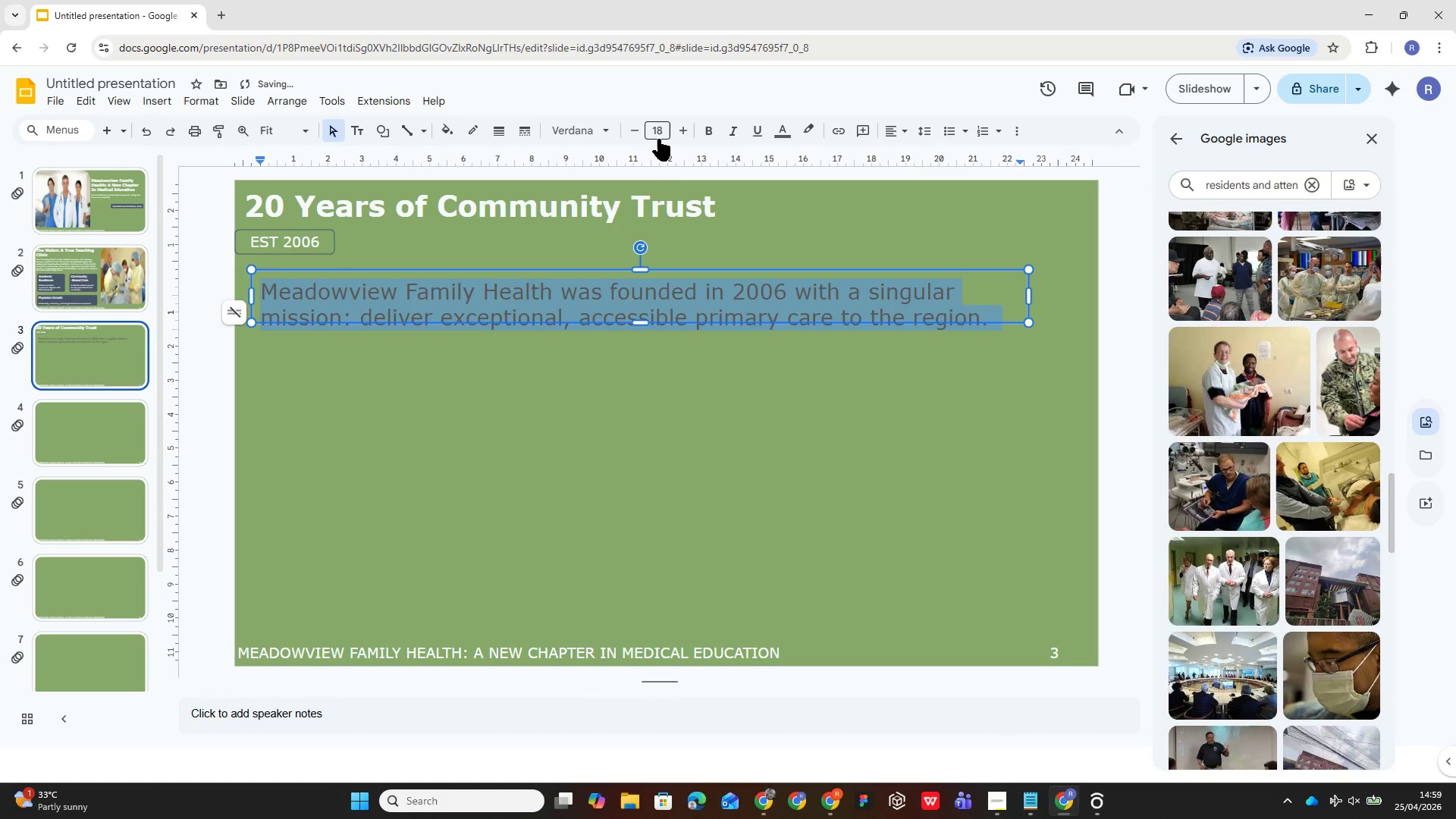 
left_click([657, 131])
 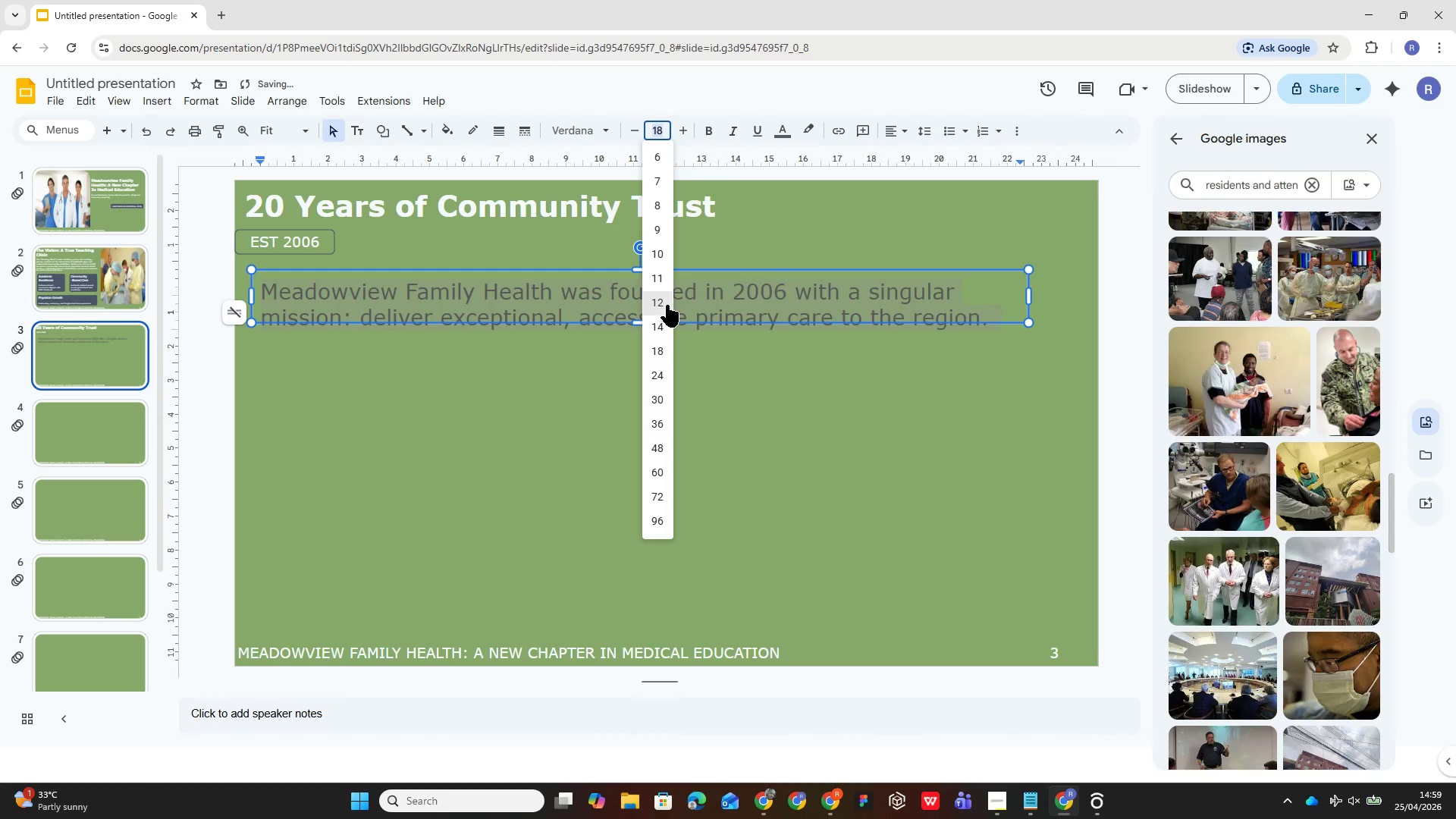 
left_click([667, 298])
 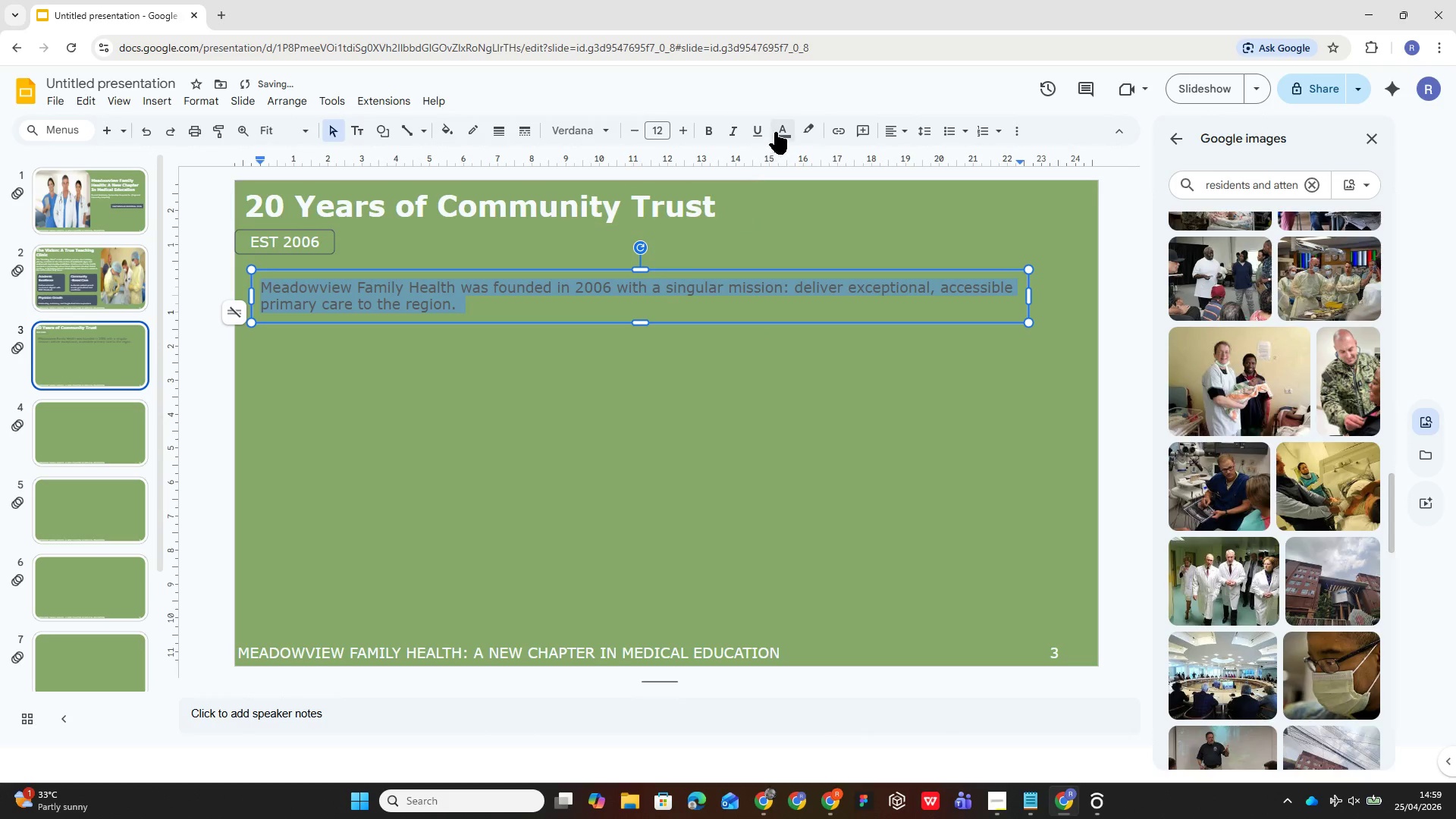 
left_click([777, 131])
 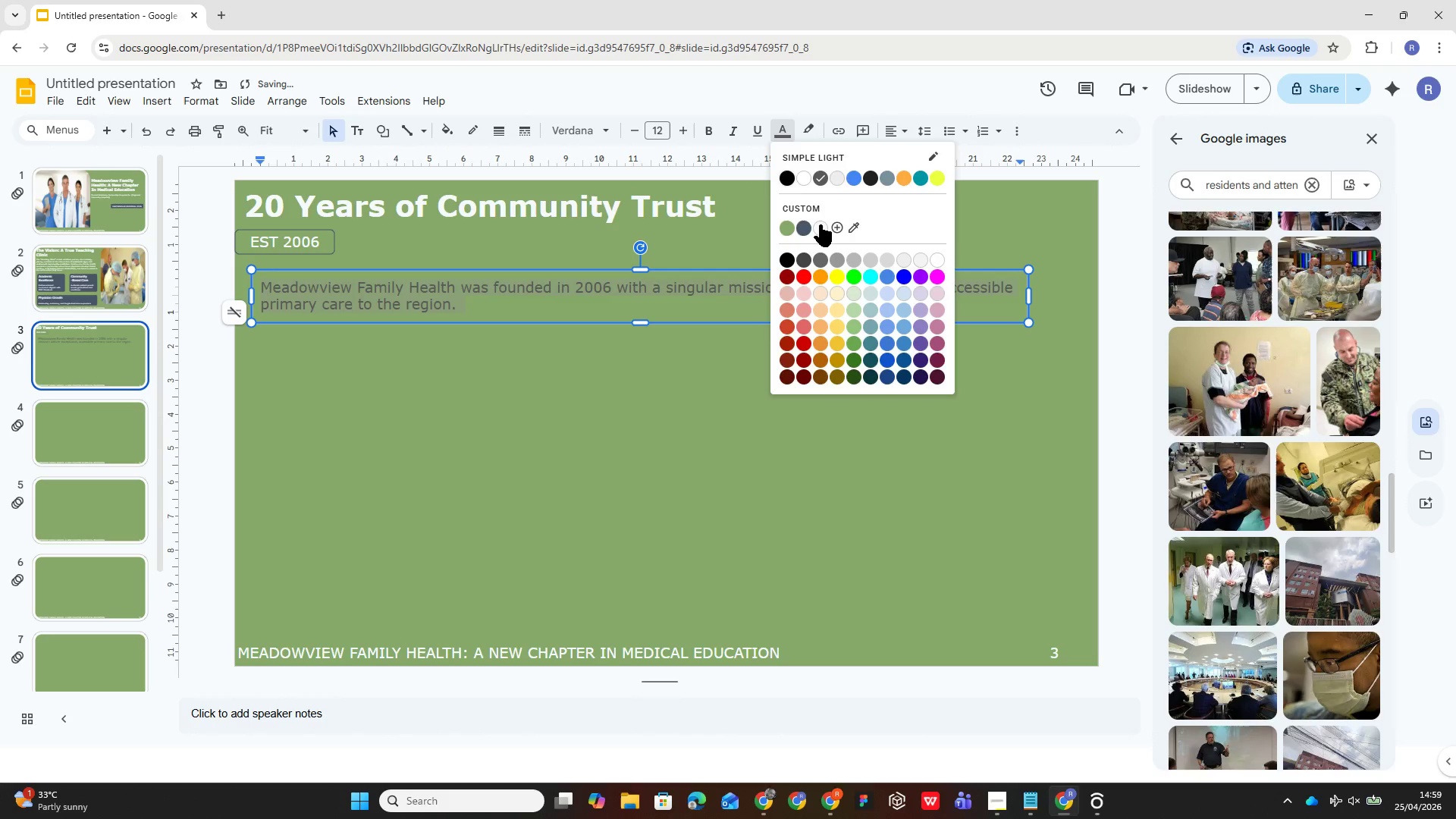 
left_click([820, 225])
 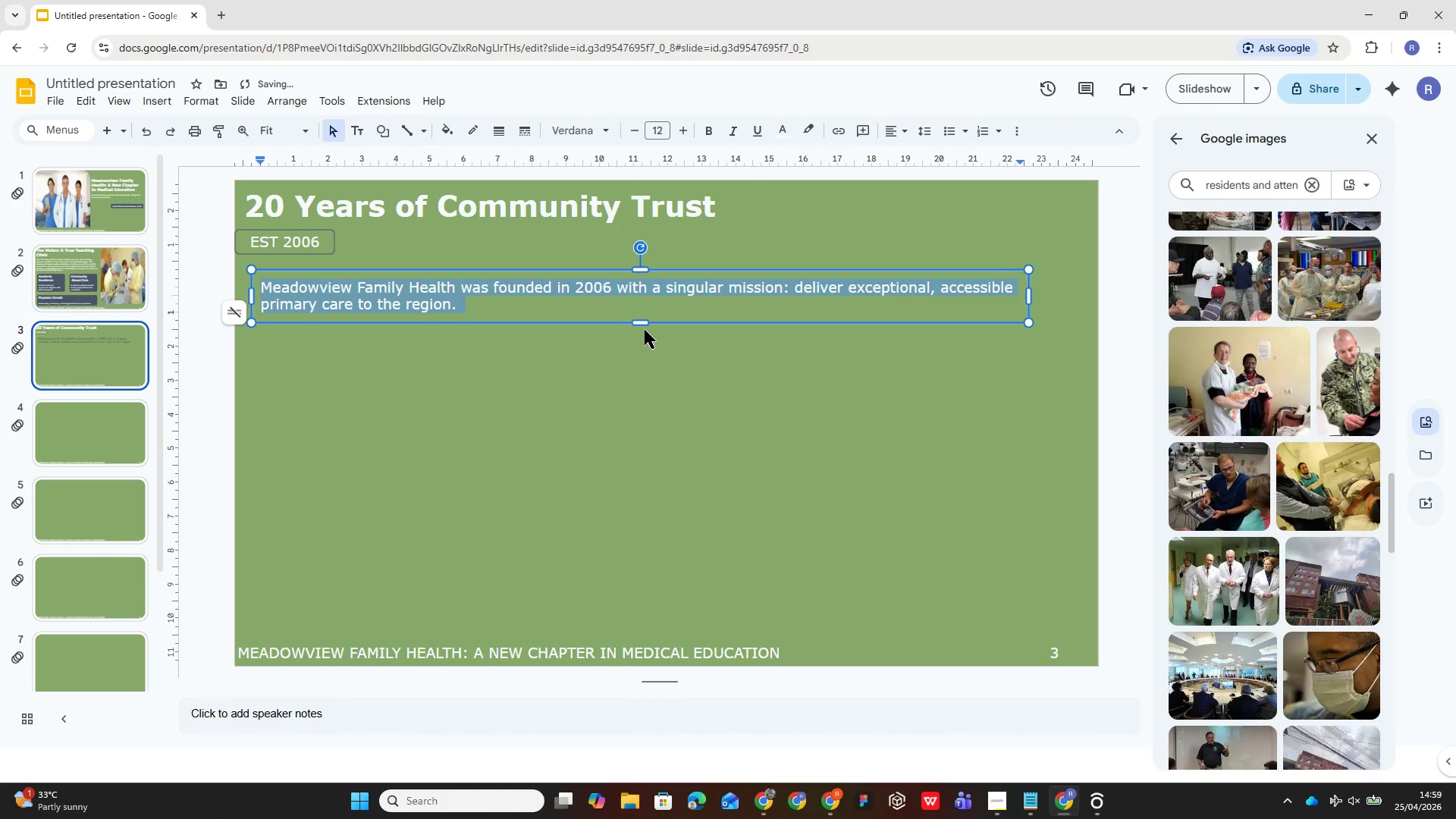 
left_click([629, 320])
 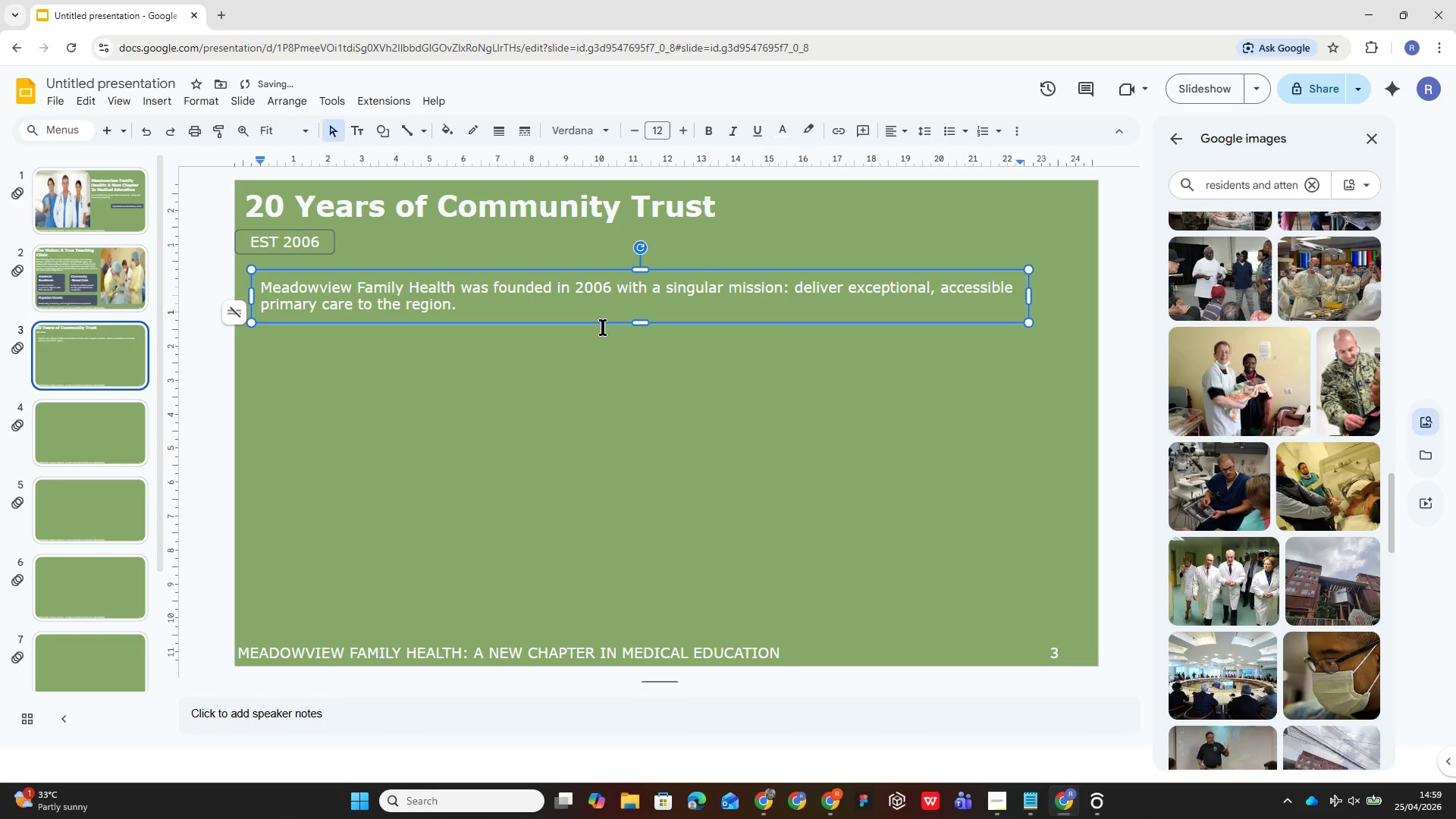 
type( Two decades later, we serve over 15,000 )
 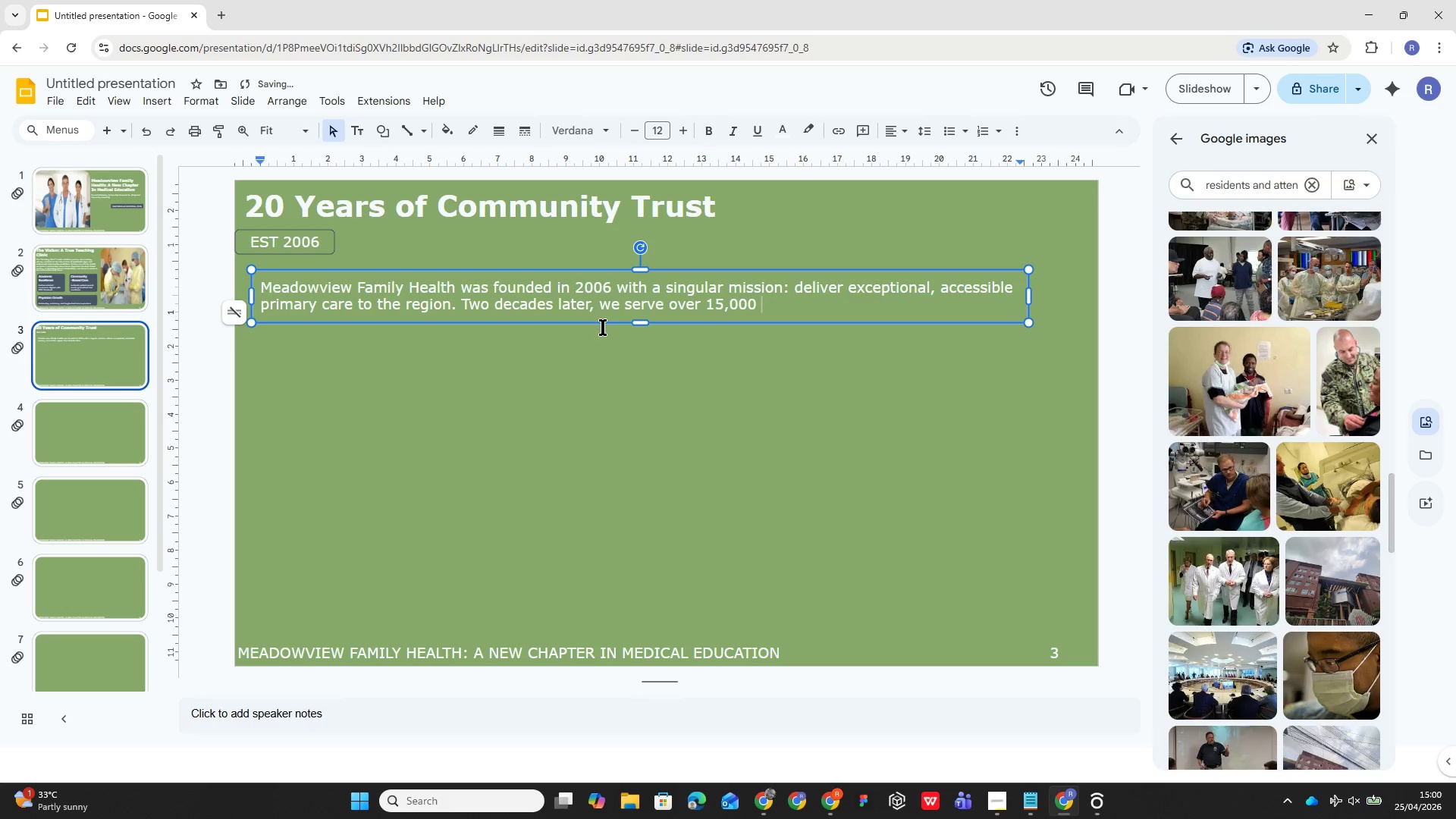 
double_click([717, 300])
 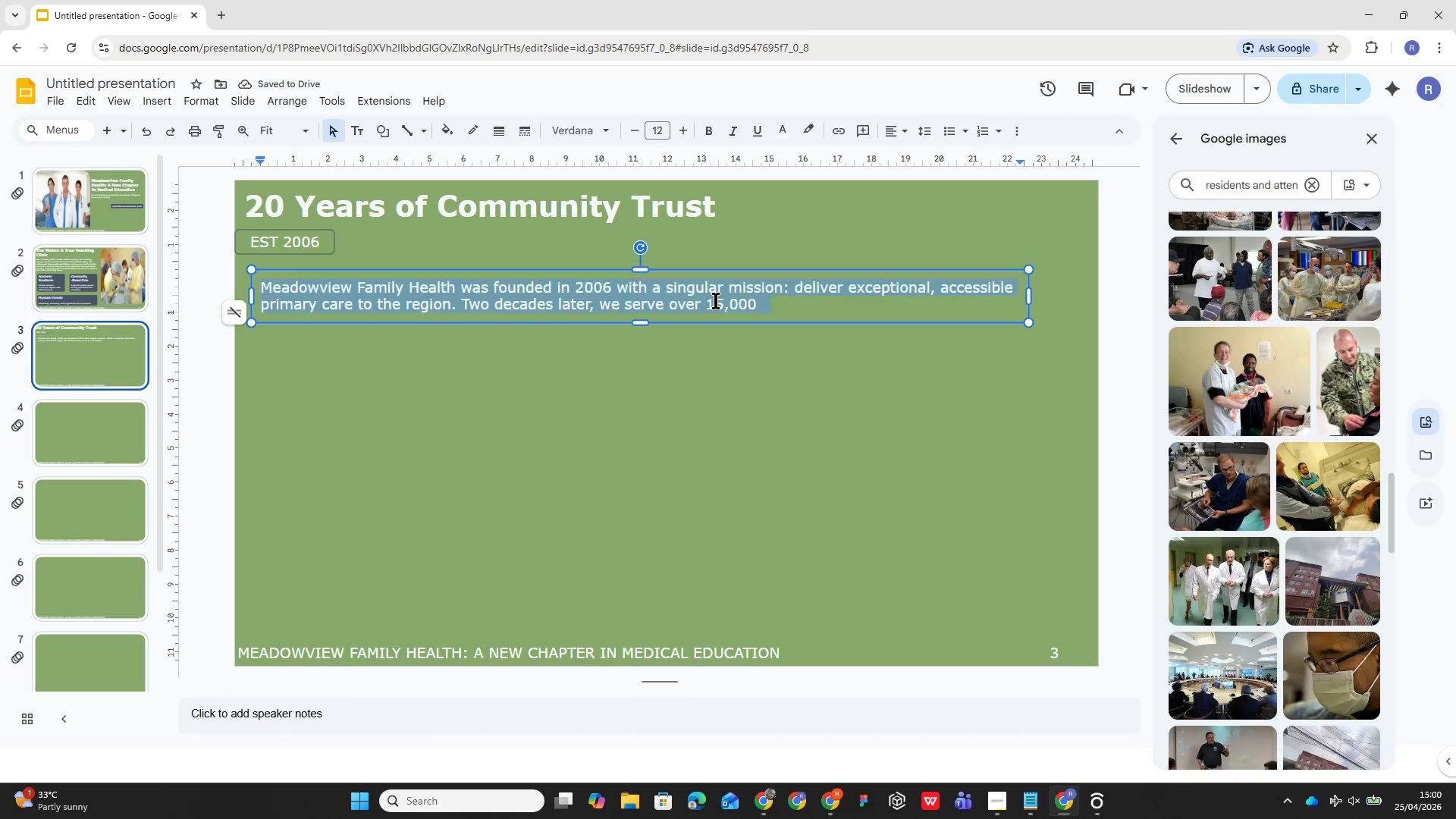 
triple_click([716, 300])
 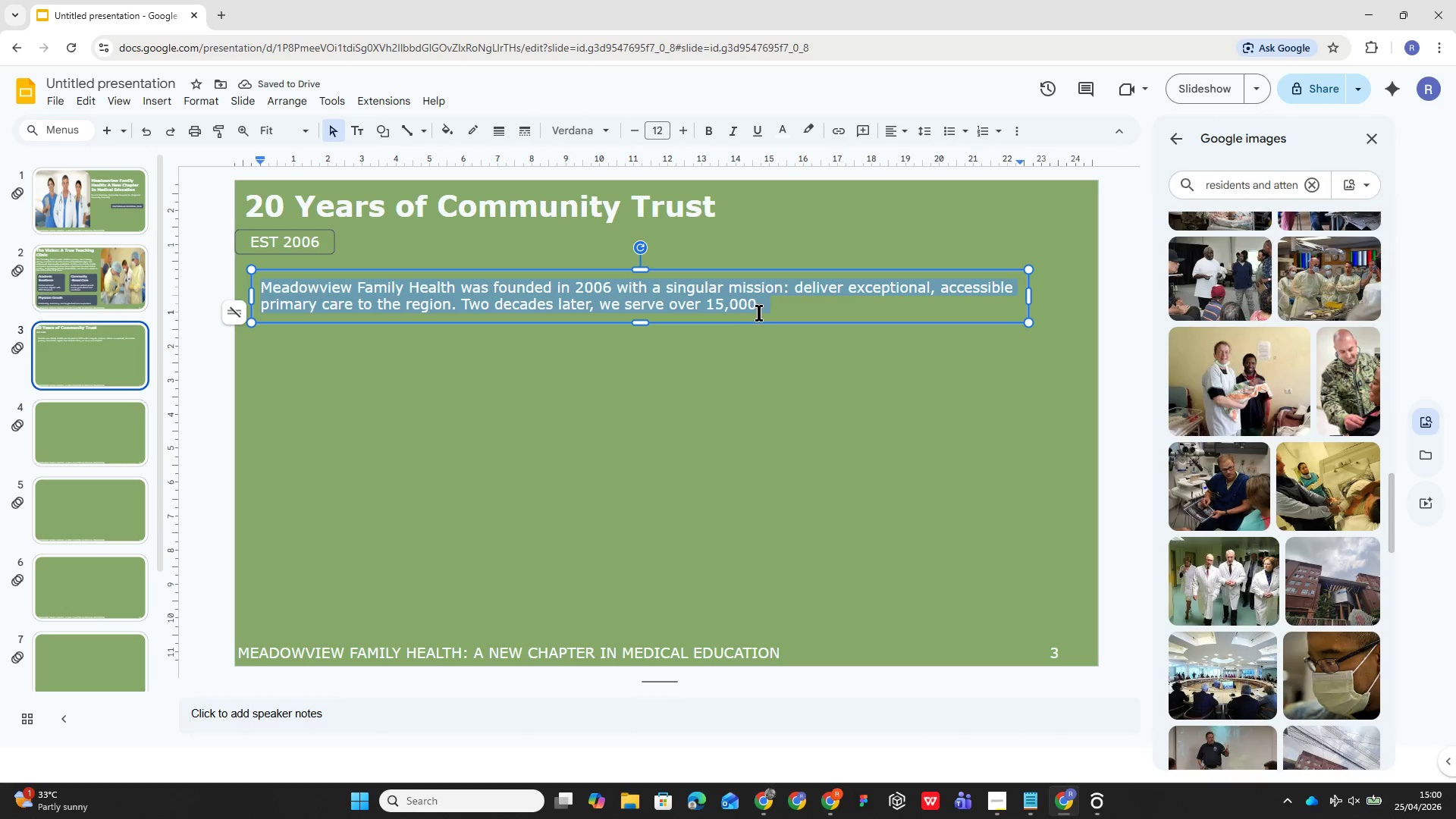 
left_click([759, 312])
 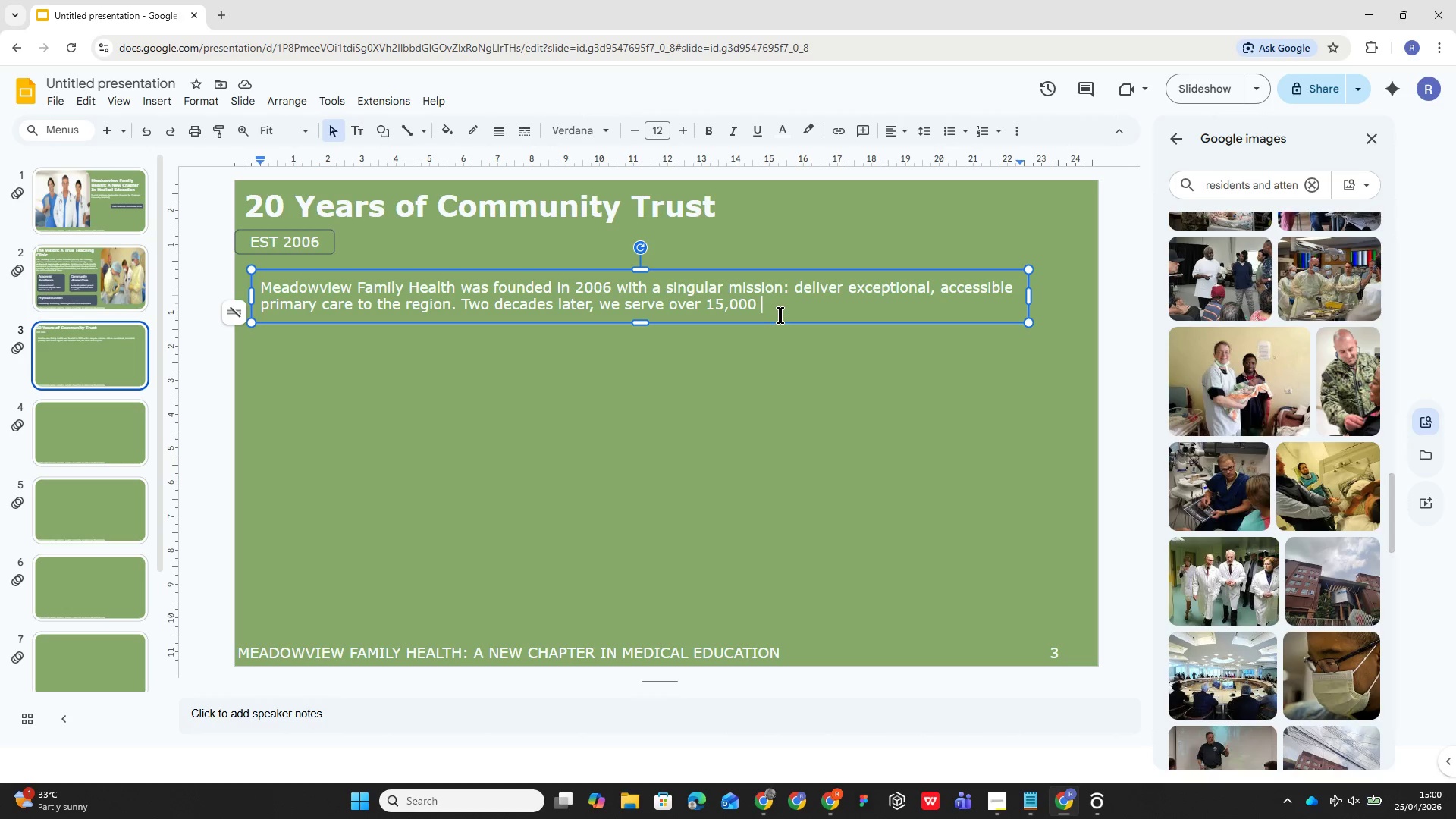 
type(active patients and have become a cornerstone)
 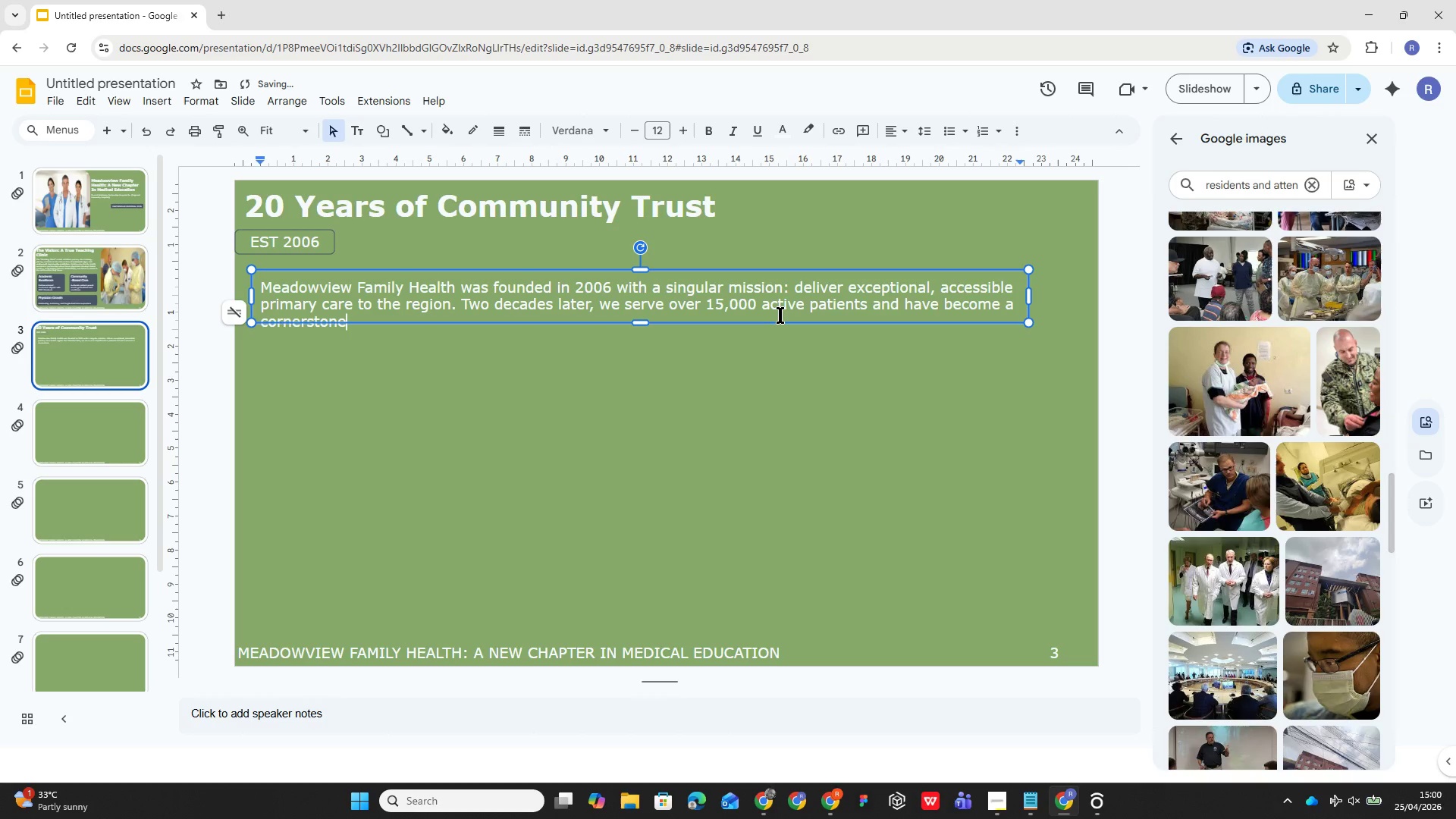 
type( of local health infrastructure)
 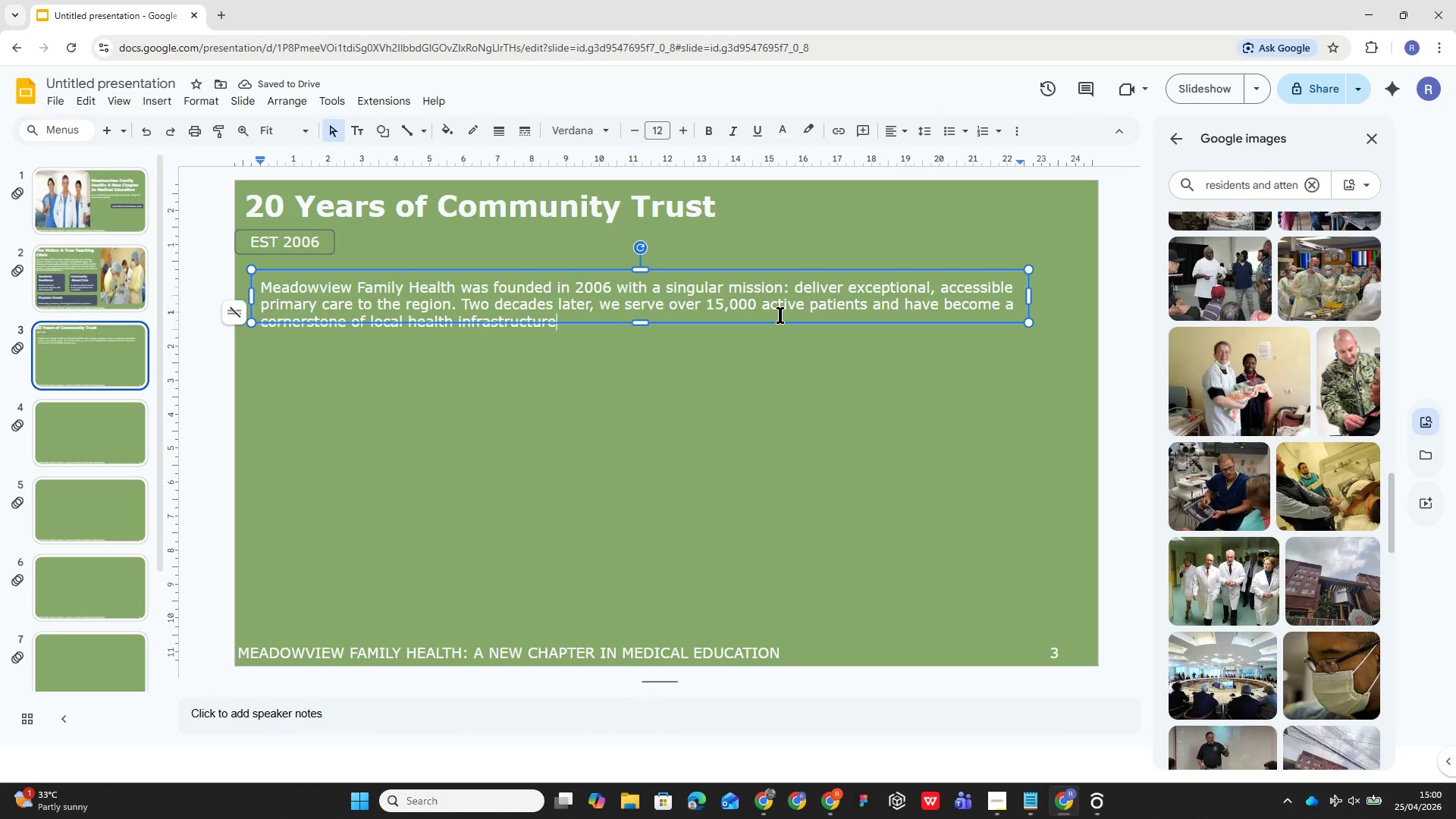 
key(Period)
 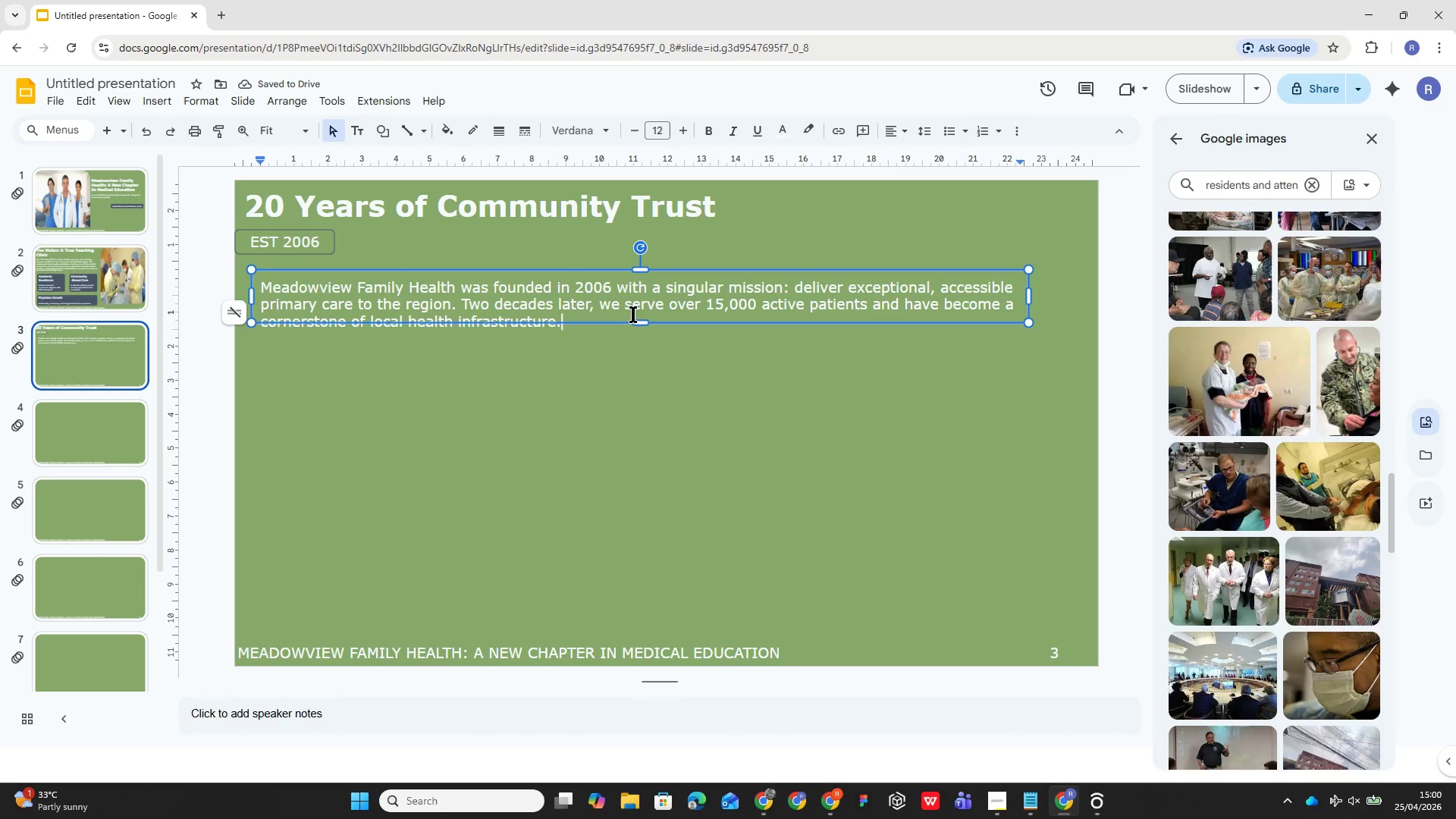 
left_click_drag(start_coordinate=[642, 325], to_coordinate=[646, 333])
 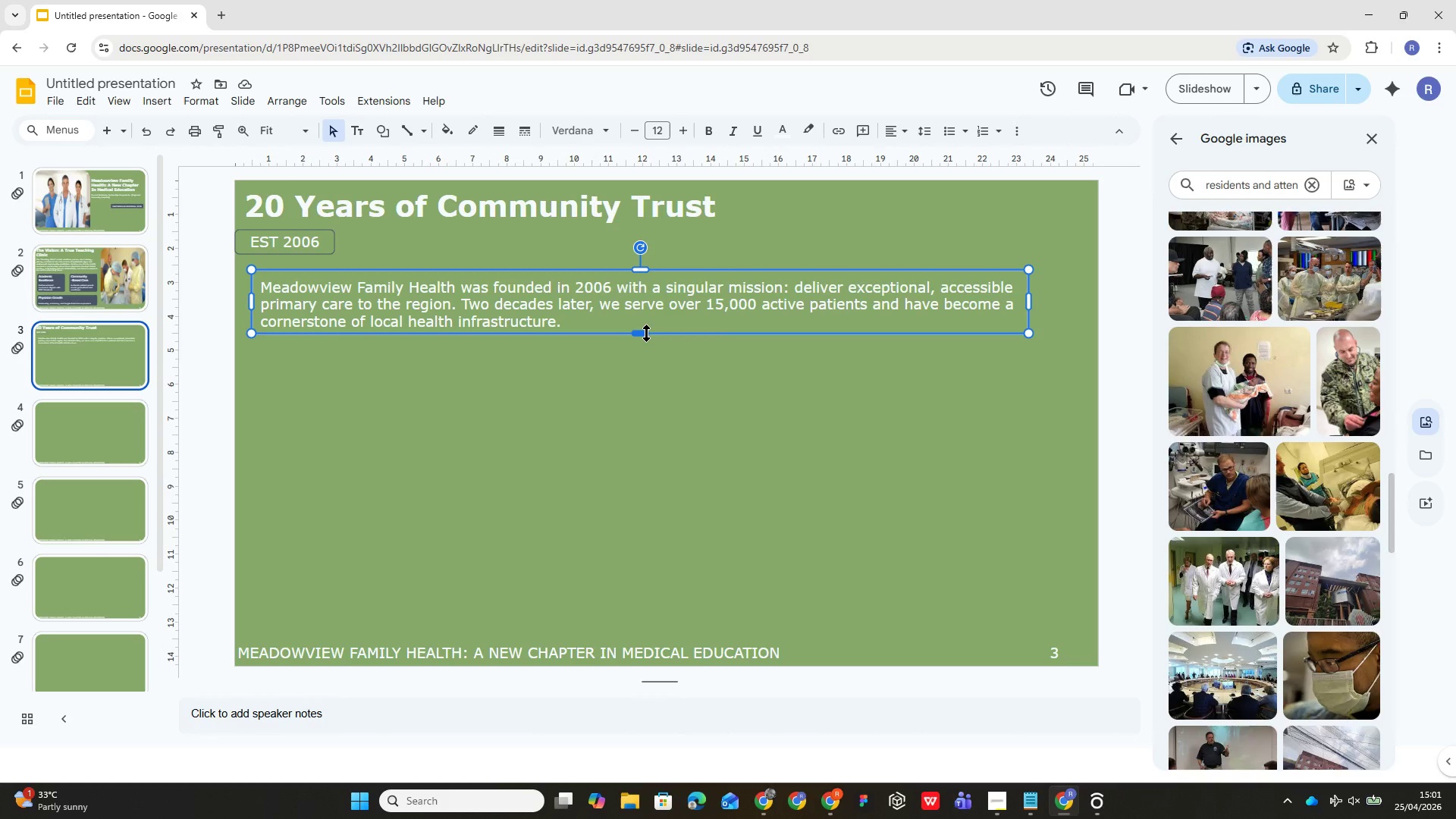 
wait(14.05)
 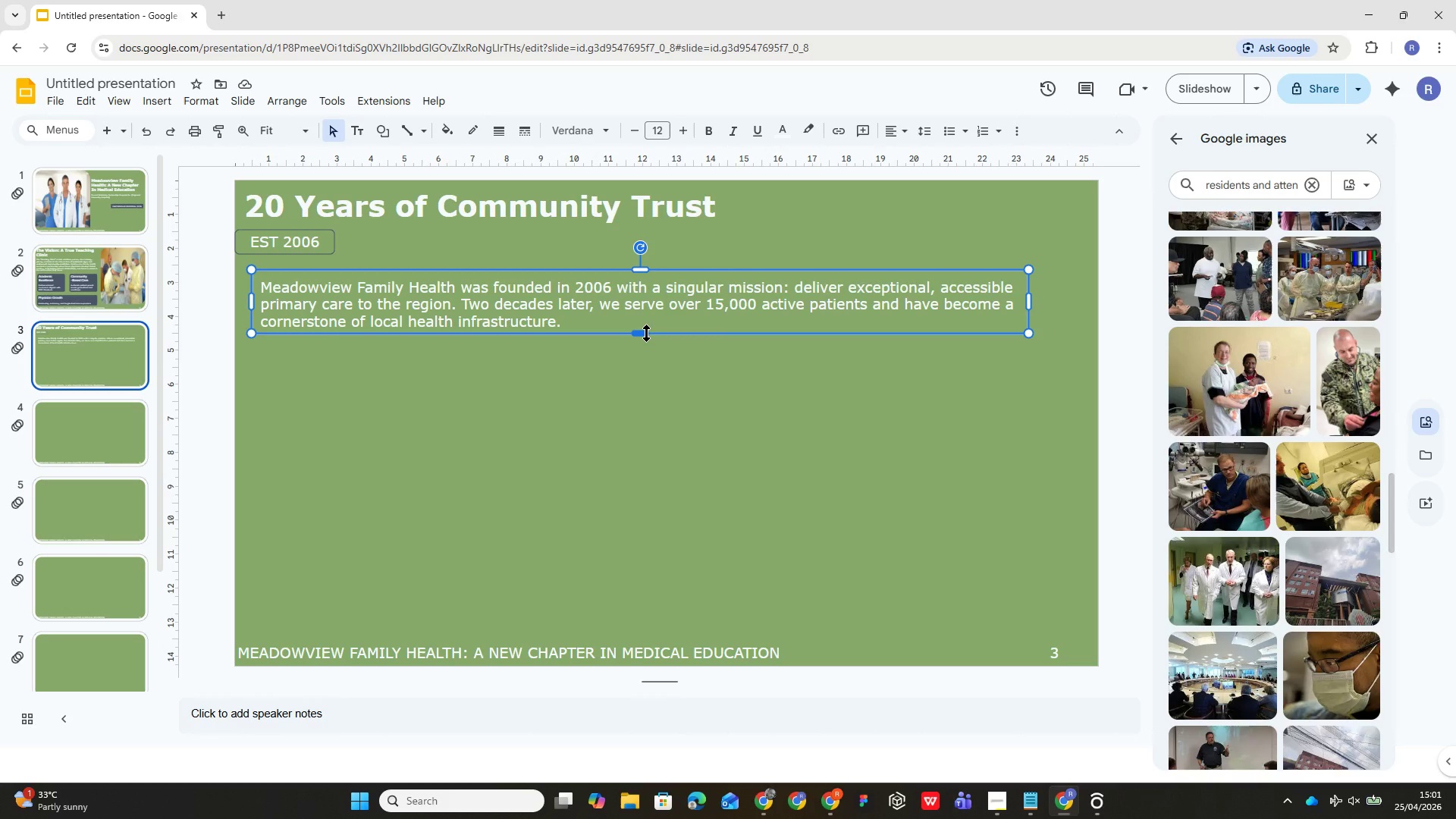 
left_click_drag(start_coordinate=[626, 269], to_coordinate=[613, 256])
 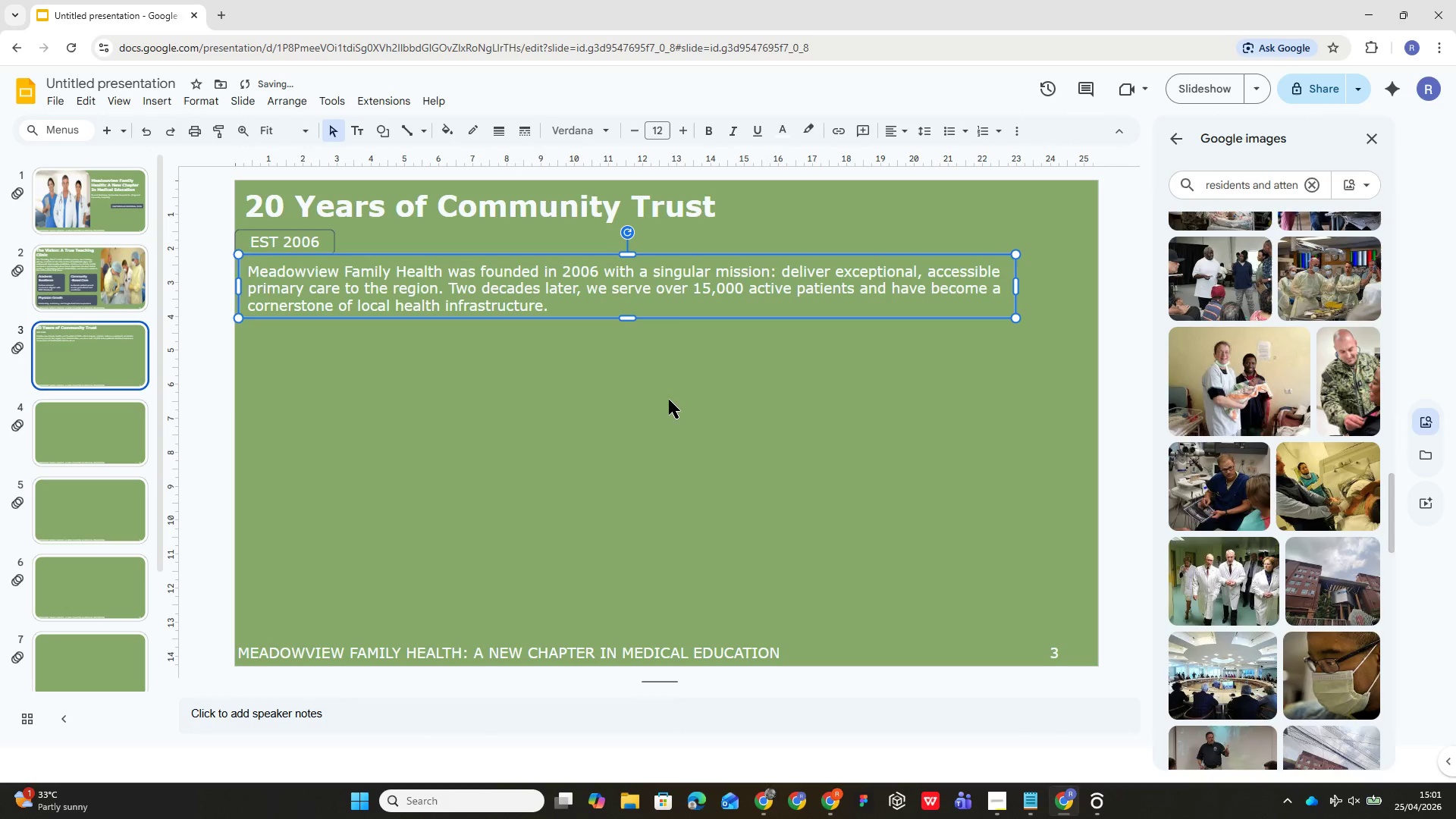 
left_click([675, 416])
 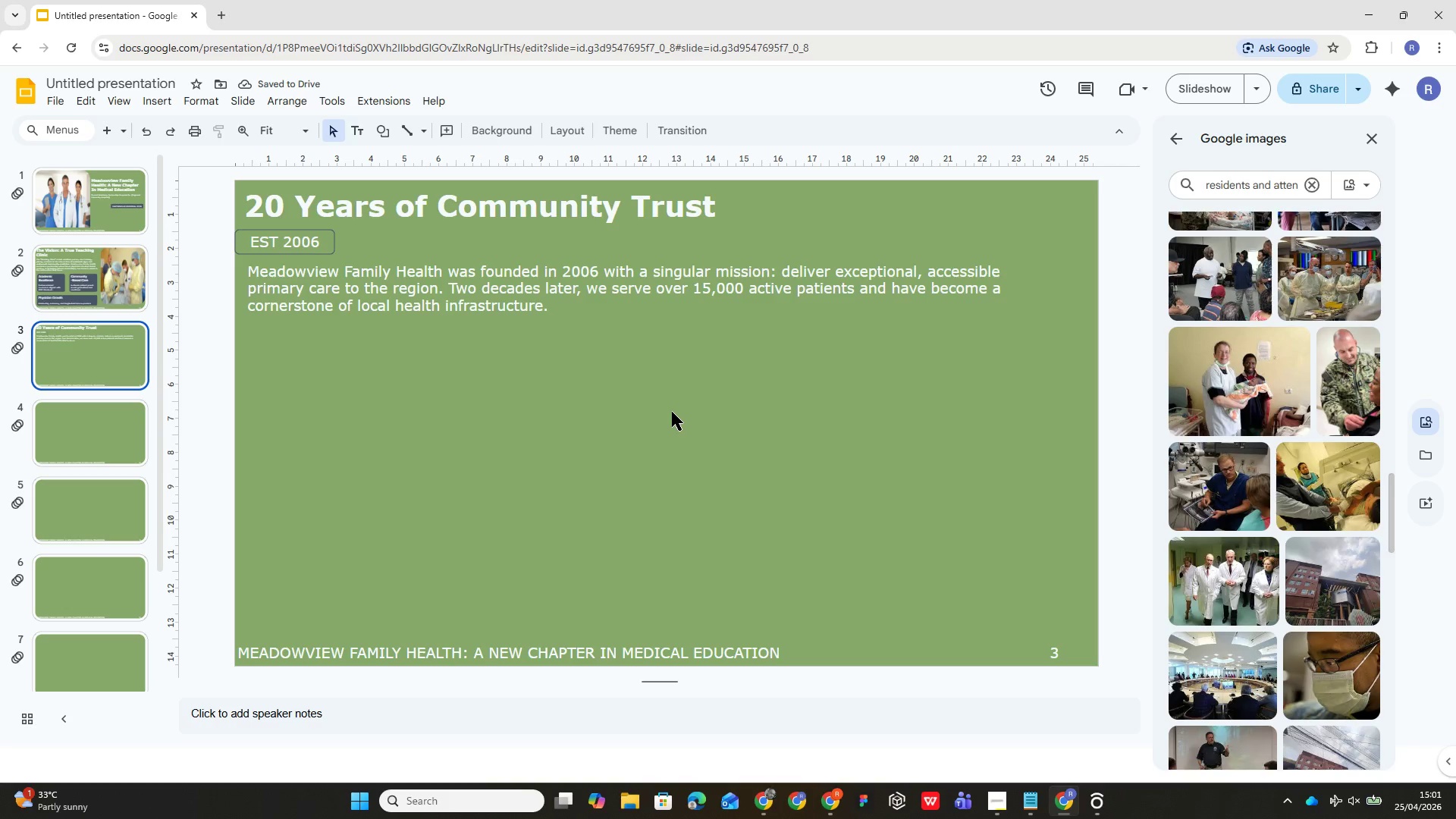 
left_click([295, 237])
 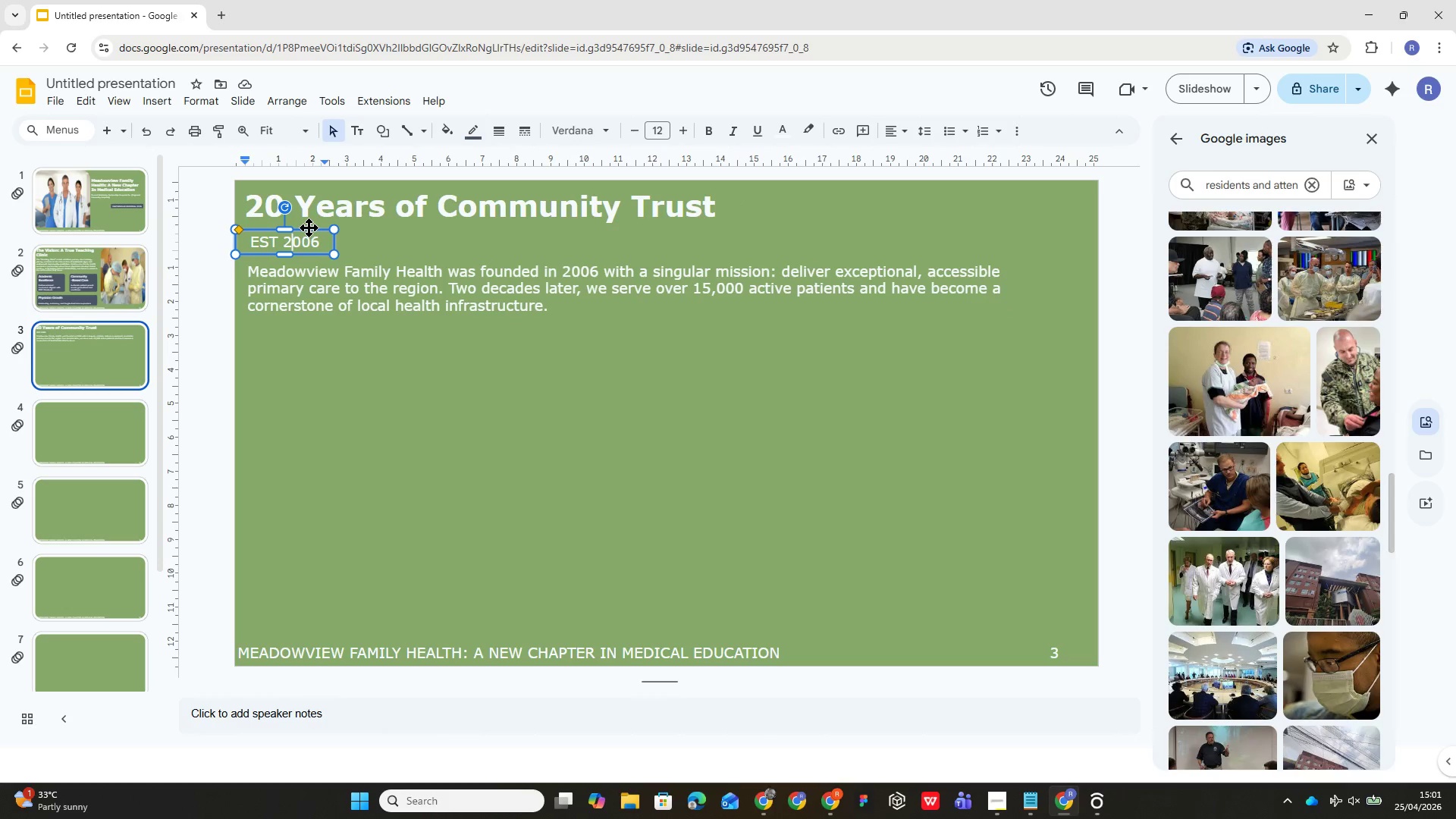 
left_click_drag(start_coordinate=[309, 228], to_coordinate=[313, 228])
 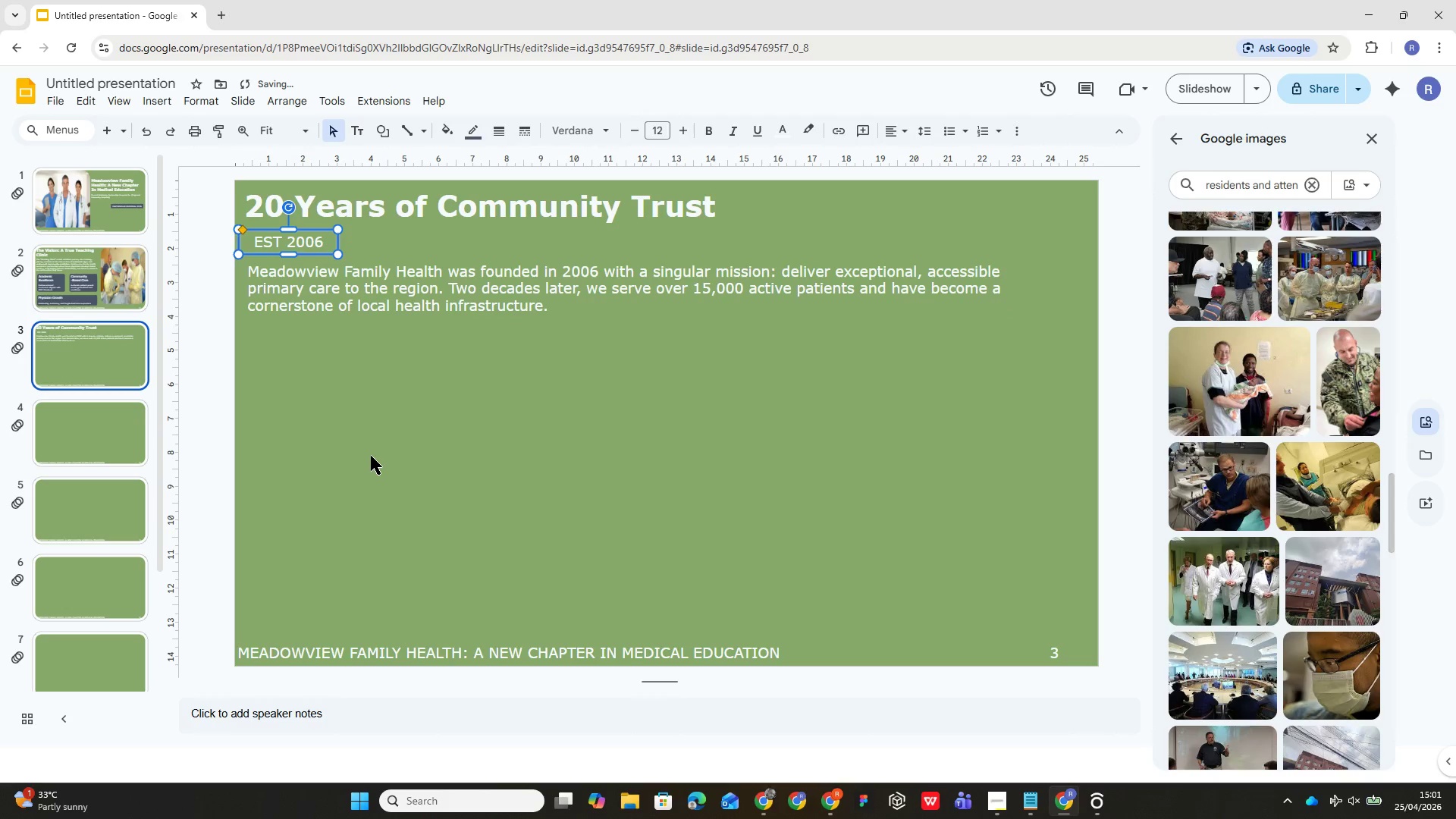 
left_click([371, 456])
 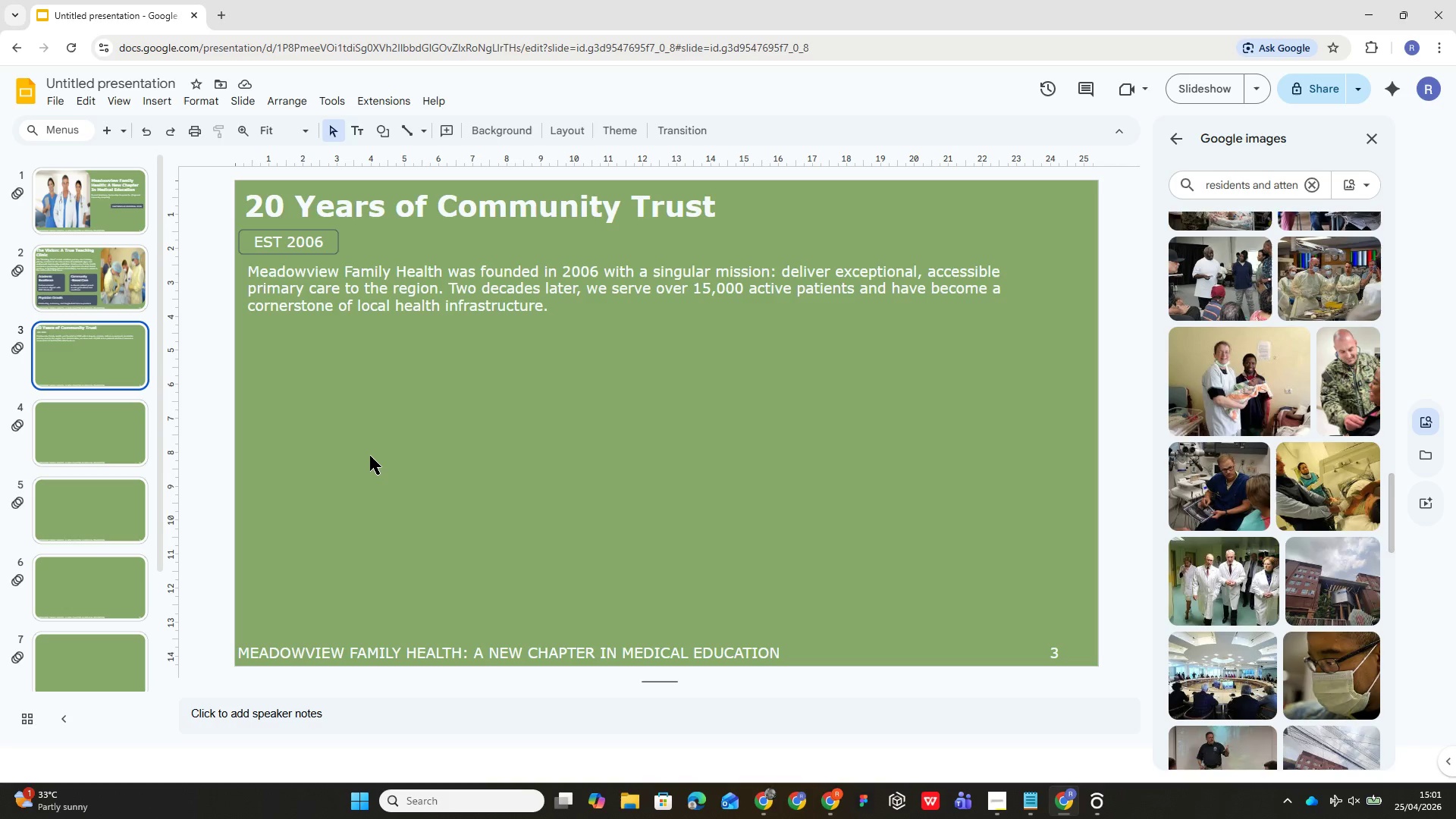 
wait(24.58)
 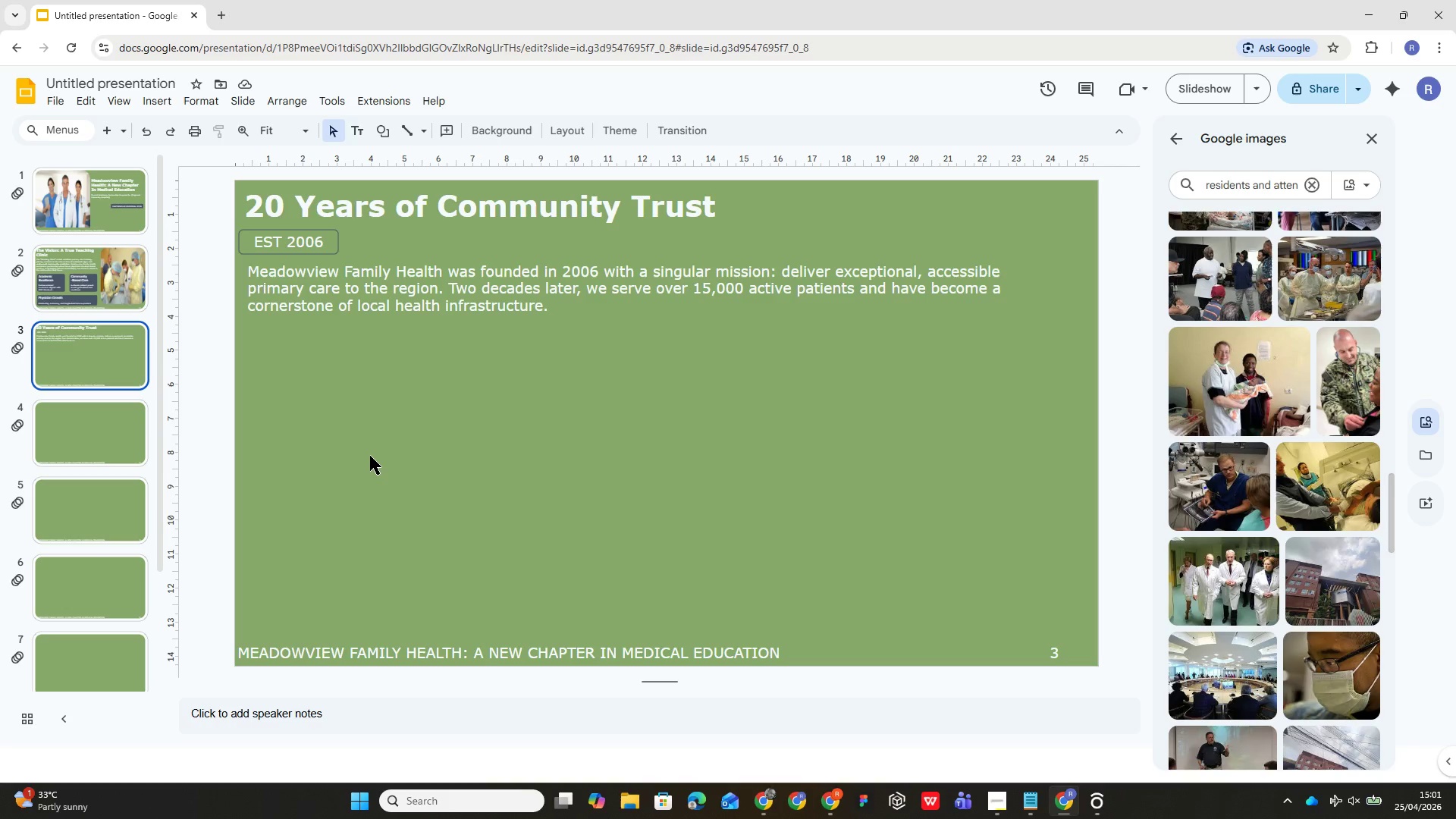 
mouse_move([413, 147])
 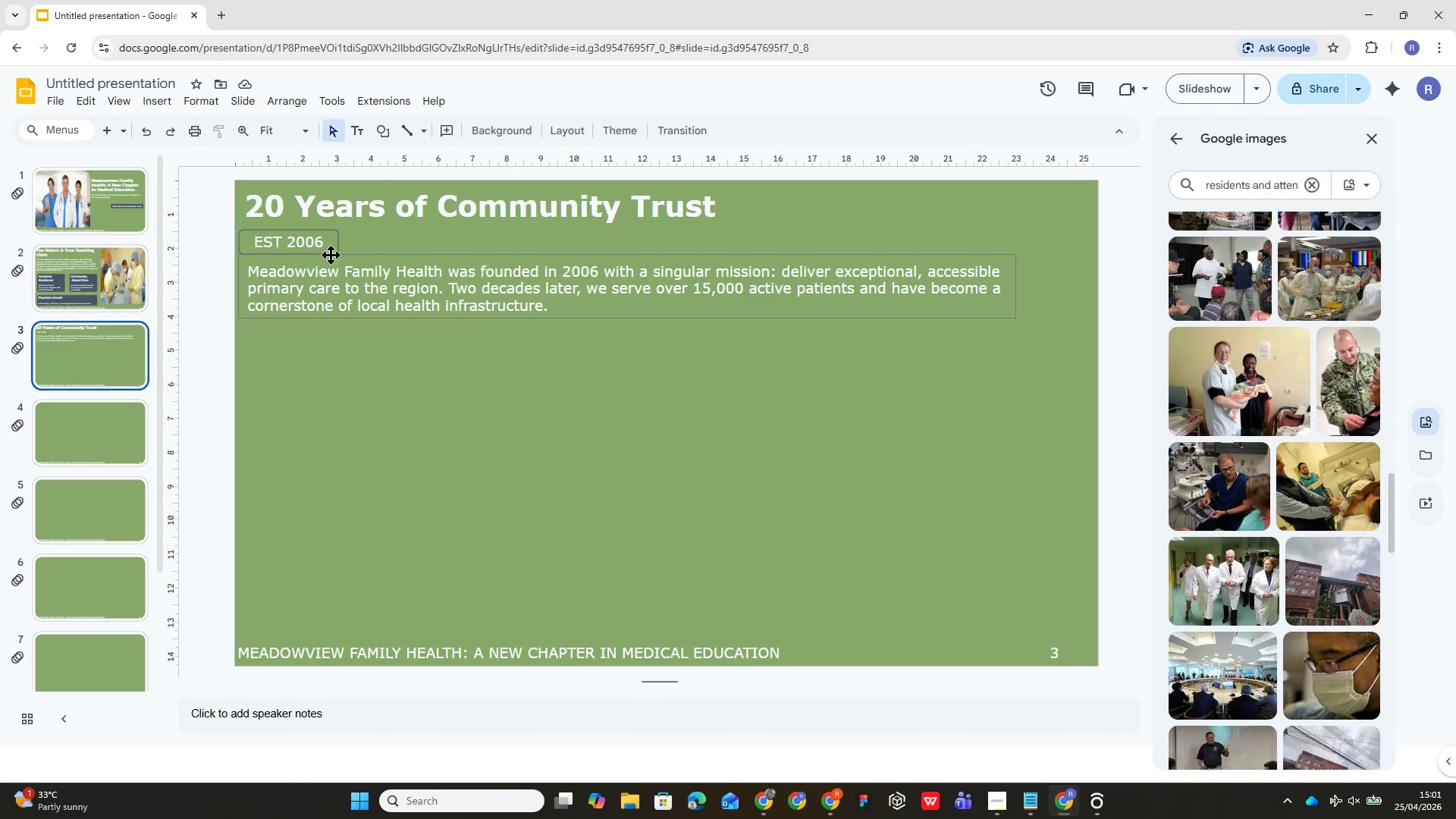 
left_click_drag(start_coordinate=[335, 240], to_coordinate=[846, 209])
 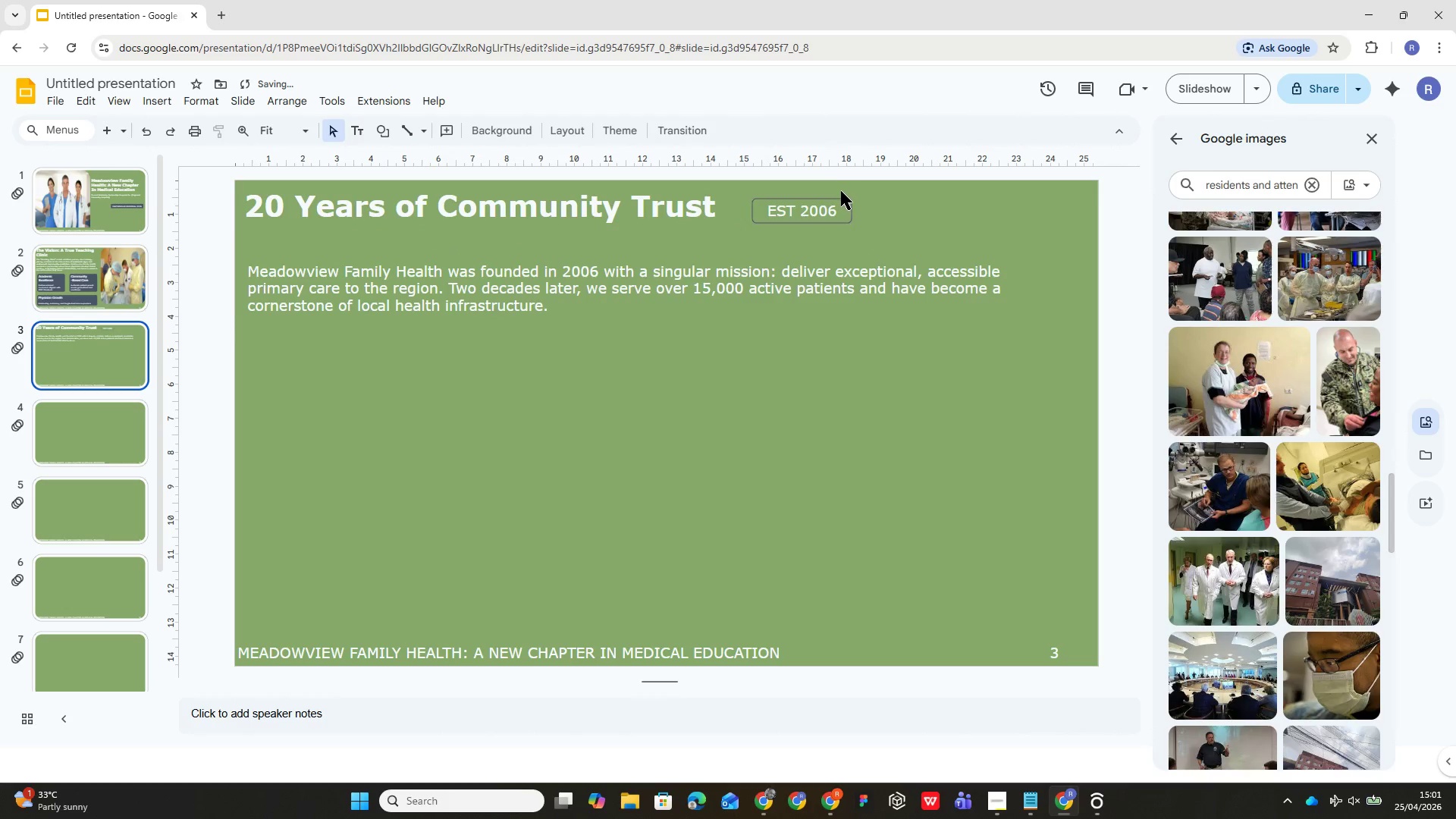 
left_click_drag(start_coordinate=[849, 206], to_coordinate=[830, 199])
 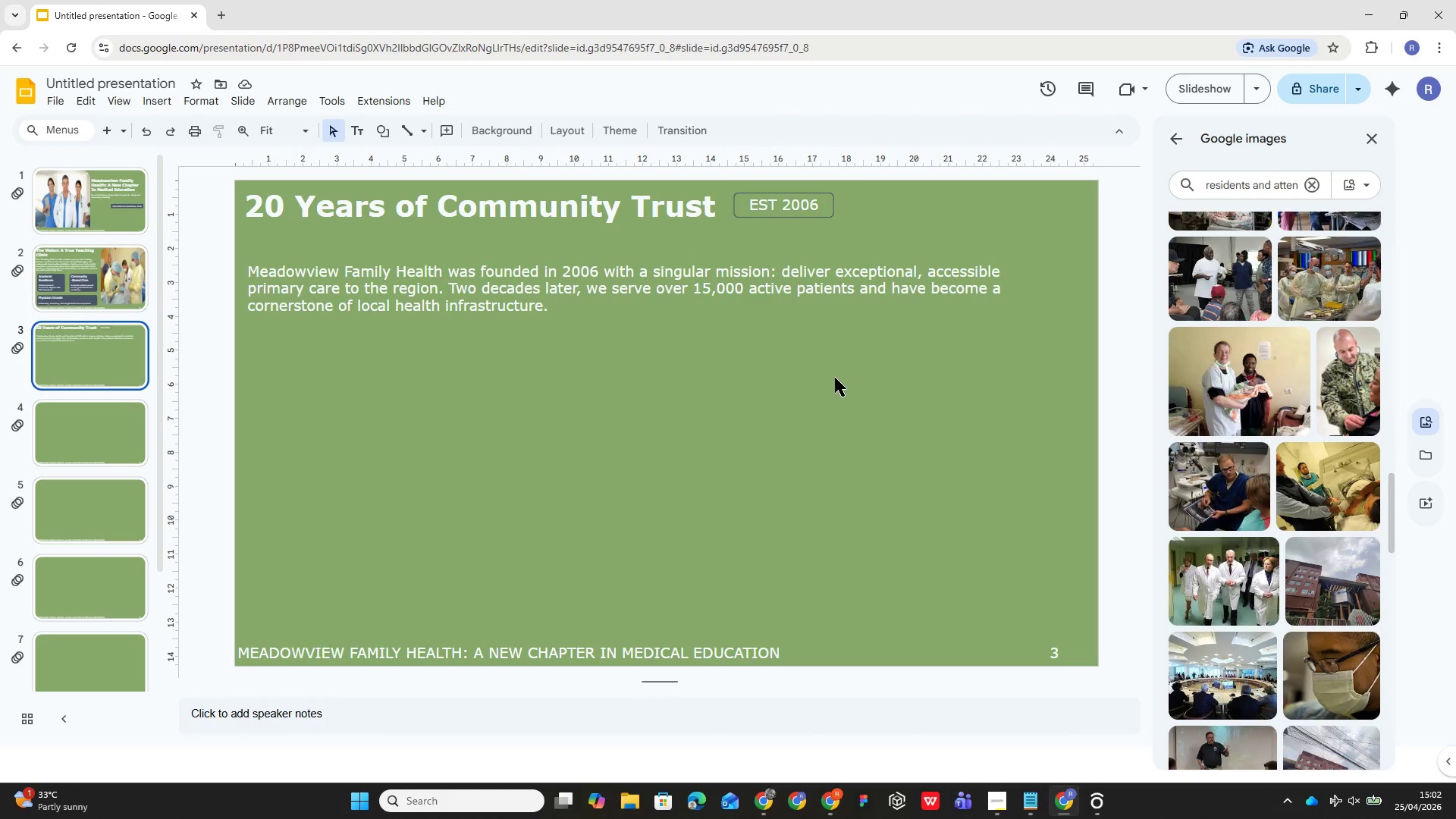 
wait(10.3)
 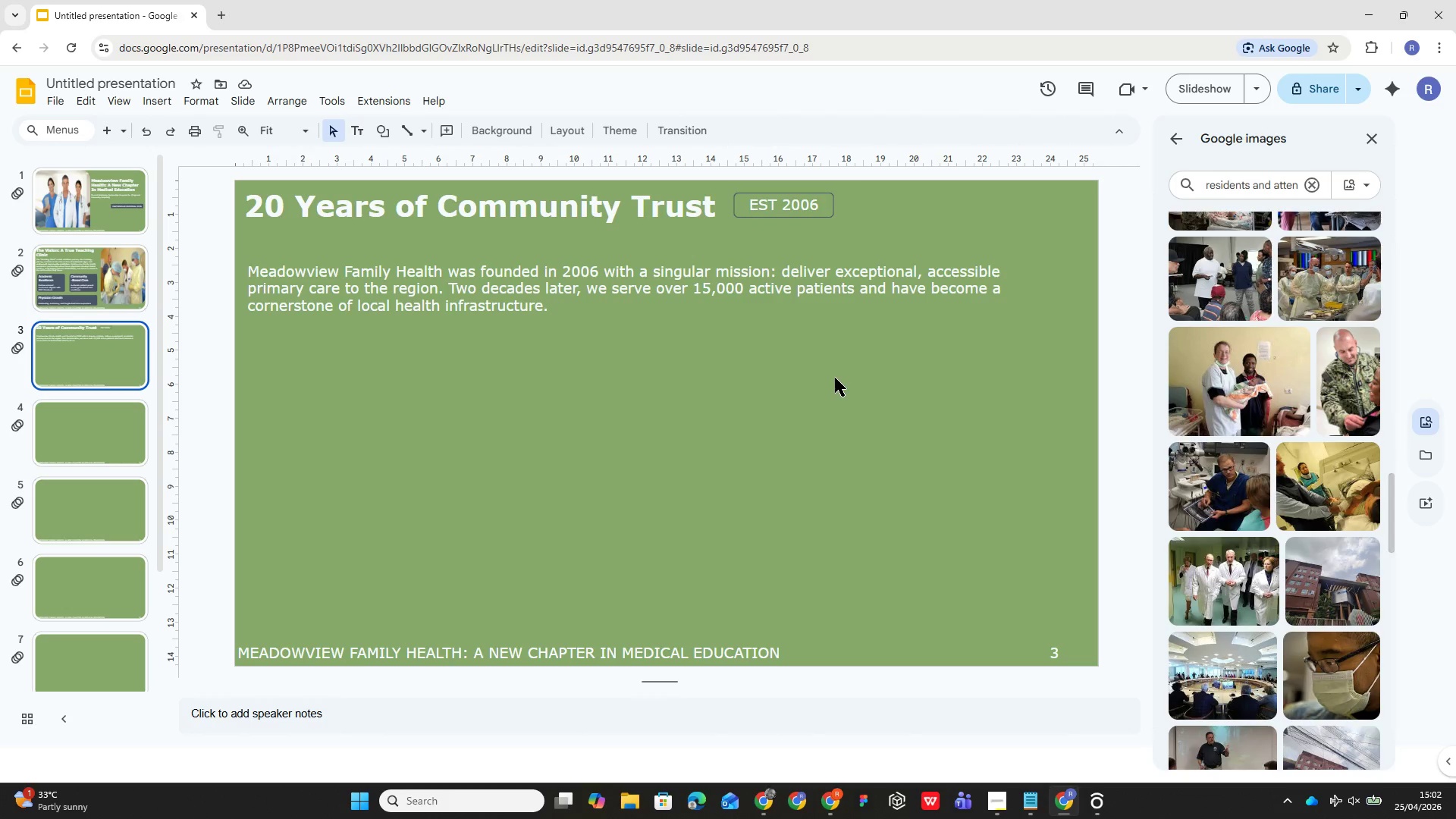 
left_click([640, 297])
 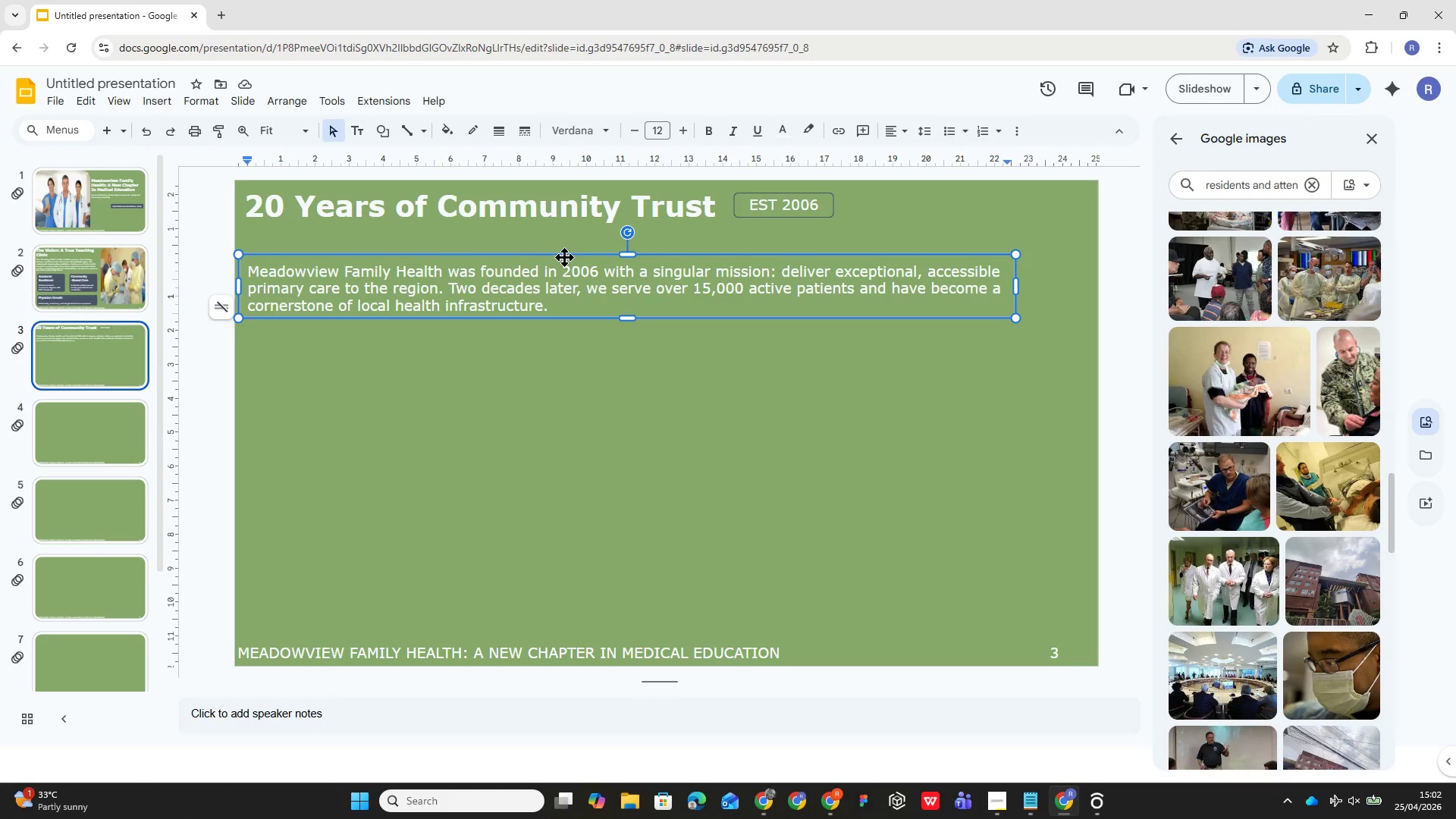 
left_click_drag(start_coordinate=[564, 257], to_coordinate=[569, 234])
 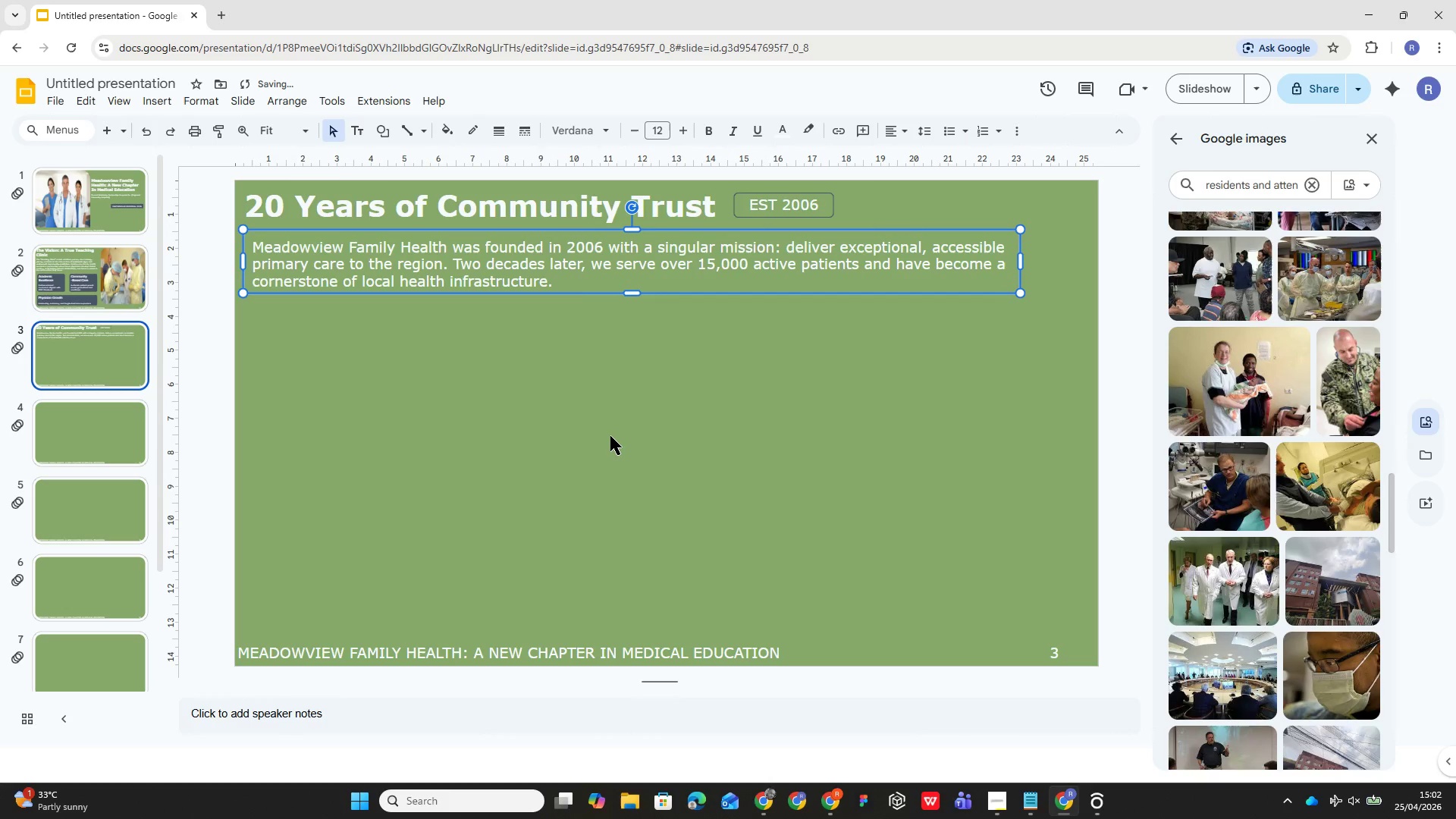 
left_click([608, 435])
 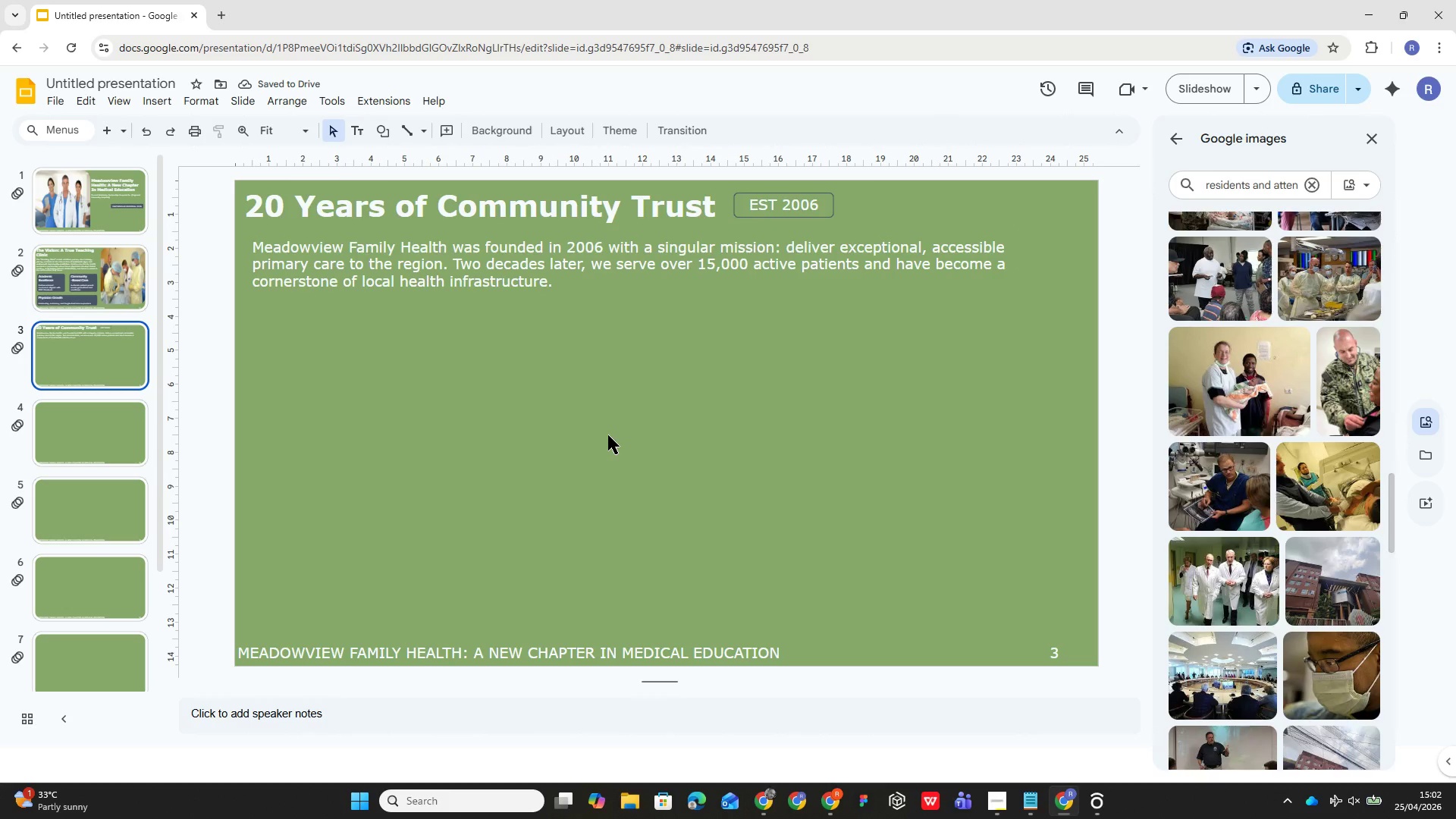 
wait(8.14)
 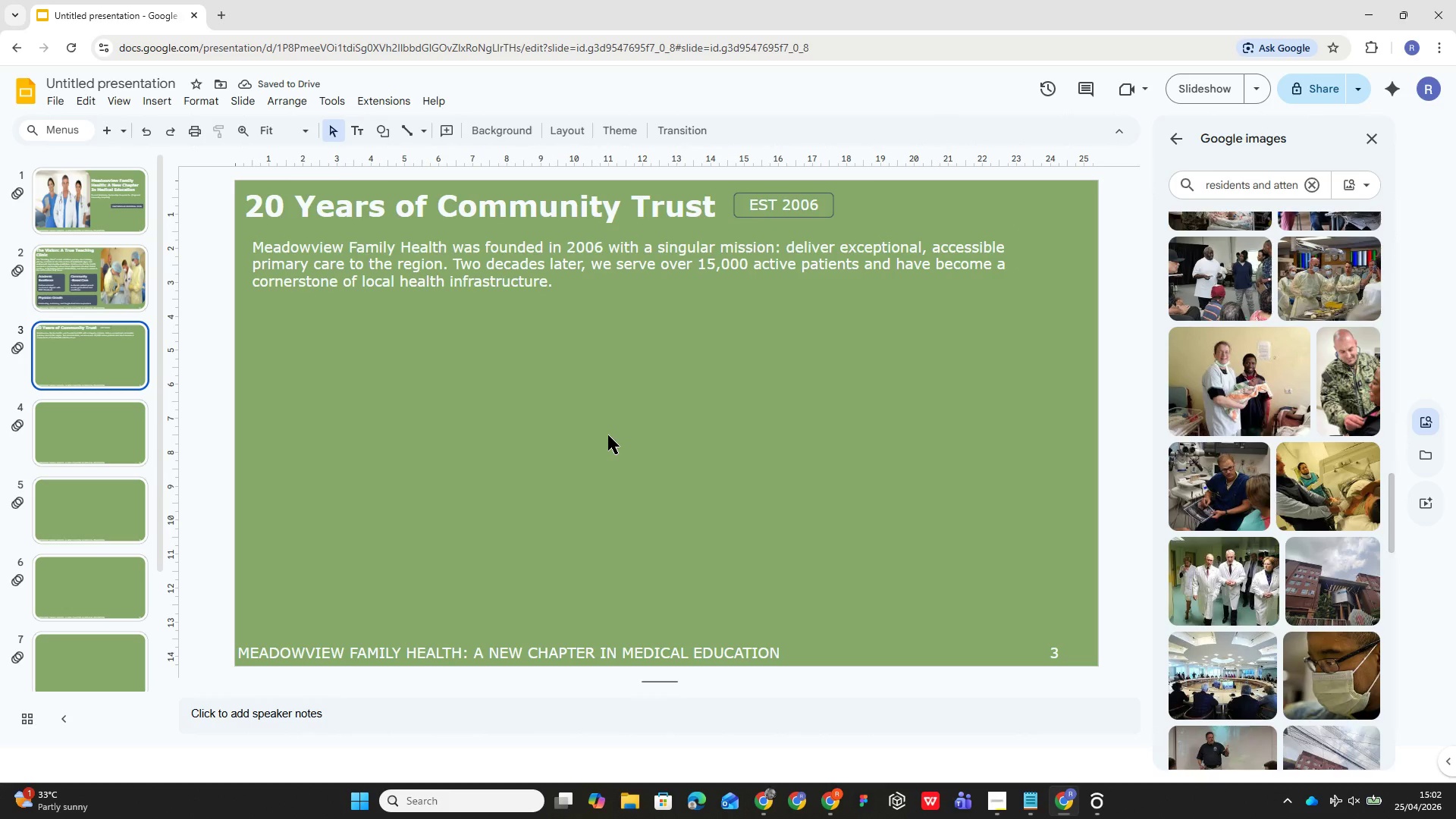 
left_click([1375, 143])
 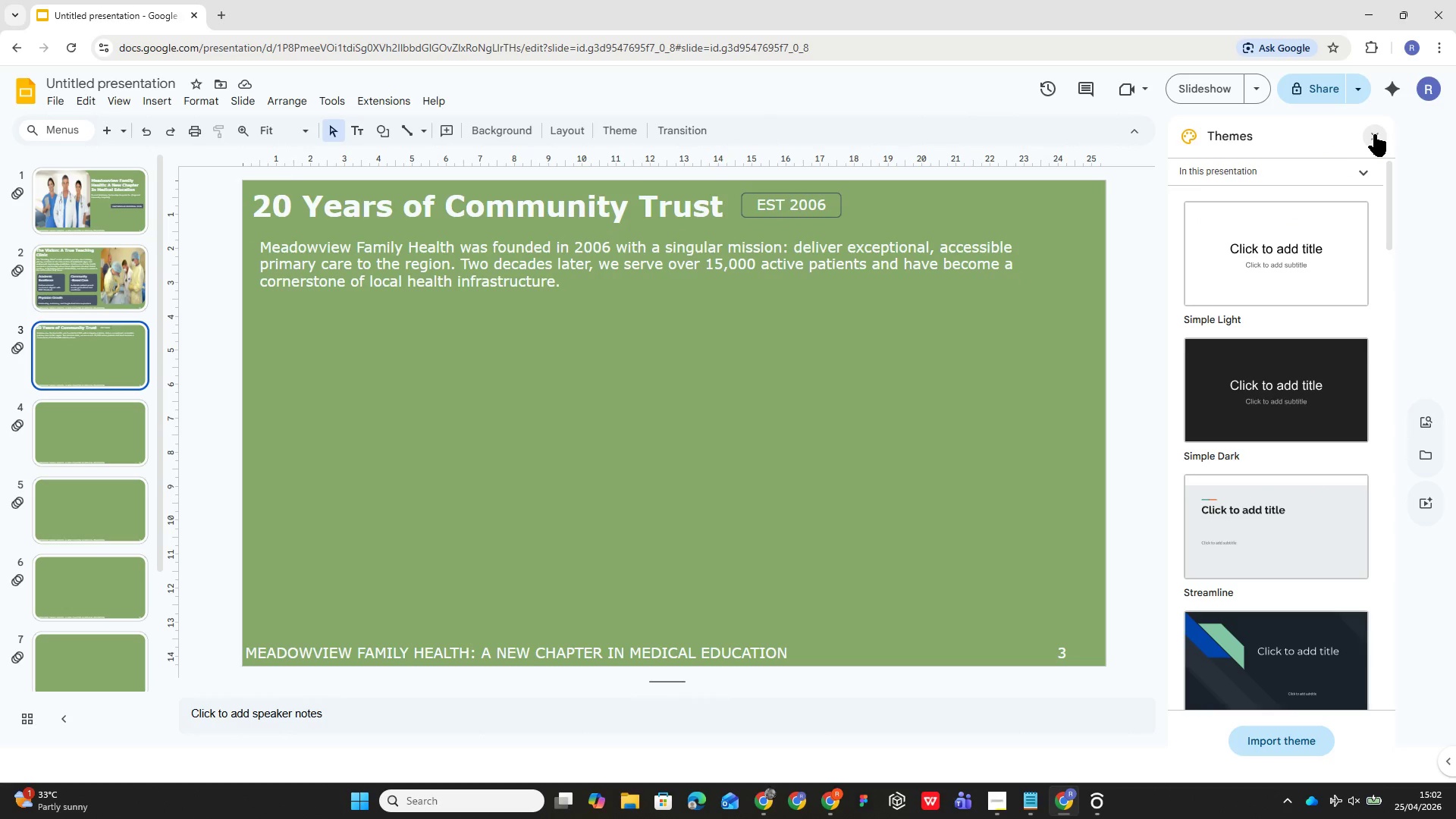 
left_click([1376, 130])
 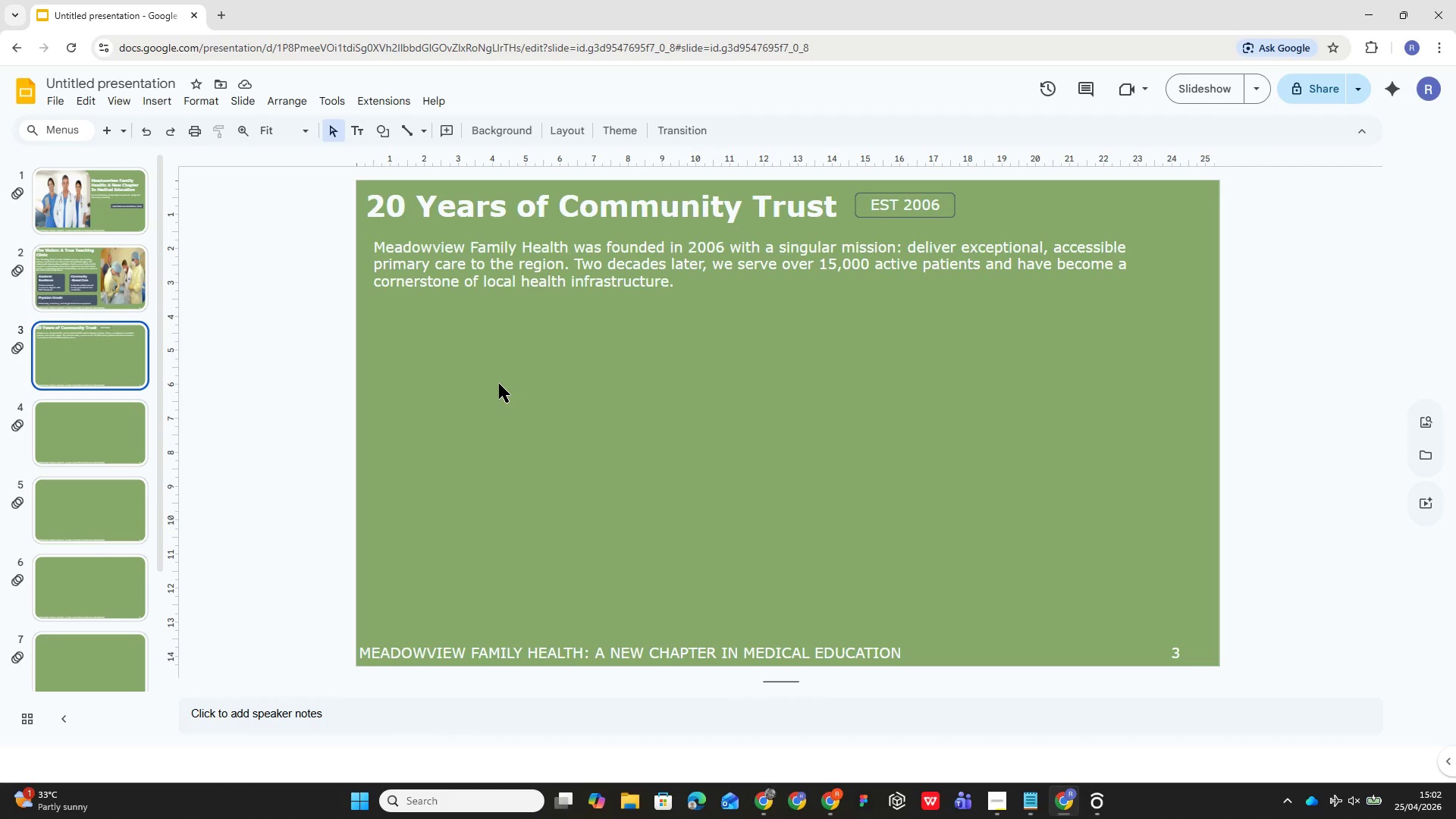 
wait(32.3)
 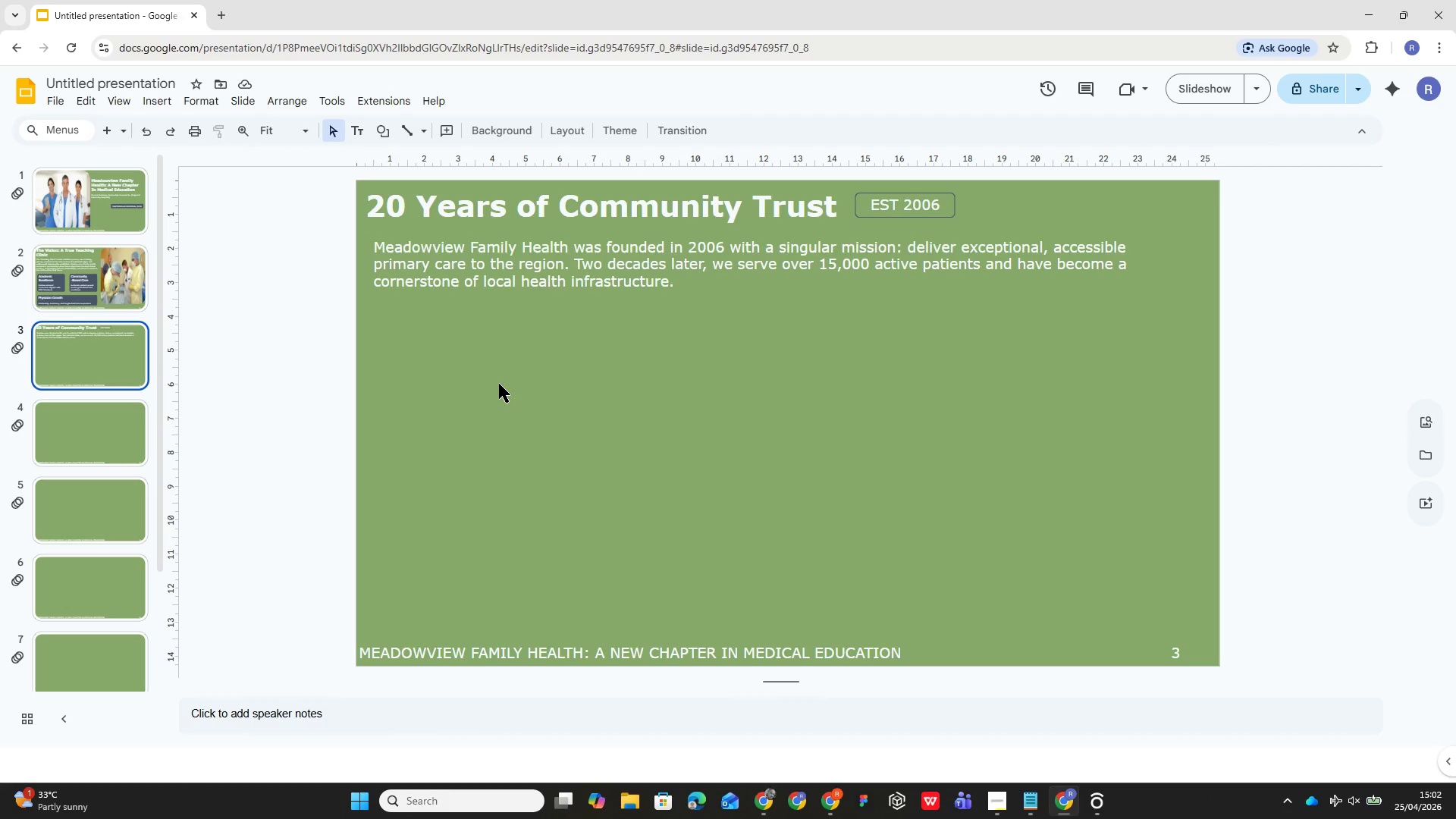 
left_click([413, 125])
 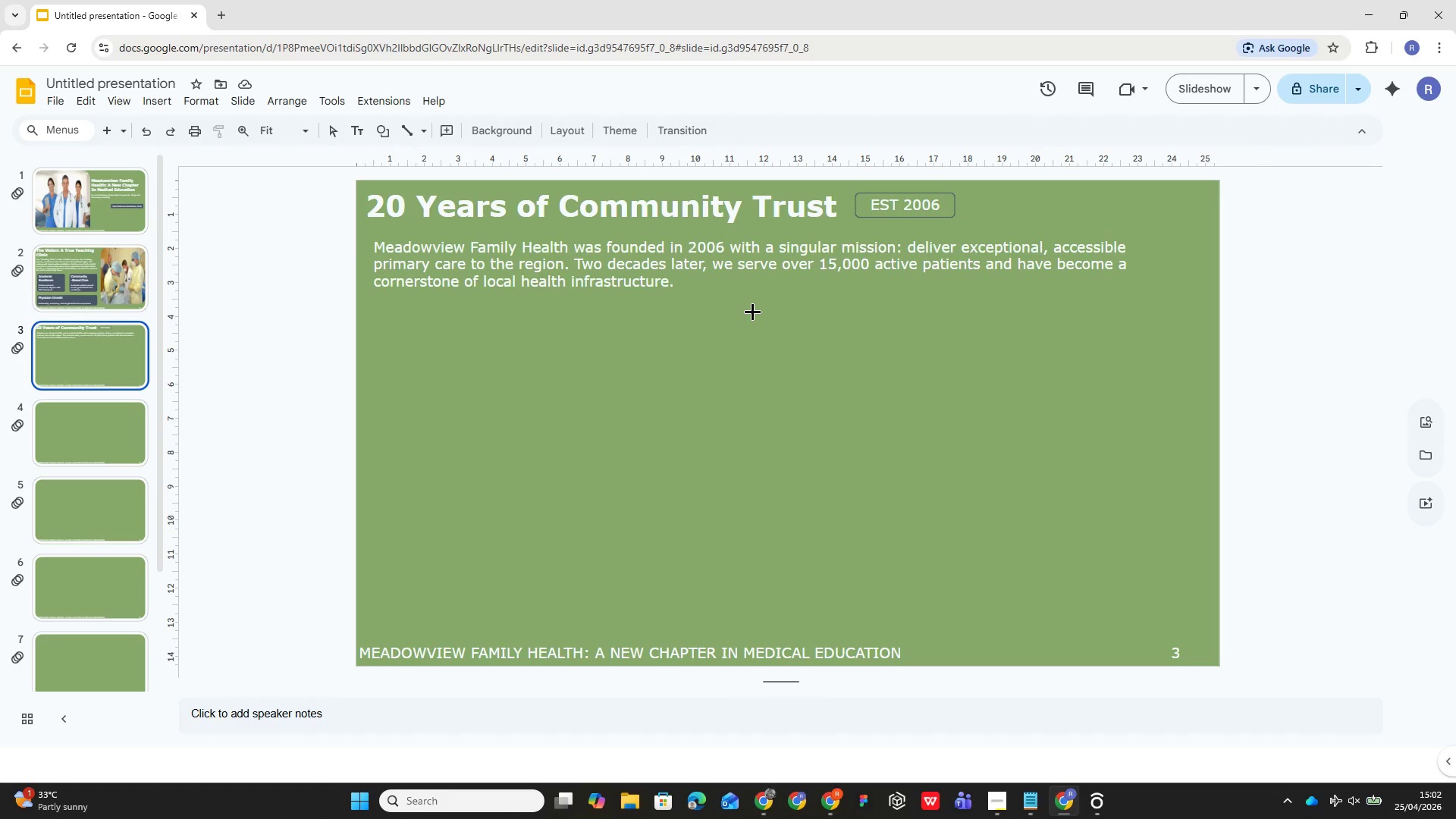 
hold_key(key=ShiftLeft, duration=4.66)
left_click_drag(start_coordinate=[752, 312], to_coordinate=[776, 577])
 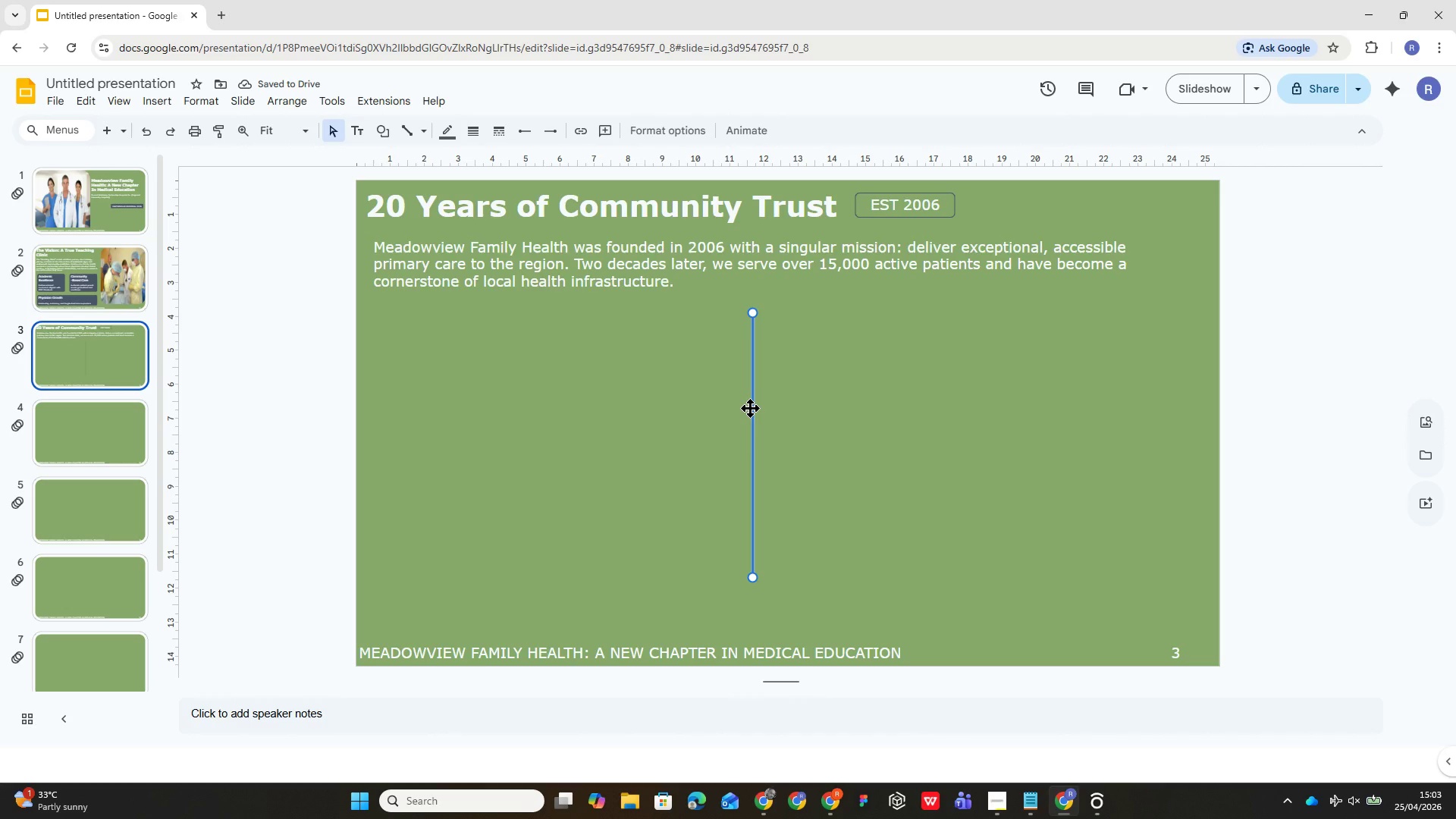 
left_click_drag(start_coordinate=[754, 408], to_coordinate=[786, 433])
 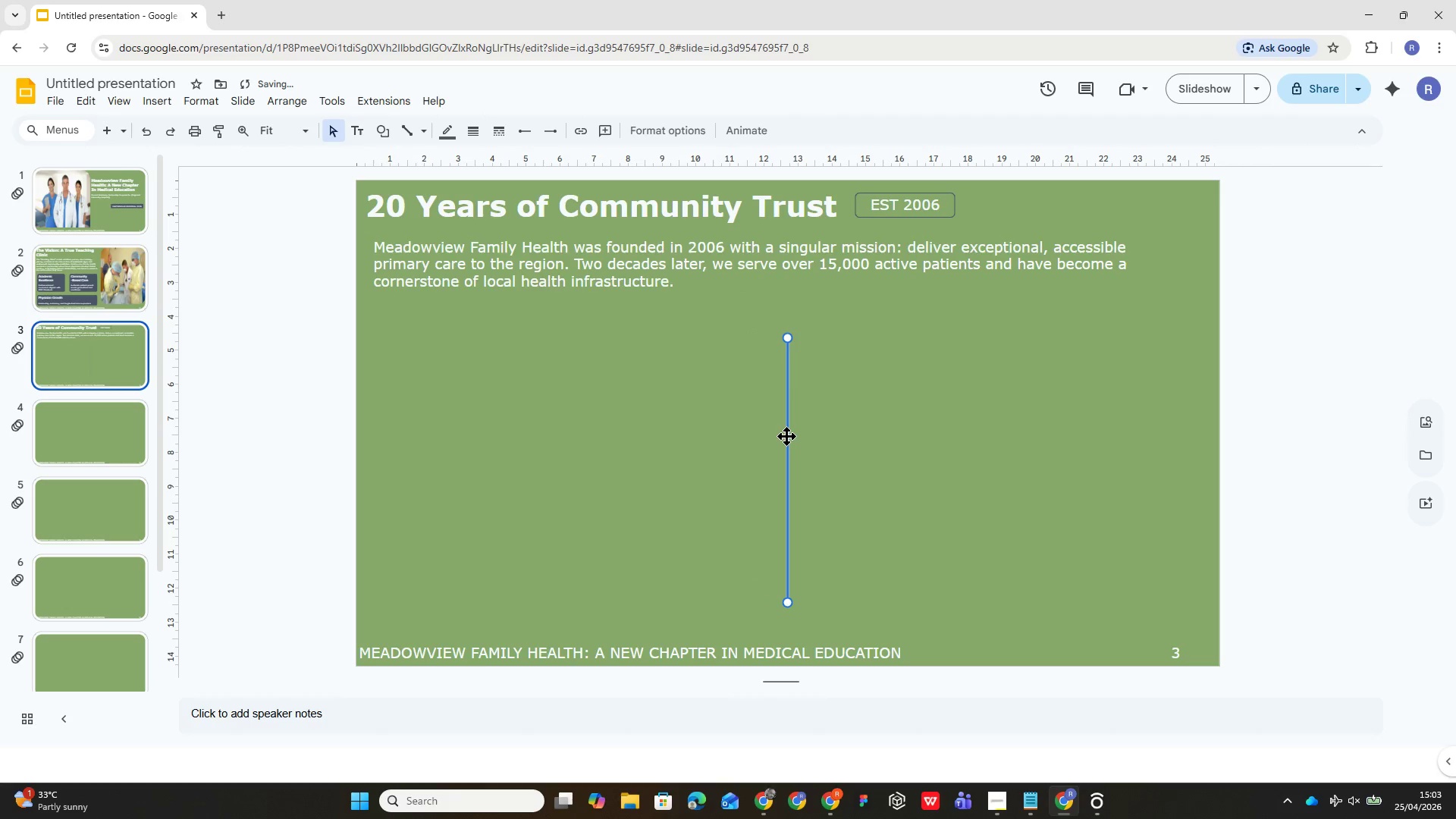 
left_click_drag(start_coordinate=[786, 435], to_coordinate=[788, 399])
 